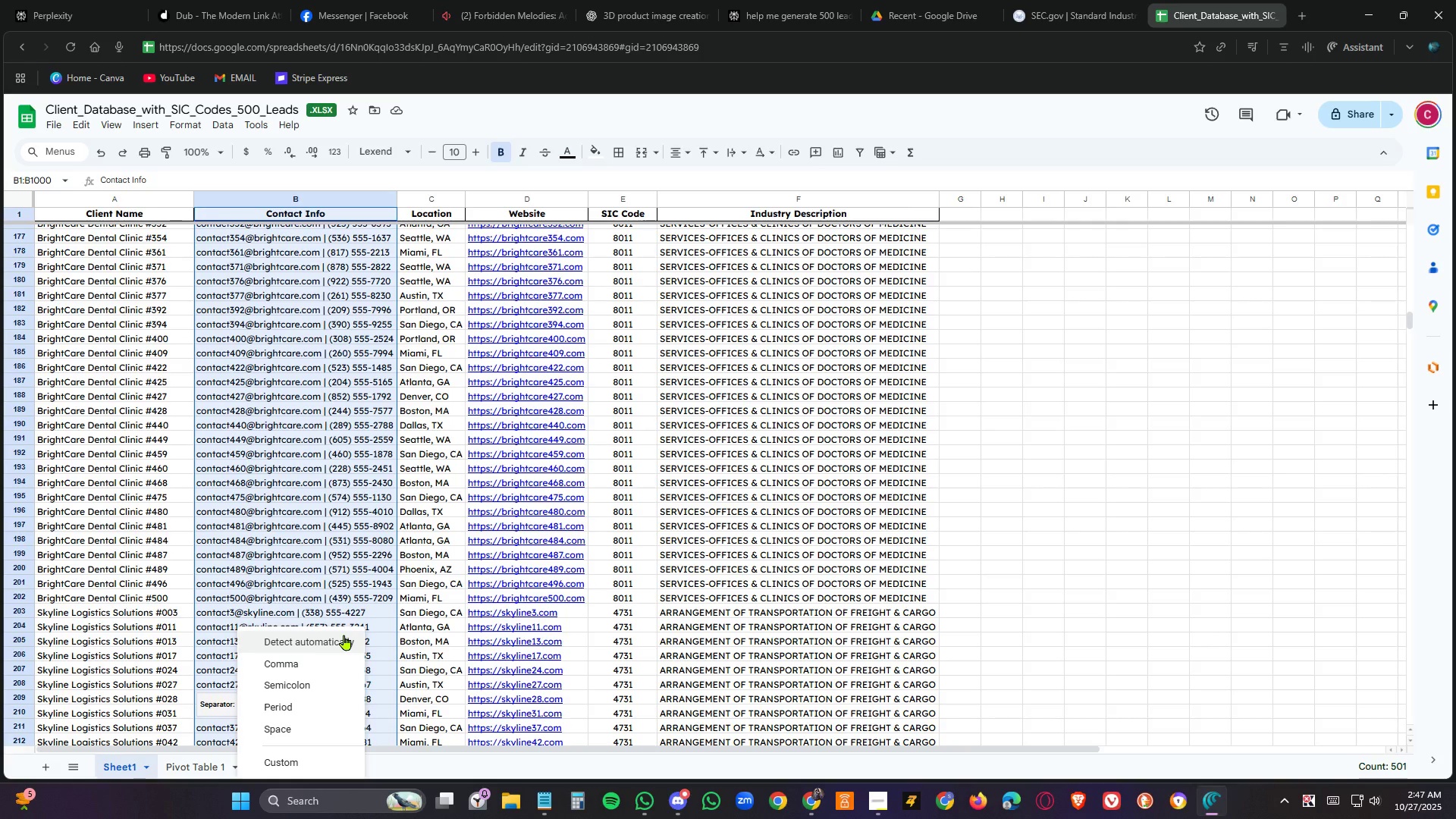 
wait(7.34)
 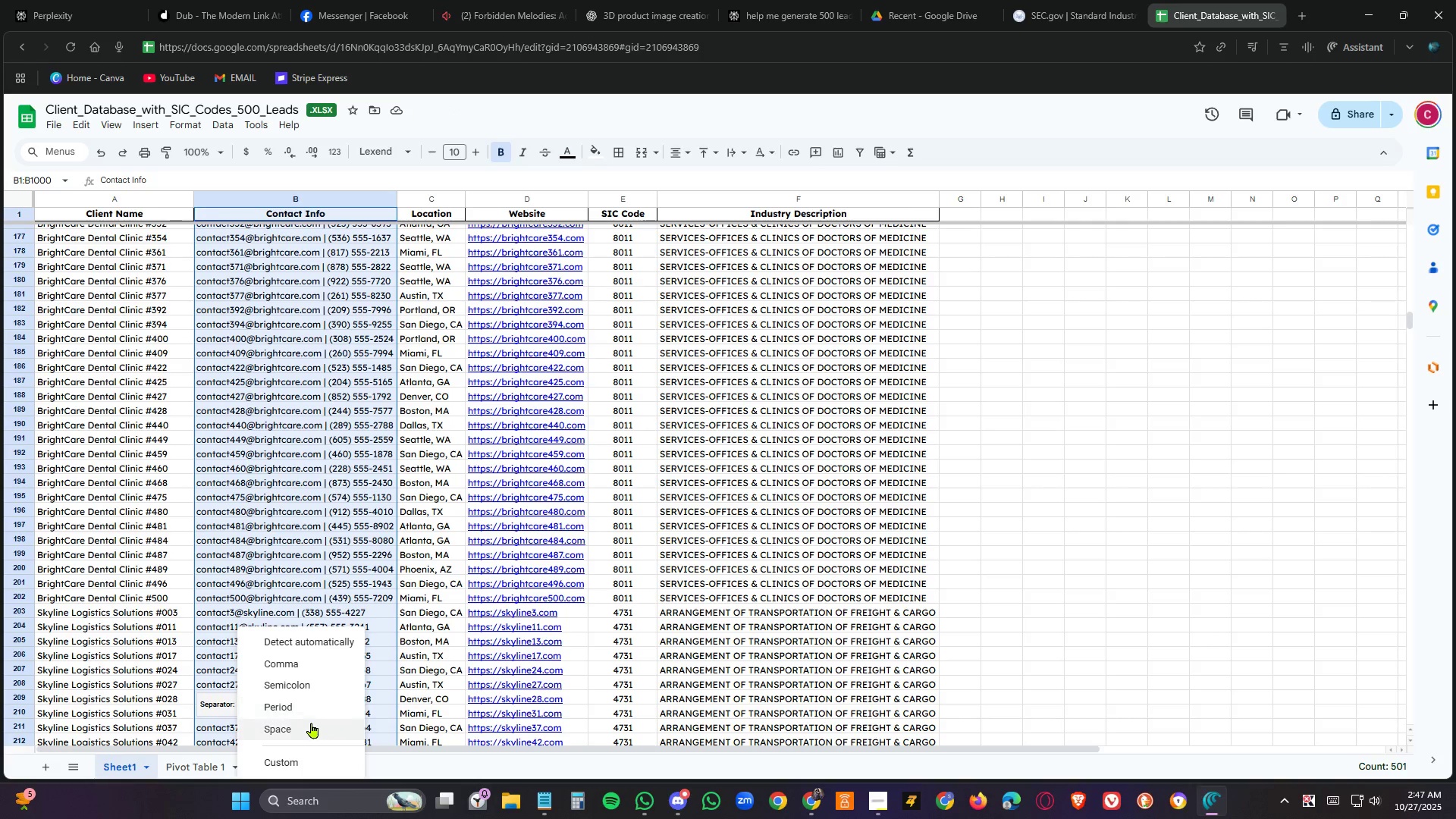 
scroll: coordinate [345, 641], scroll_direction: down, amount: 3.0
 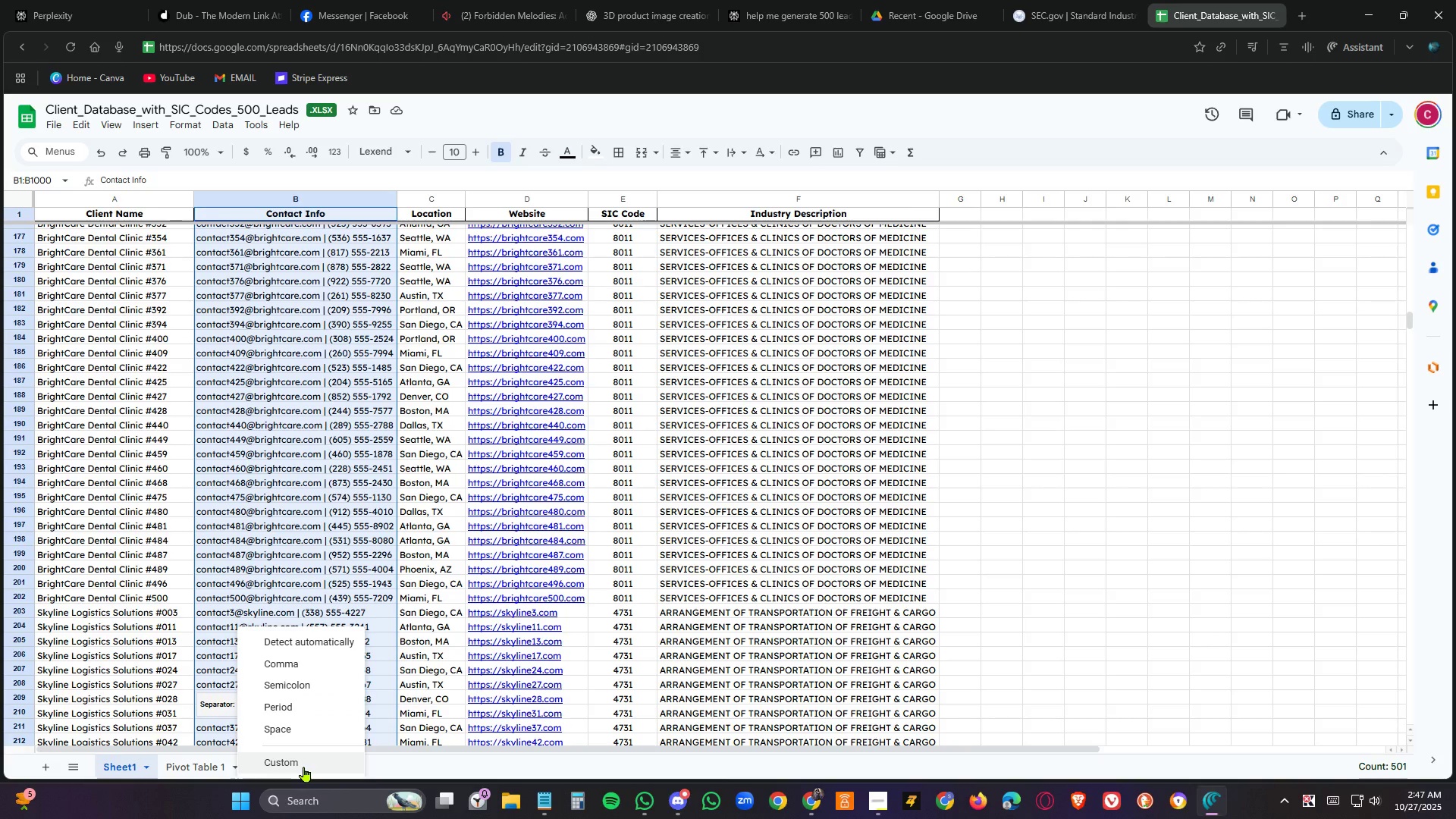 
left_click([304, 767])
 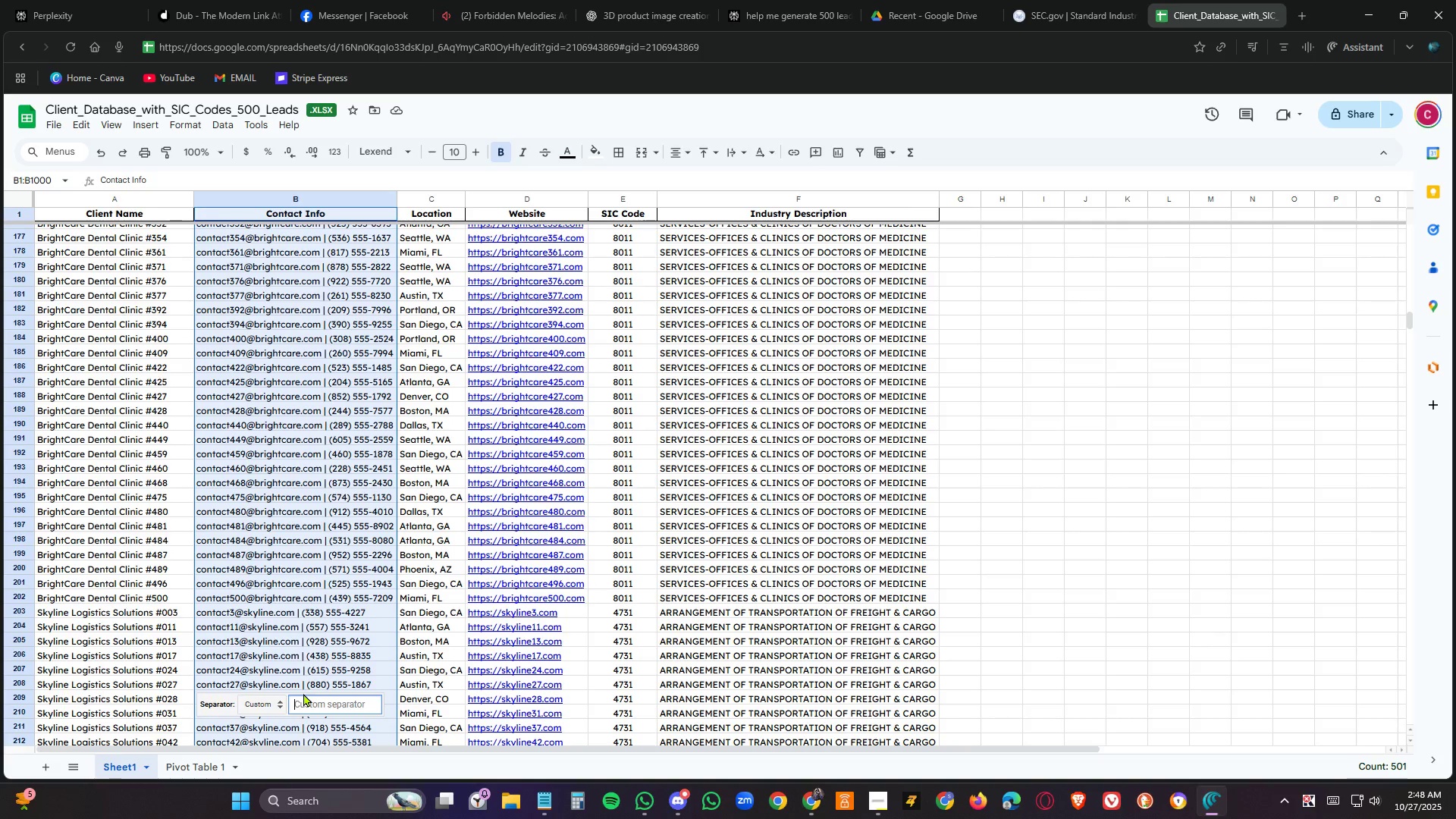 
wait(12.72)
 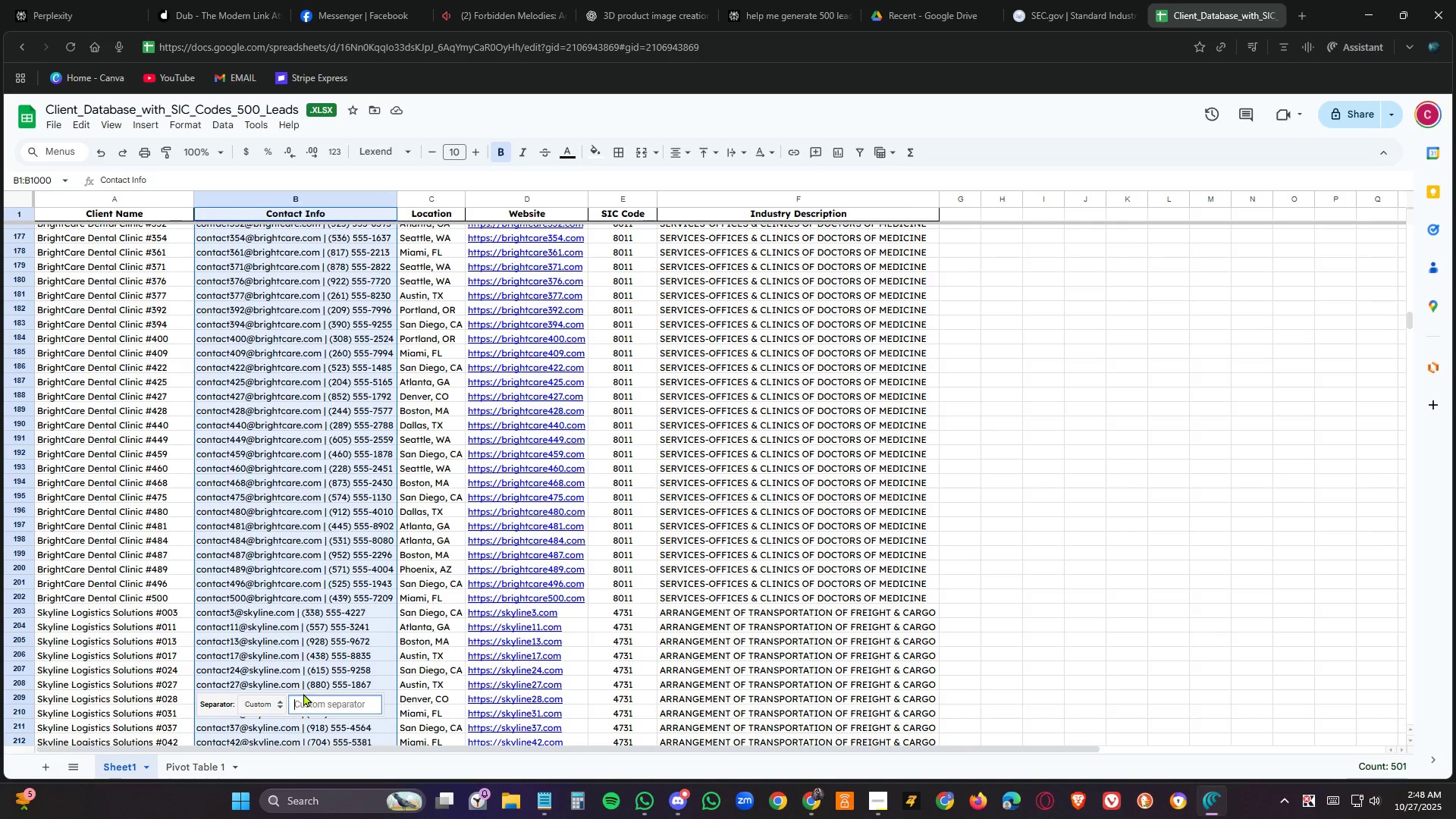 
left_click([271, 710])
 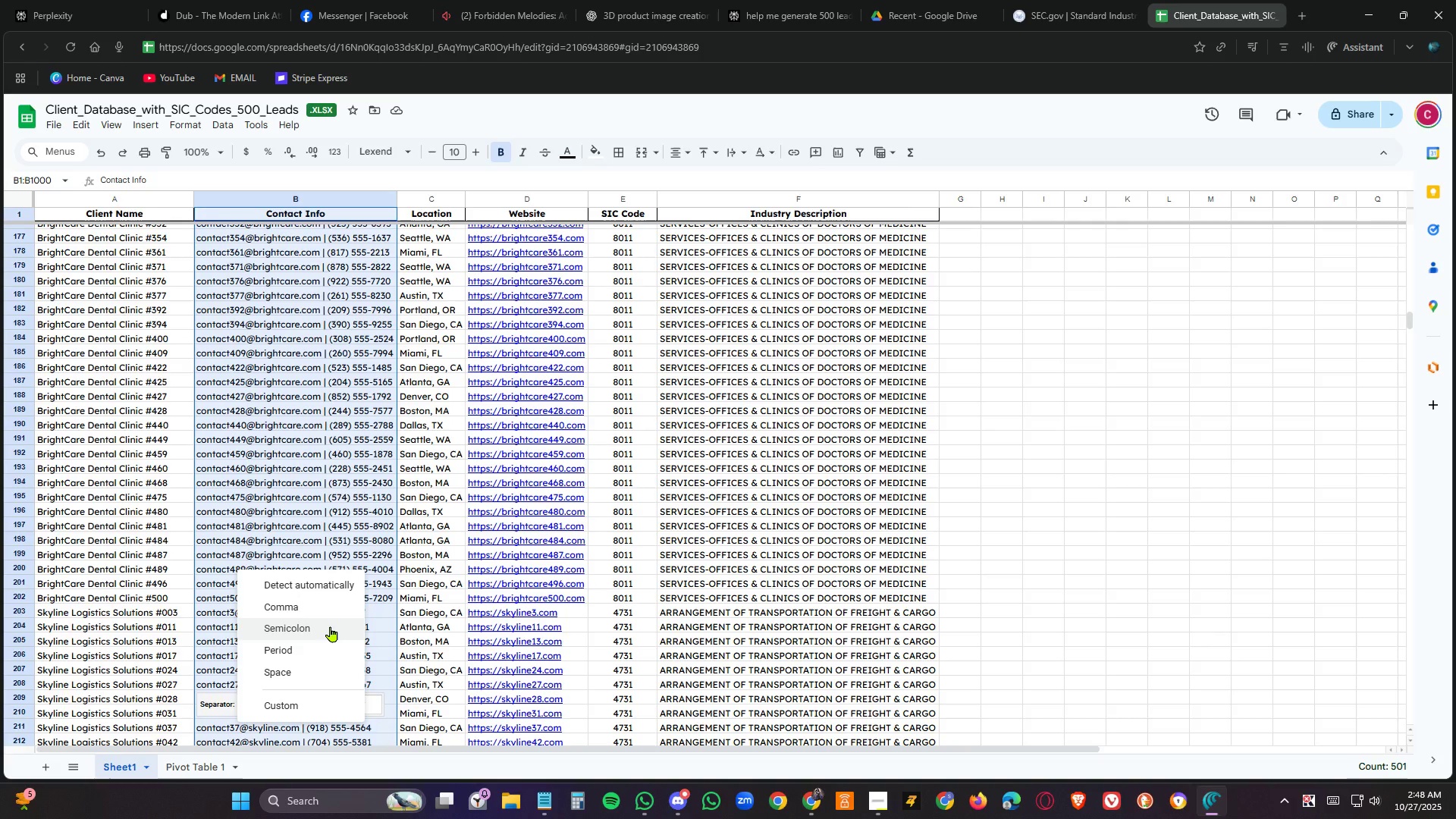 
left_click([328, 585])
 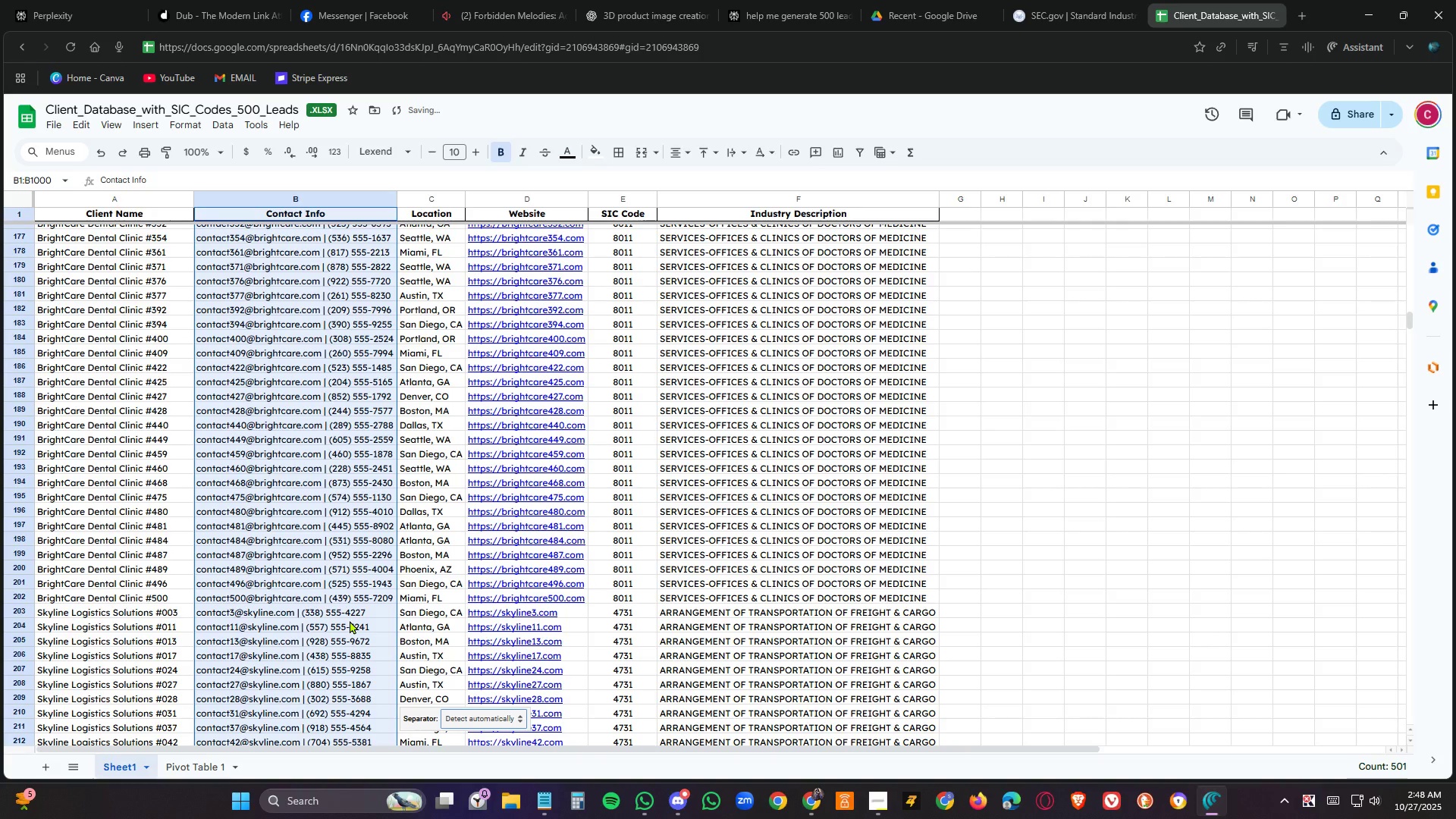 
scroll: coordinate [350, 620], scroll_direction: down, amount: 2.0
 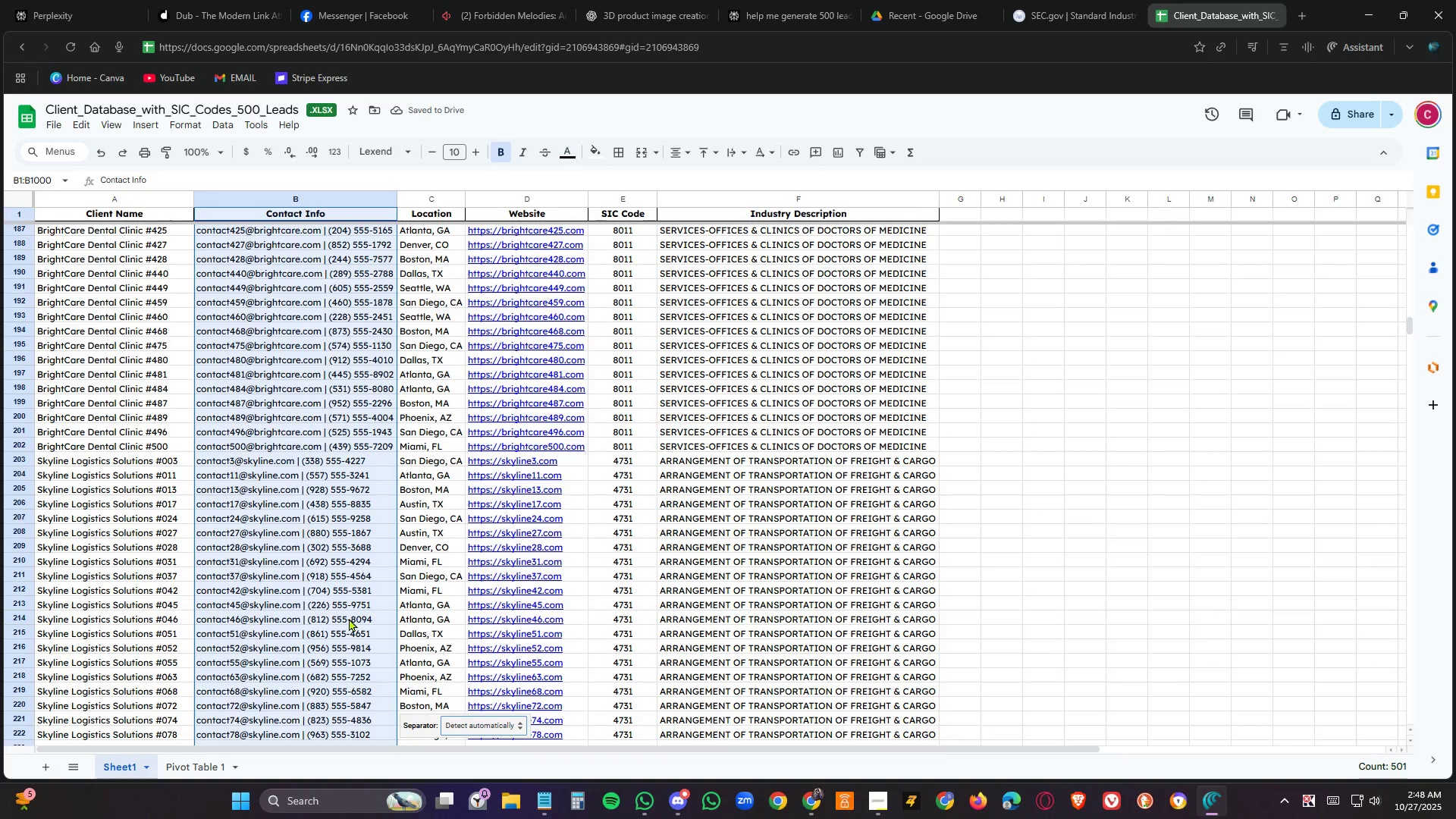 
left_click([349, 618])
 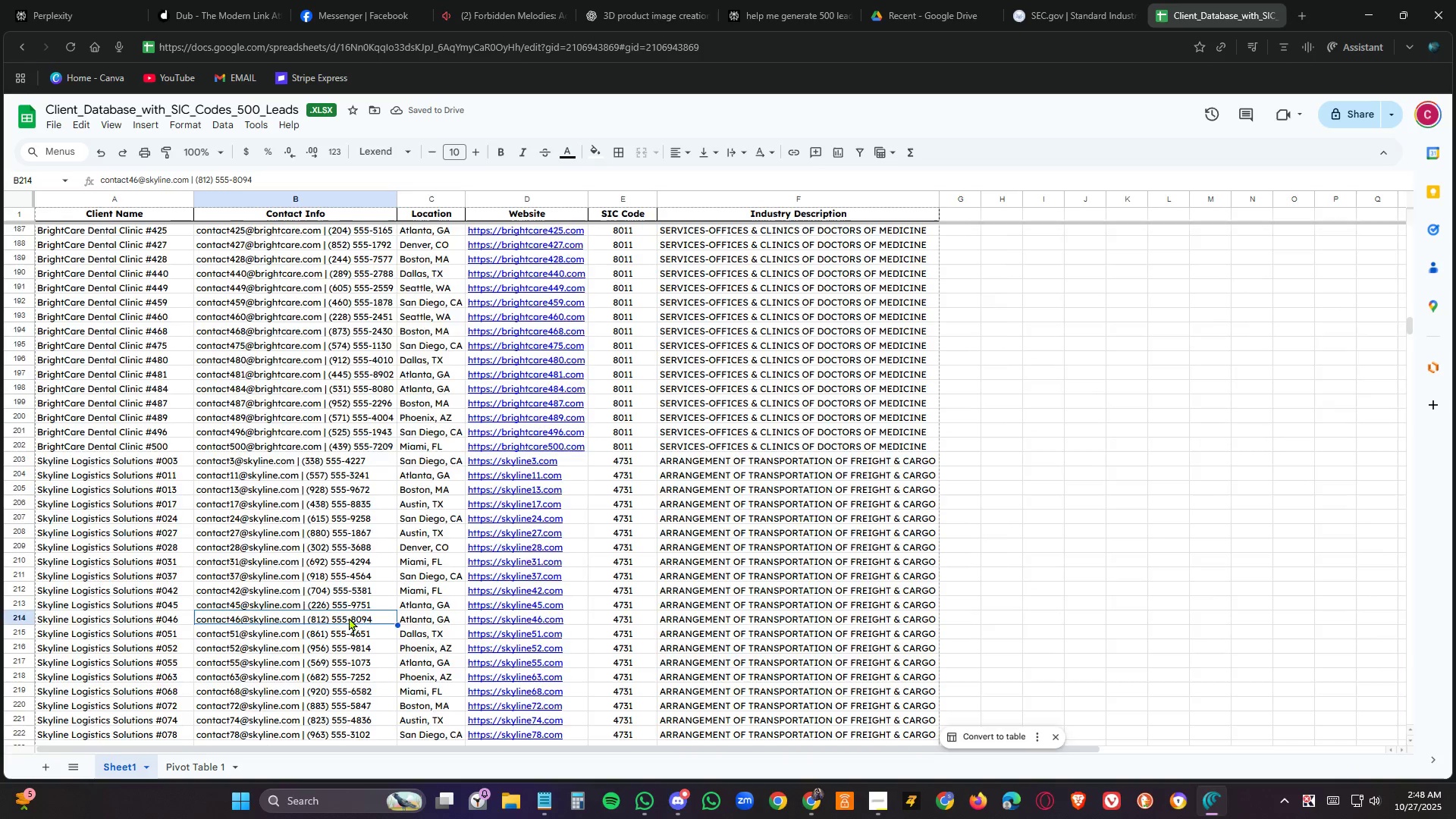 
scroll: coordinate [343, 581], scroll_direction: up, amount: 45.0
 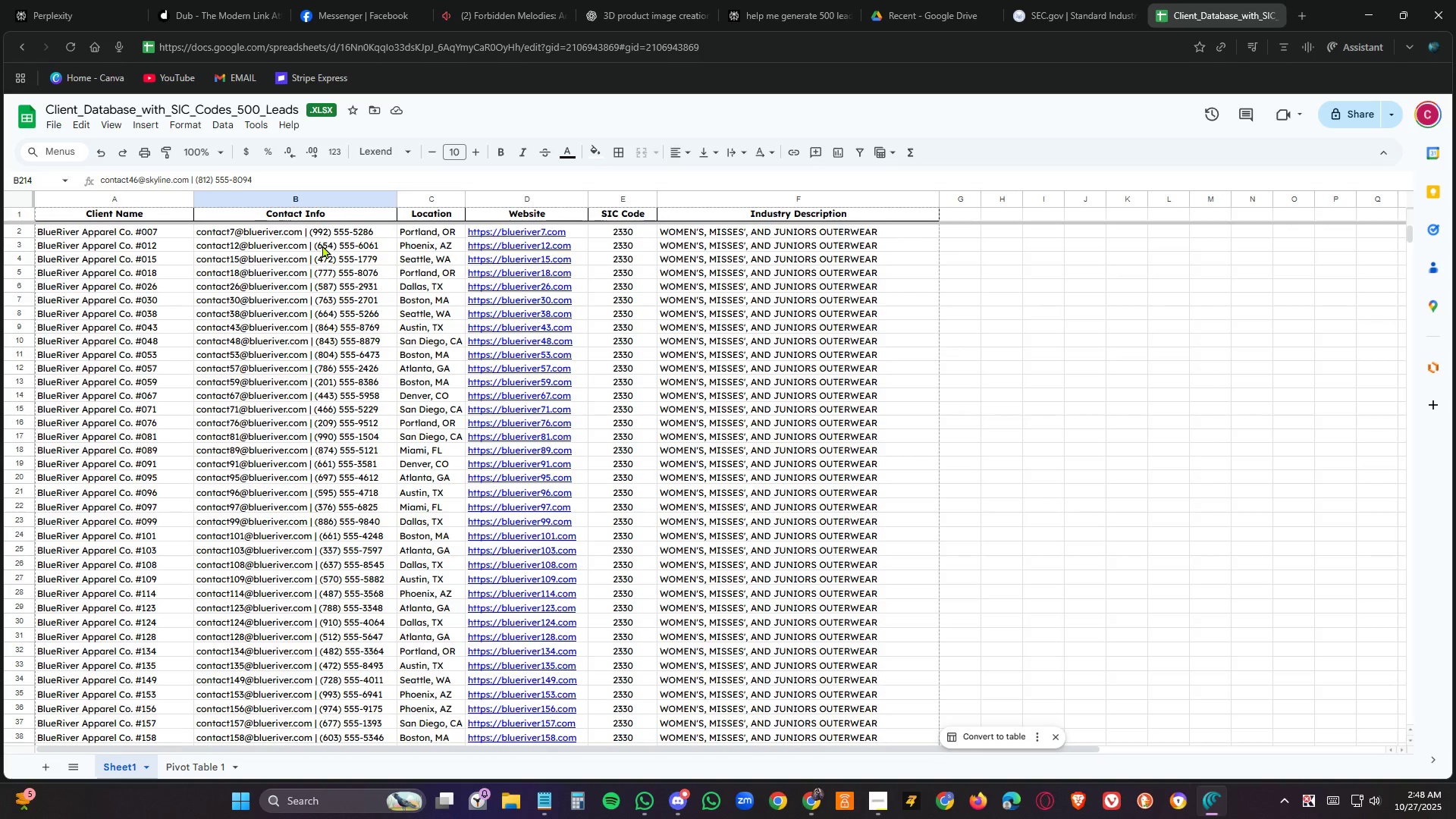 
left_click([323, 245])
 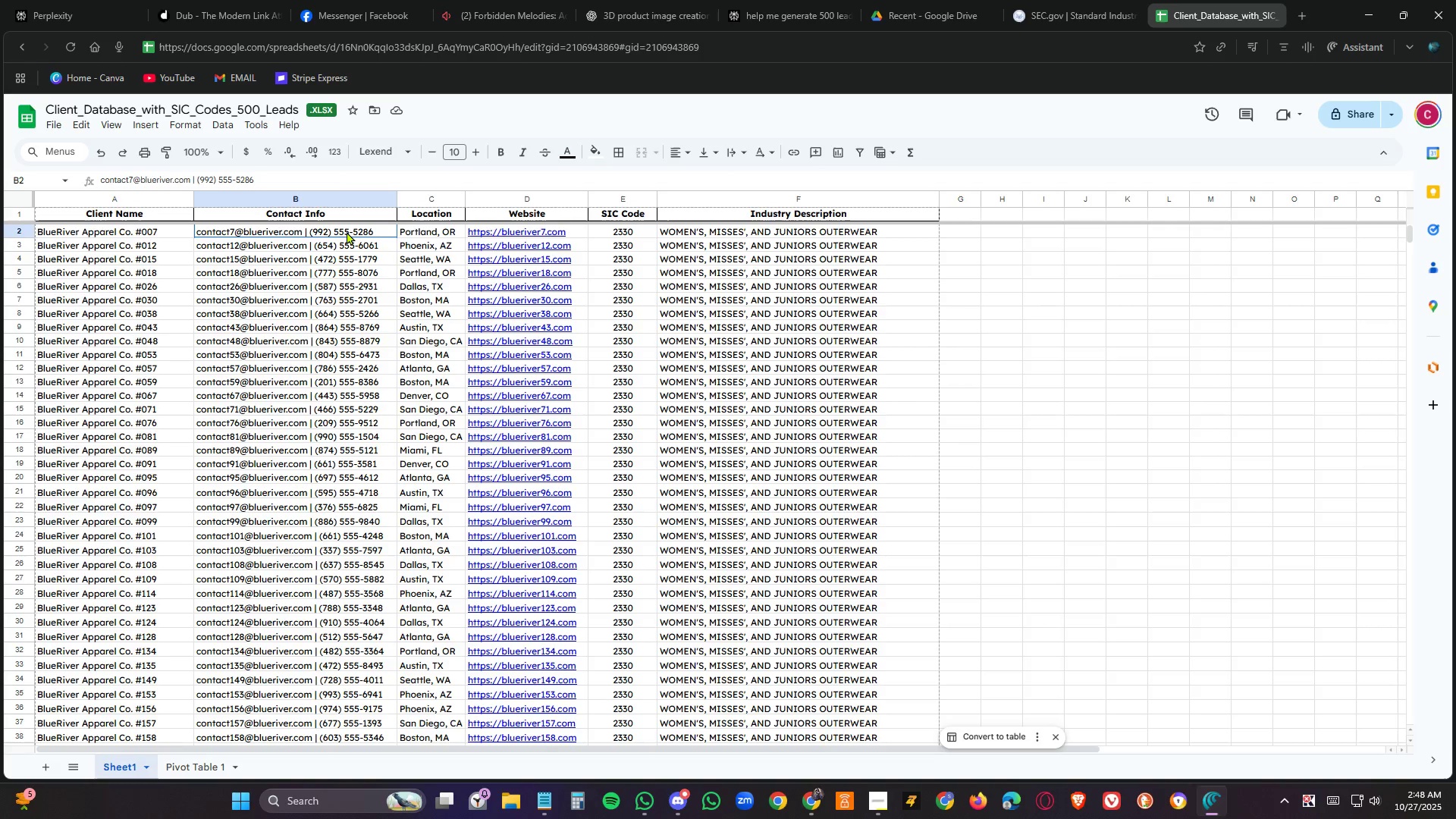 
left_click([347, 231])
 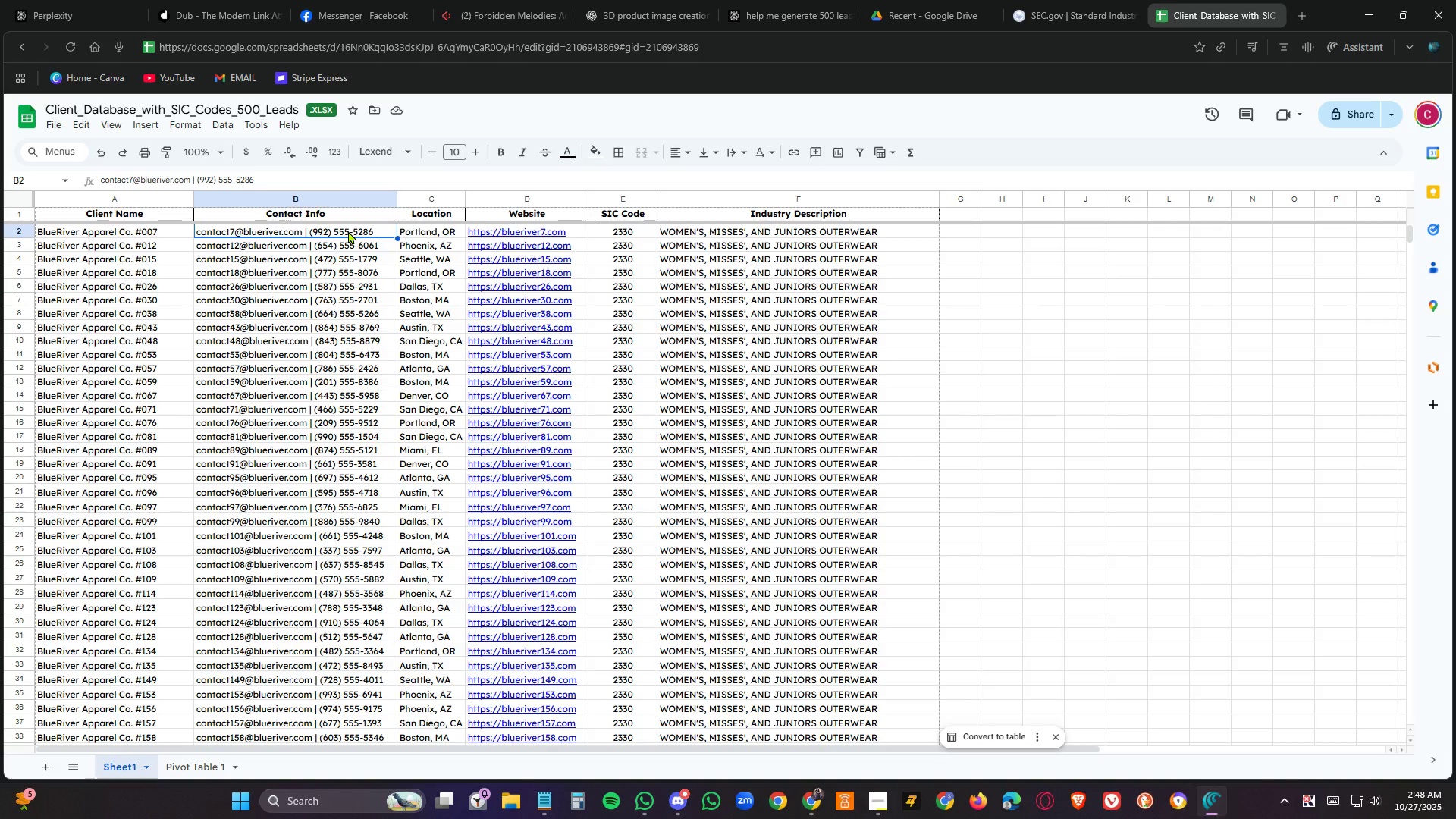 
wait(6.25)
 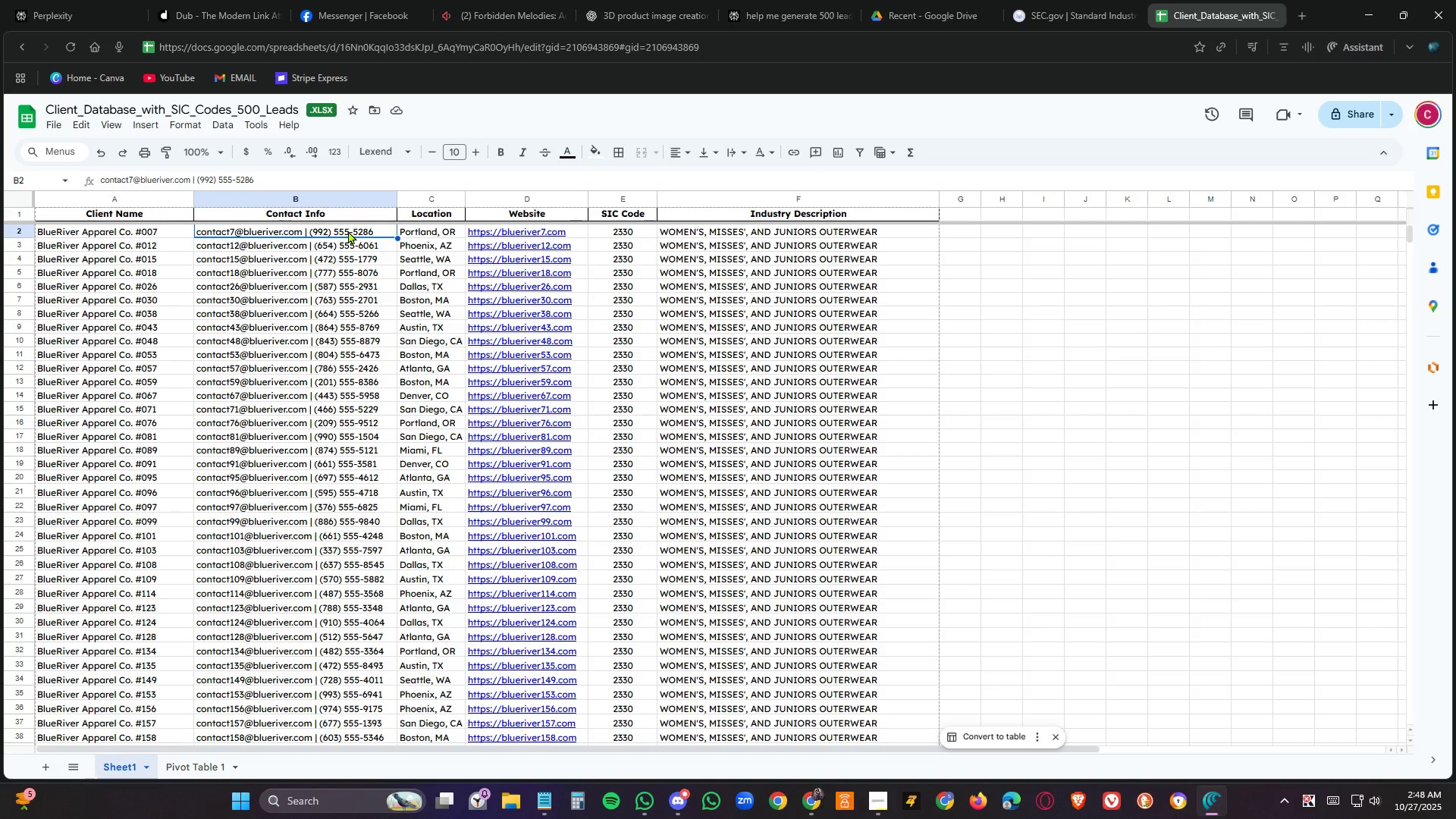 
left_click([340, 194])
 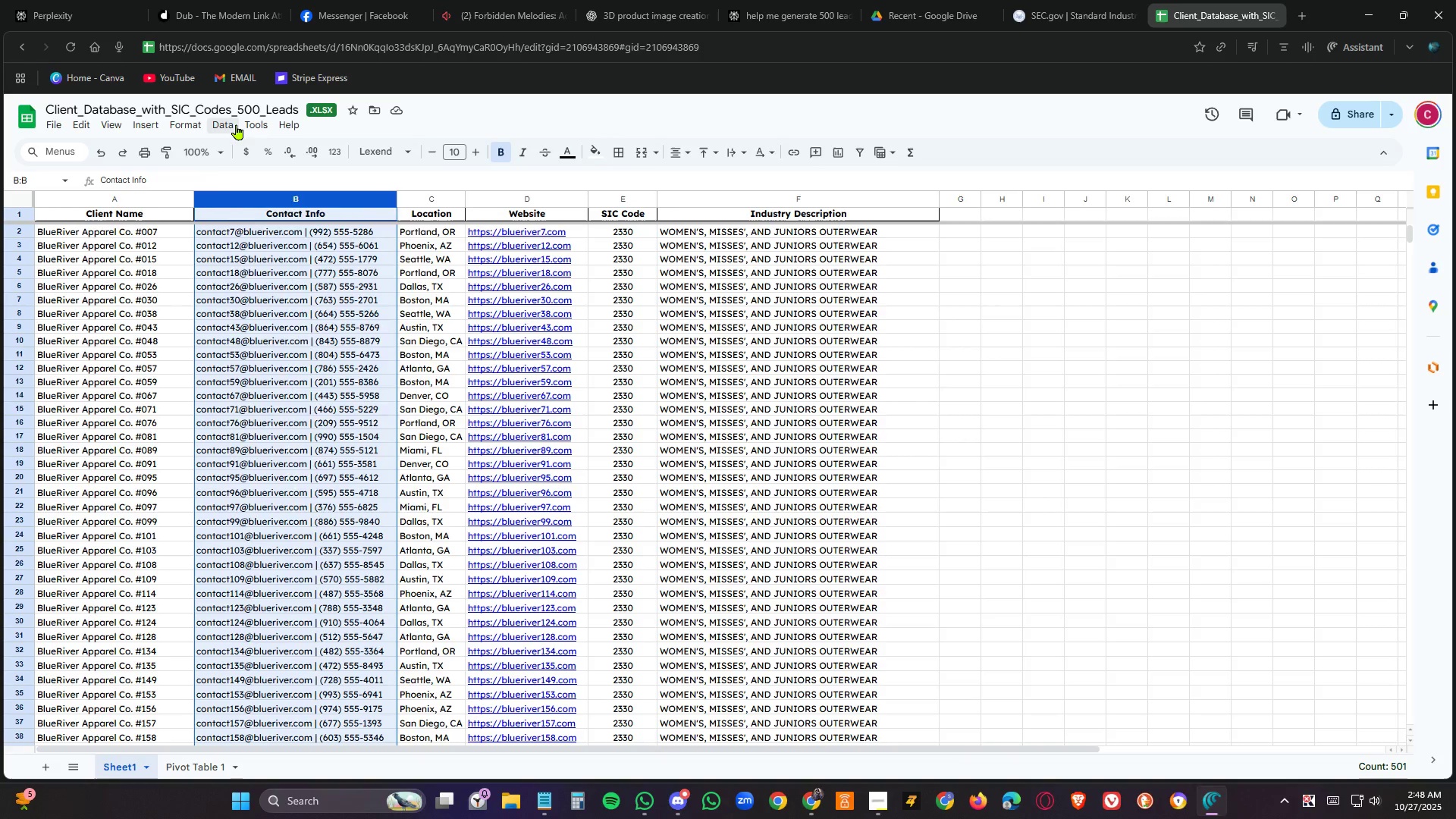 
left_click([237, 124])
 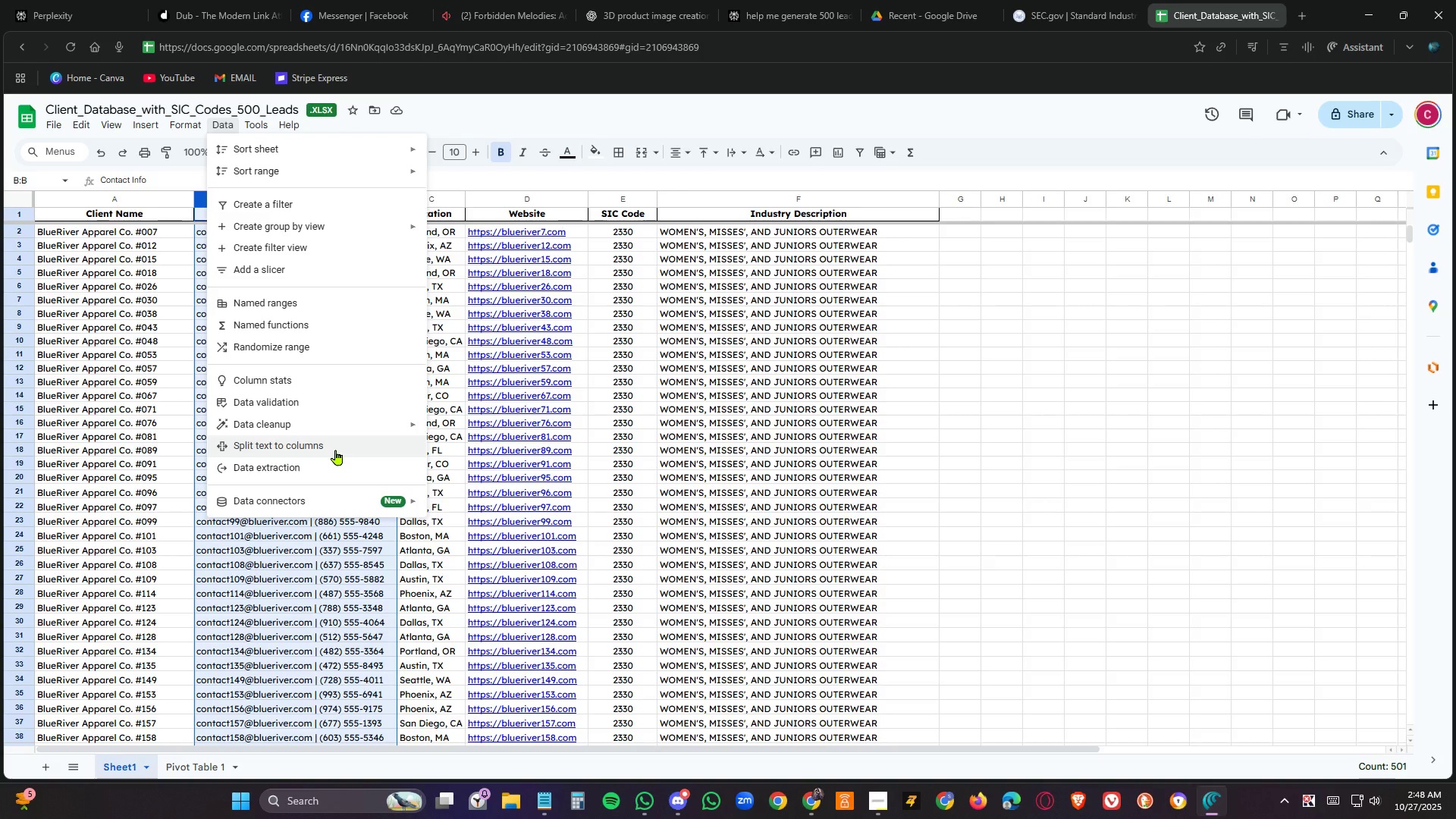 
left_click([336, 450])
 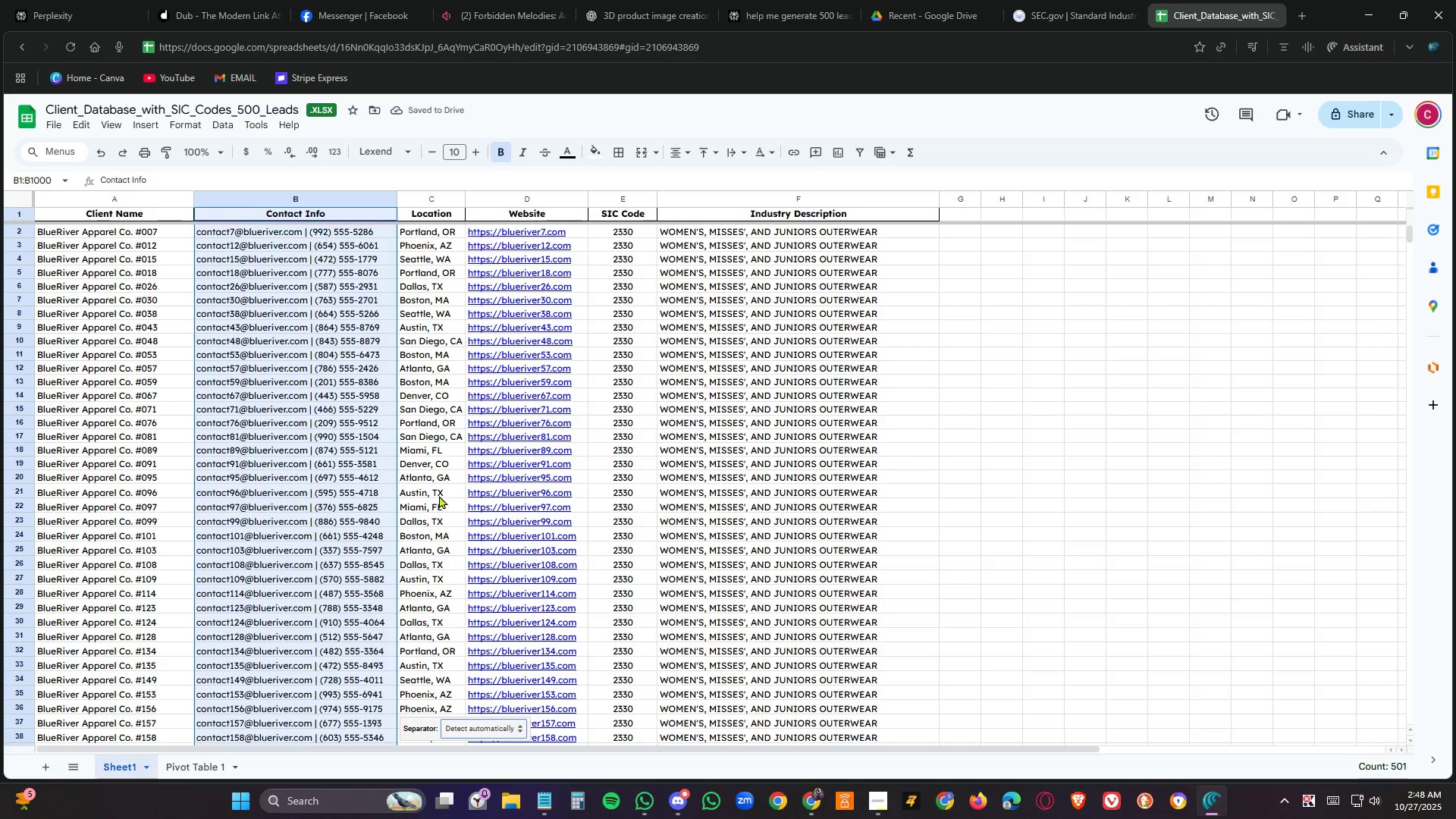 
wait(6.46)
 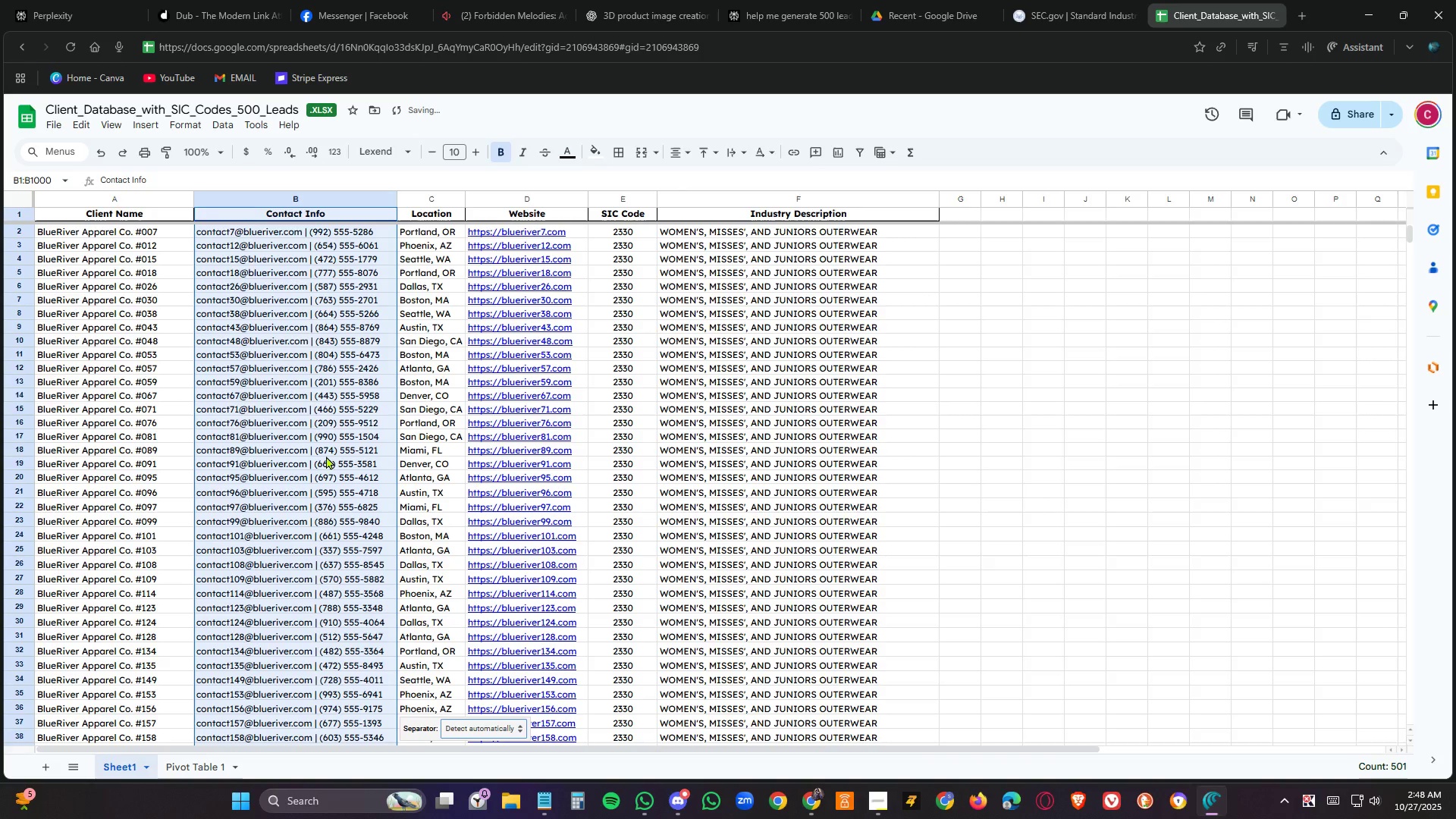 
left_click([388, 202])
 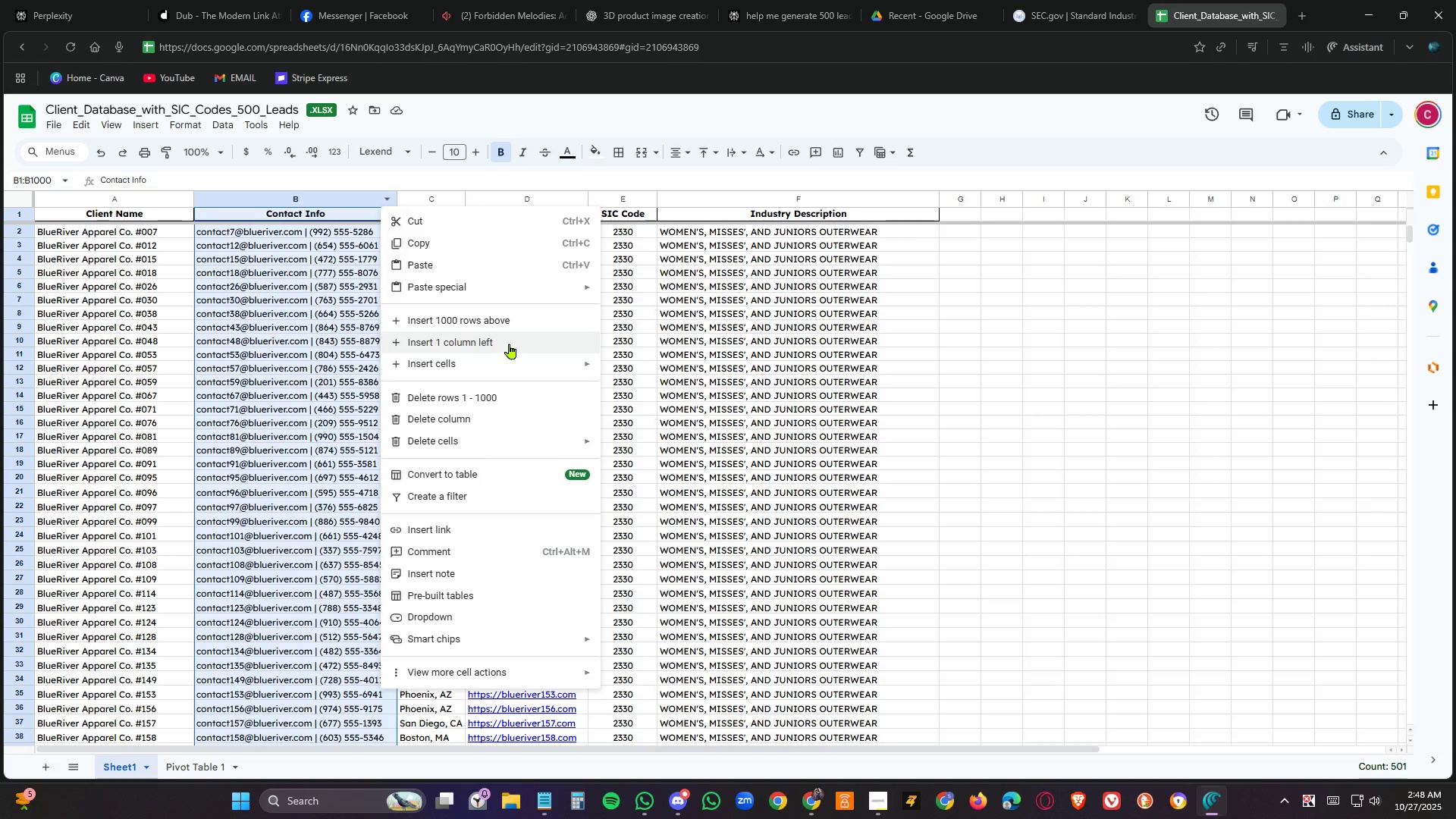 
wait(9.23)
 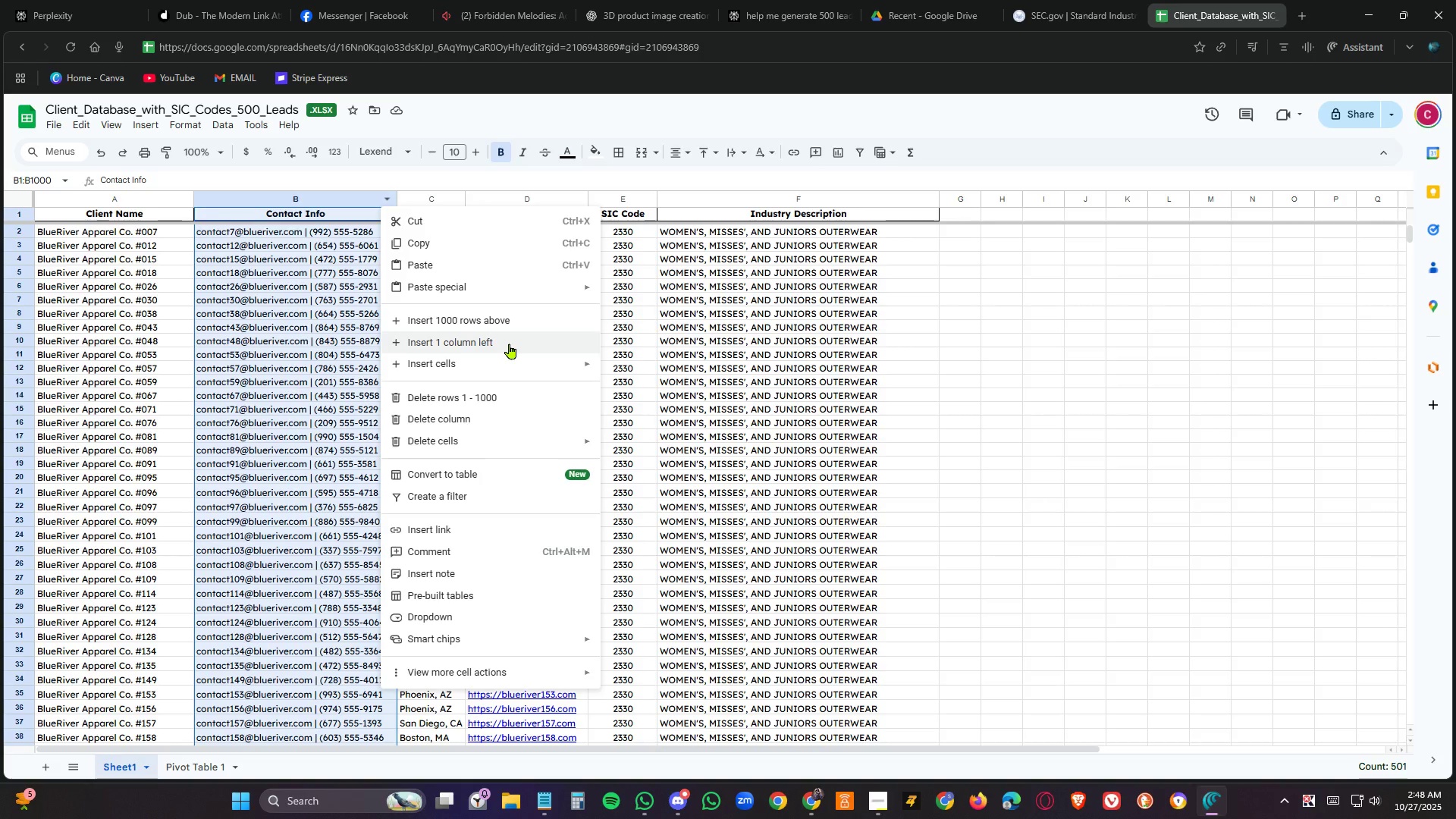 
mouse_move([499, 363])
 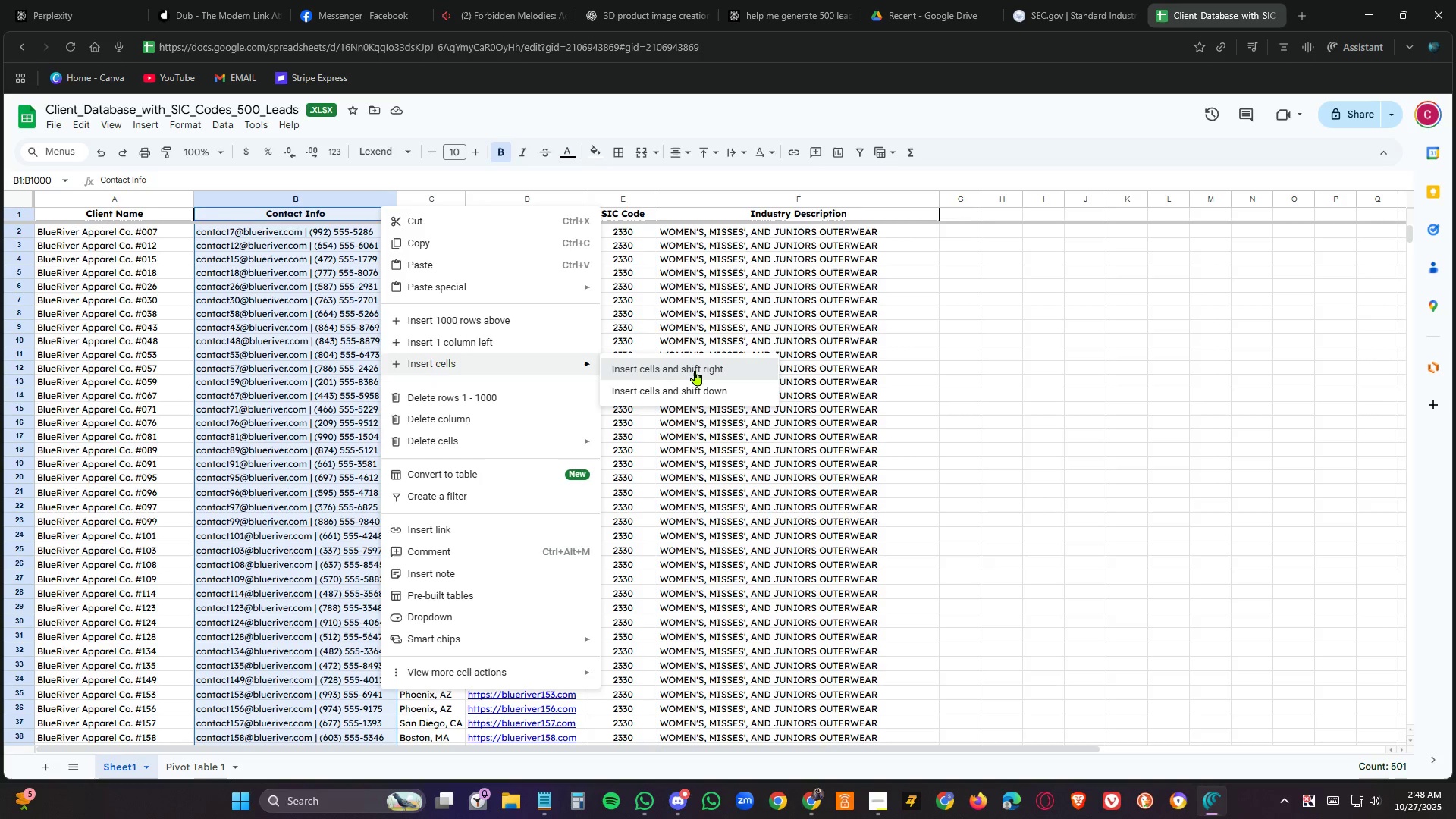 
left_click([695, 370])
 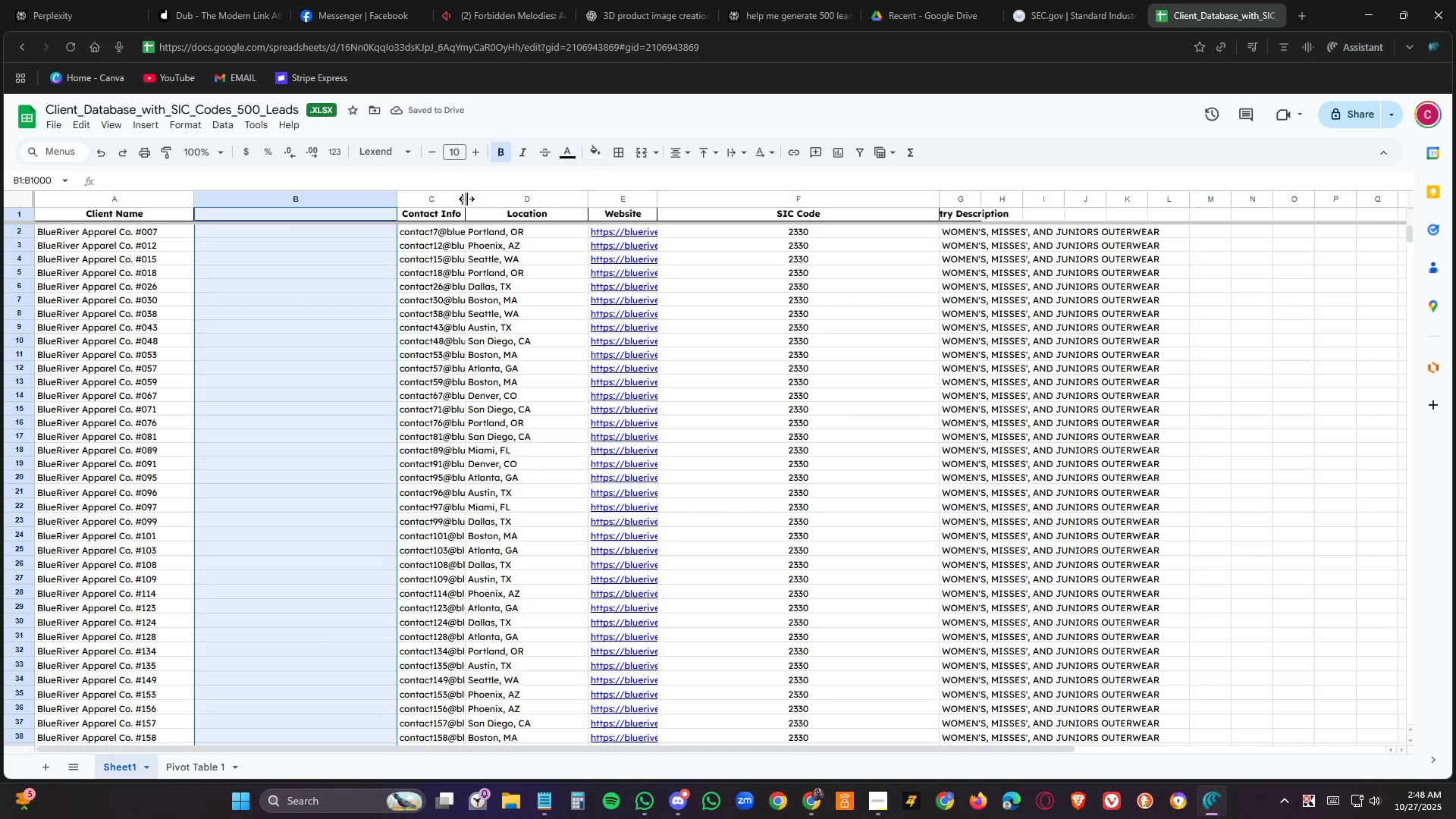 
wait(5.51)
 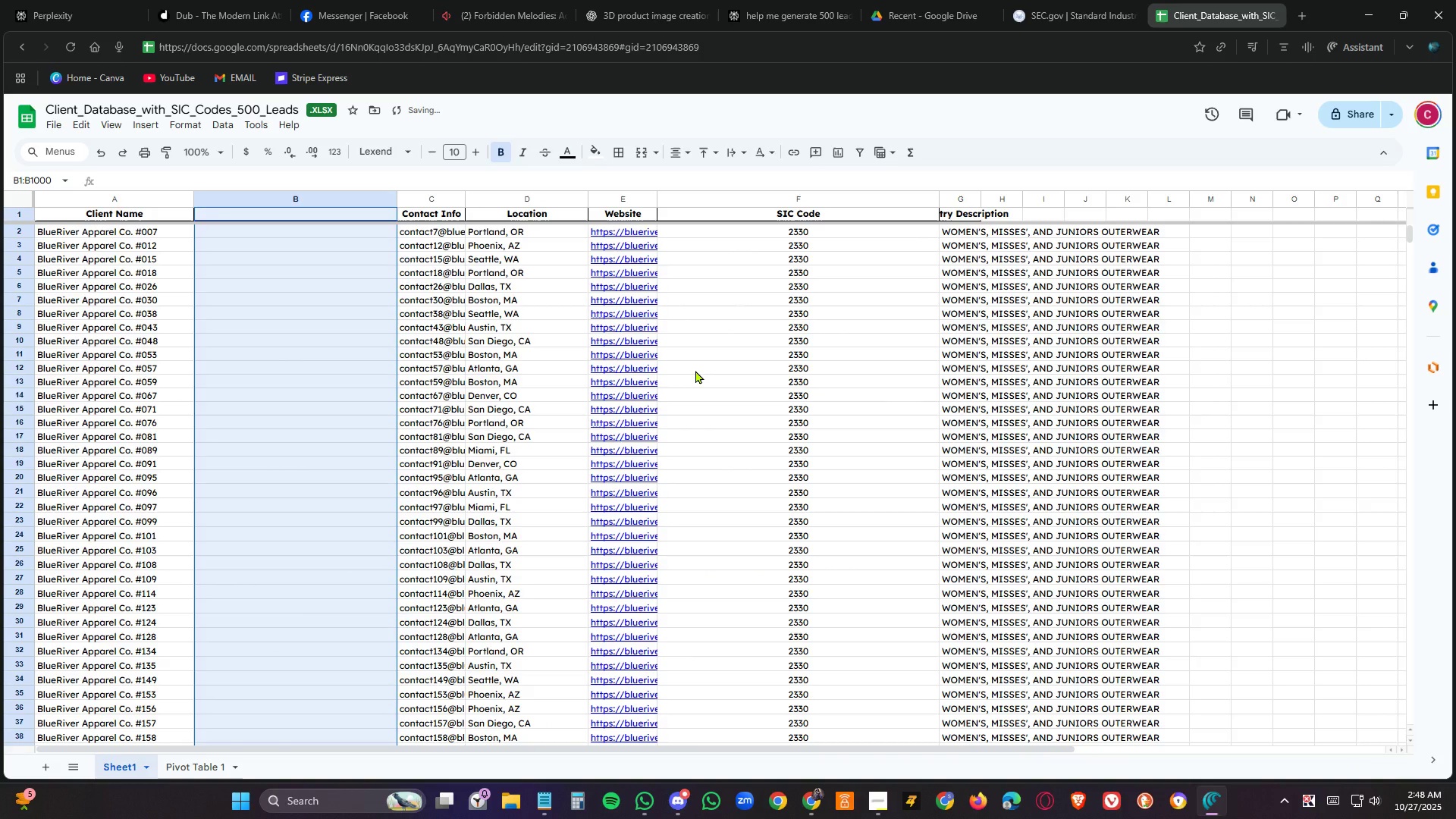 
left_click([103, 160])
 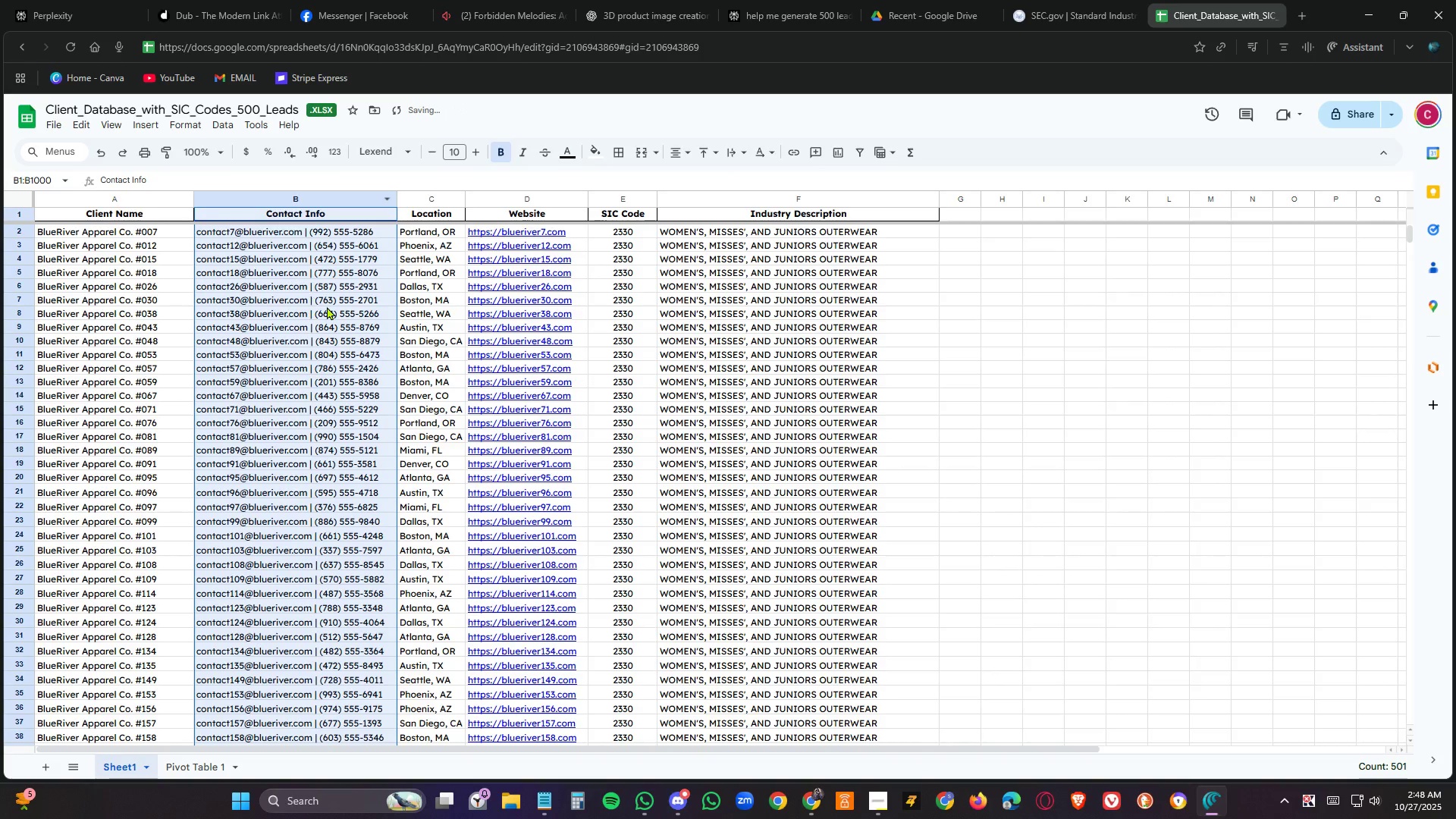 
right_click([327, 306])
 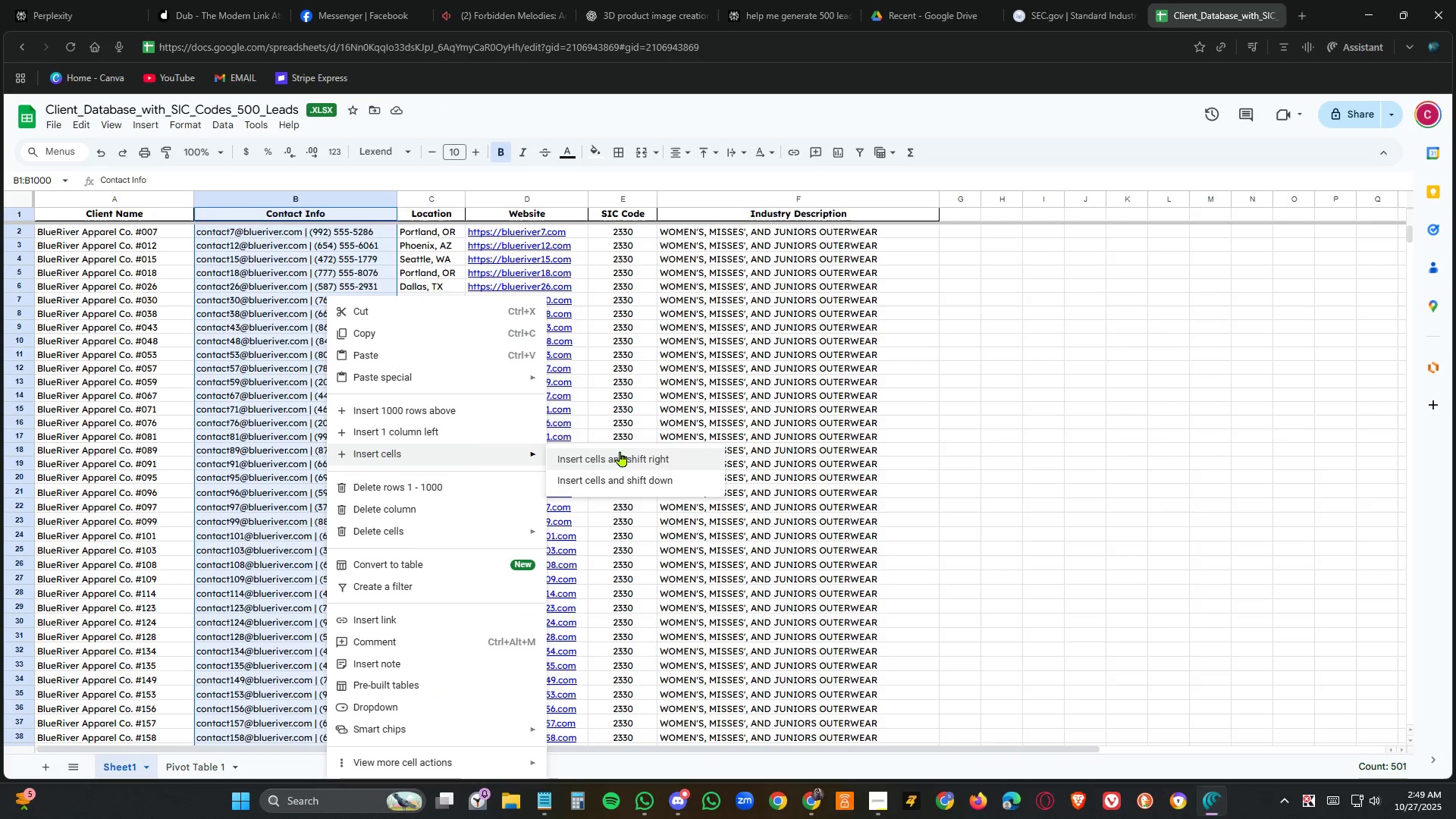 
wait(9.39)
 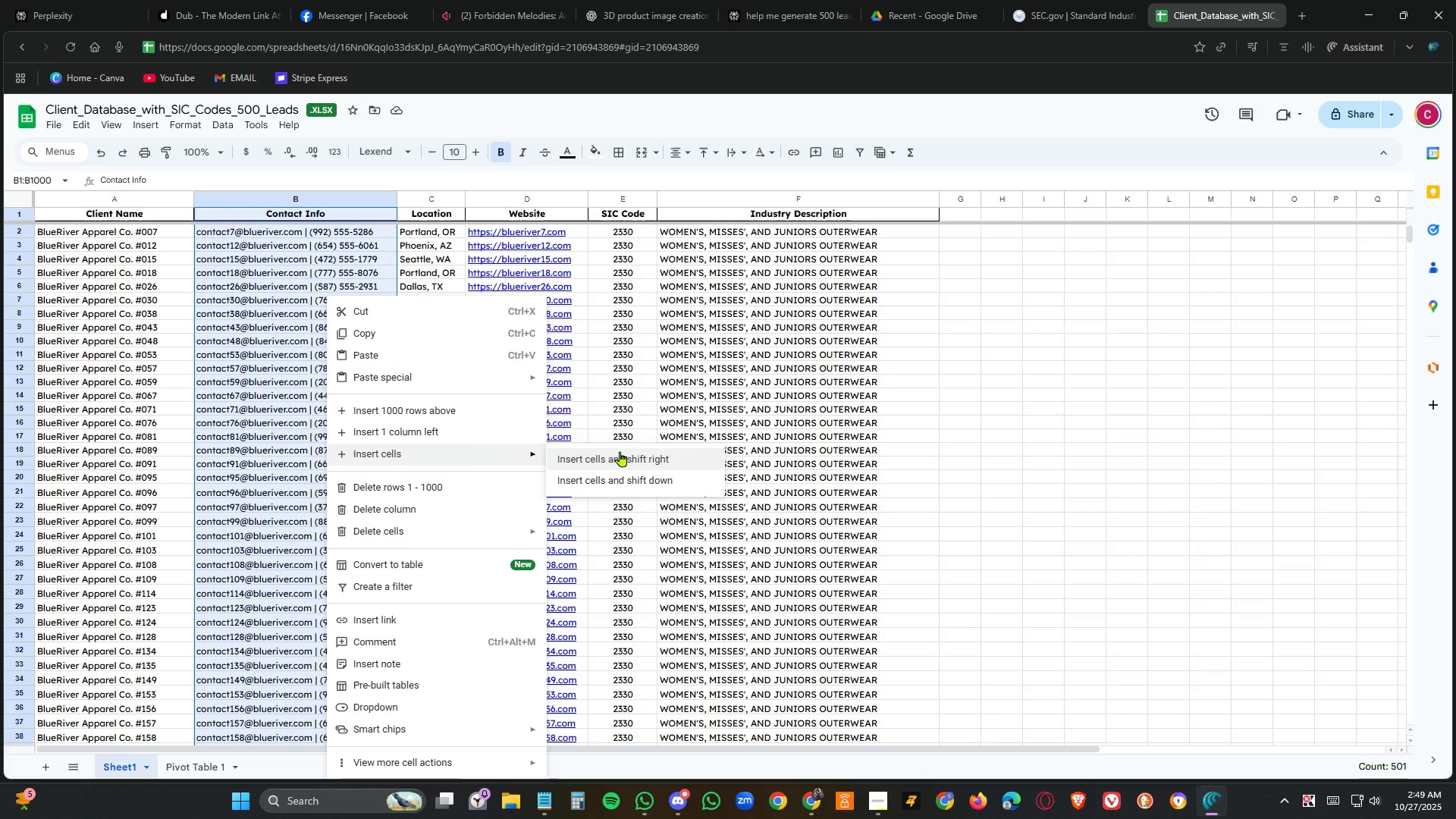 
left_click([265, 273])
 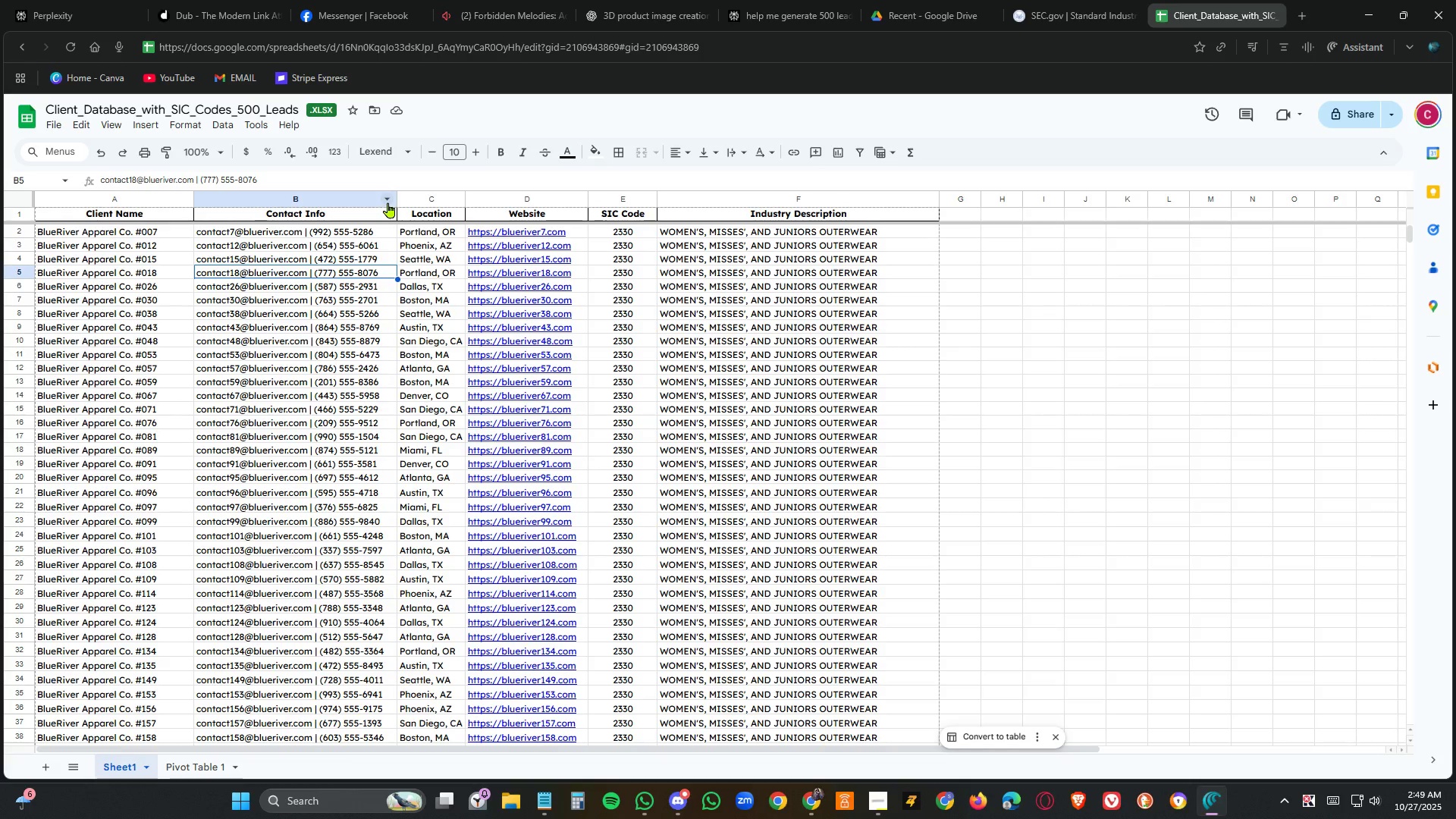 
left_click([388, 202])
 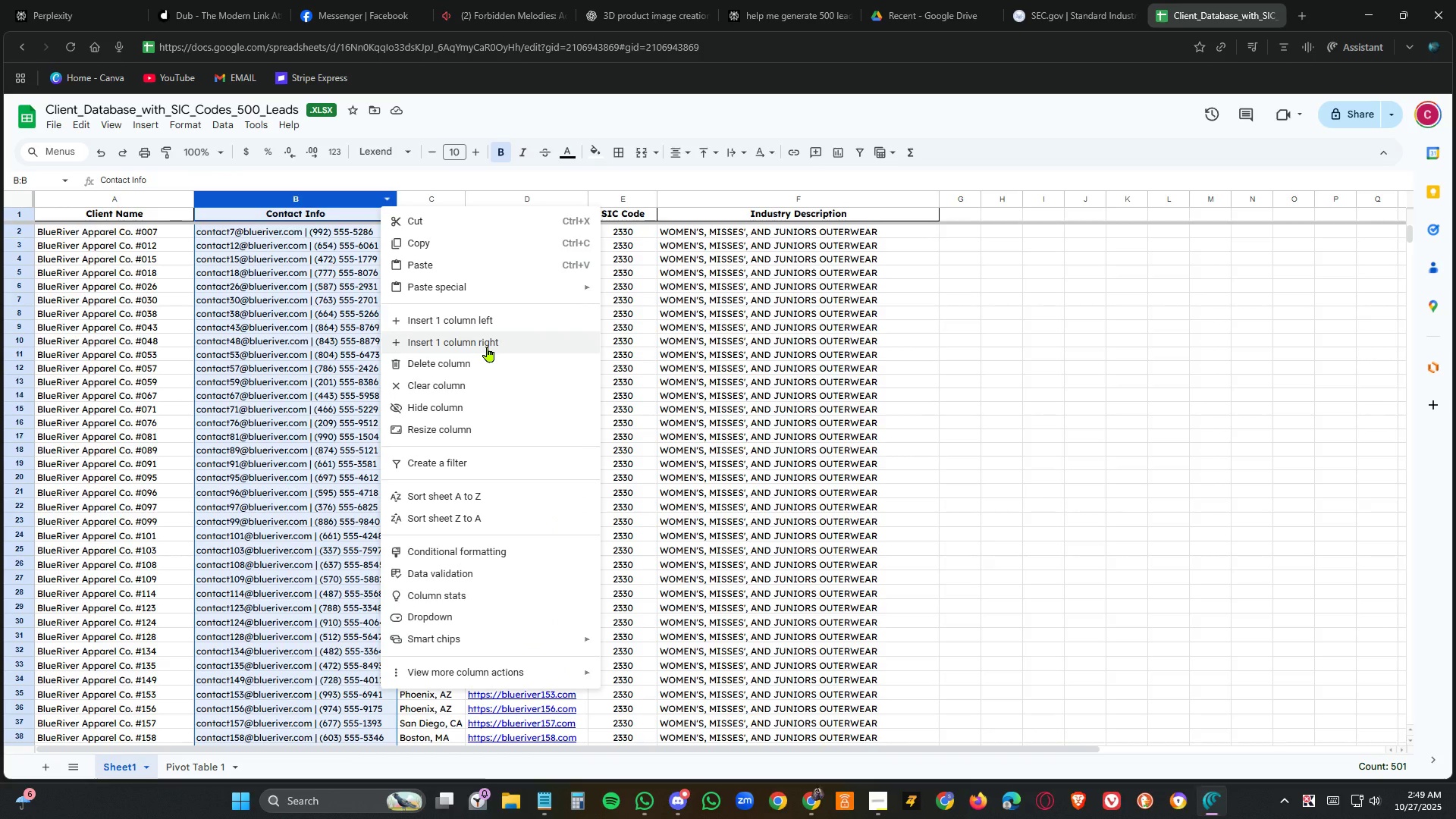 
left_click([488, 347])
 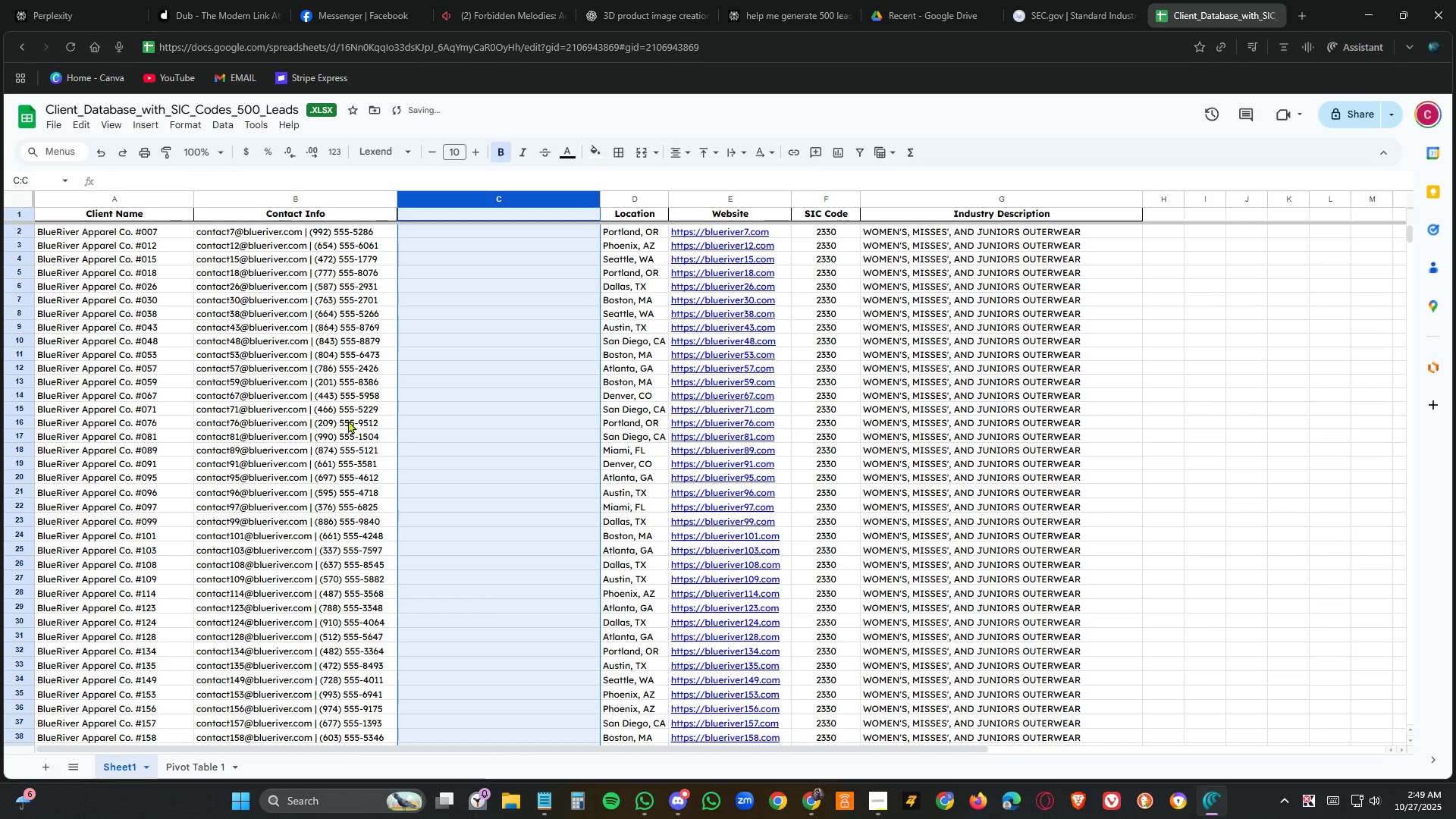 
left_click([348, 420])
 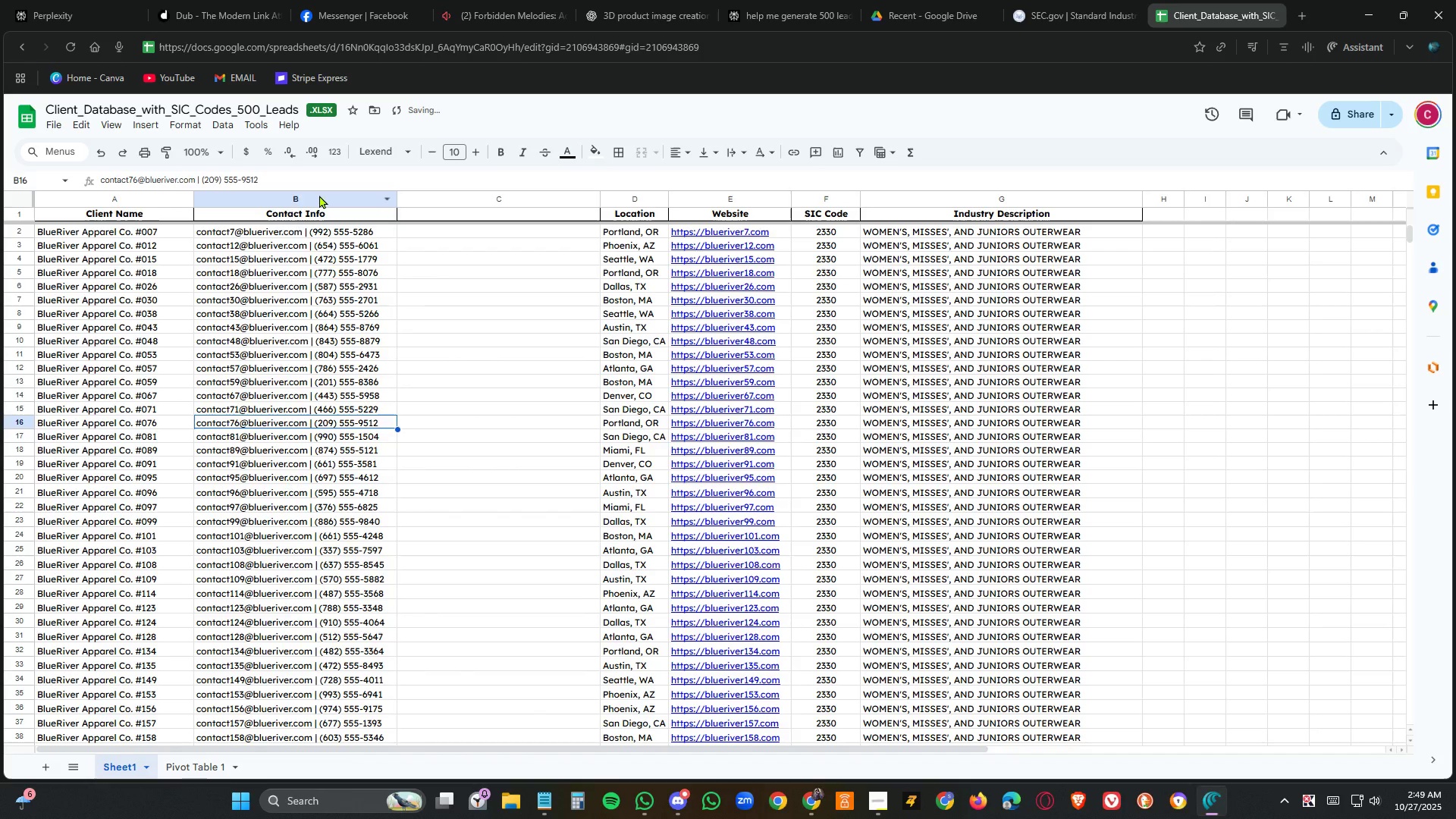 
left_click([319, 195])
 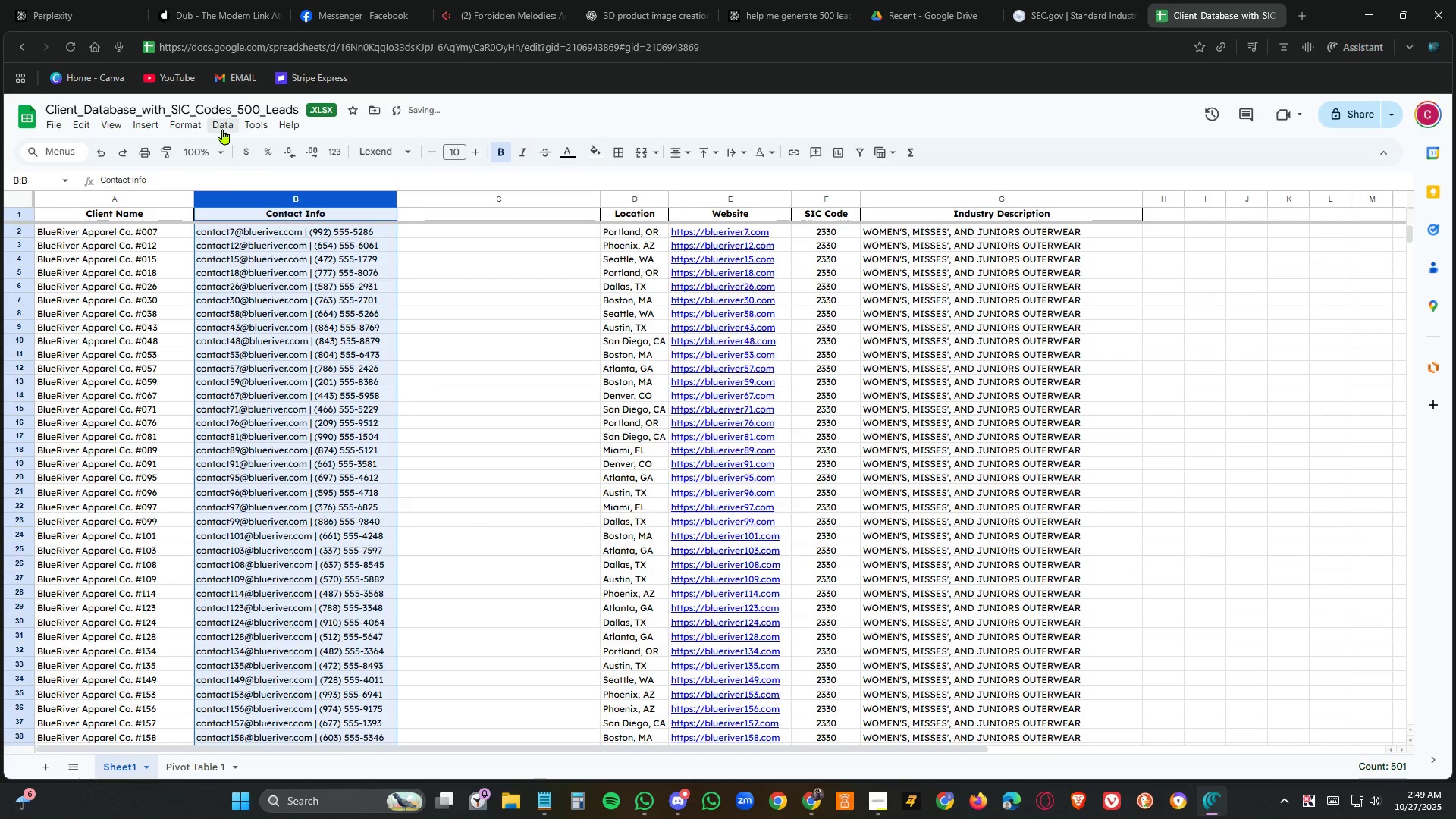 
left_click([223, 129])
 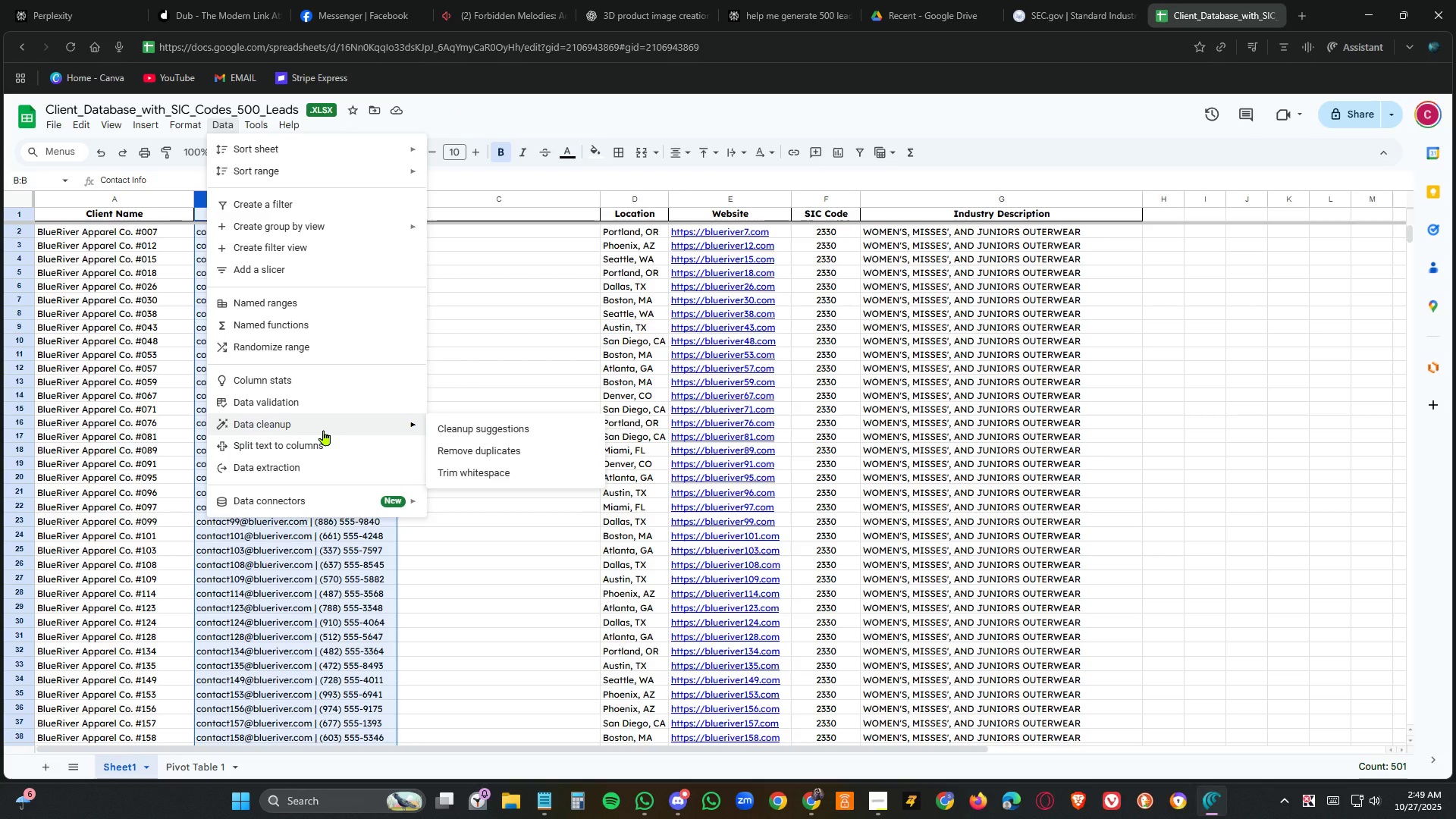 
wait(11.67)
 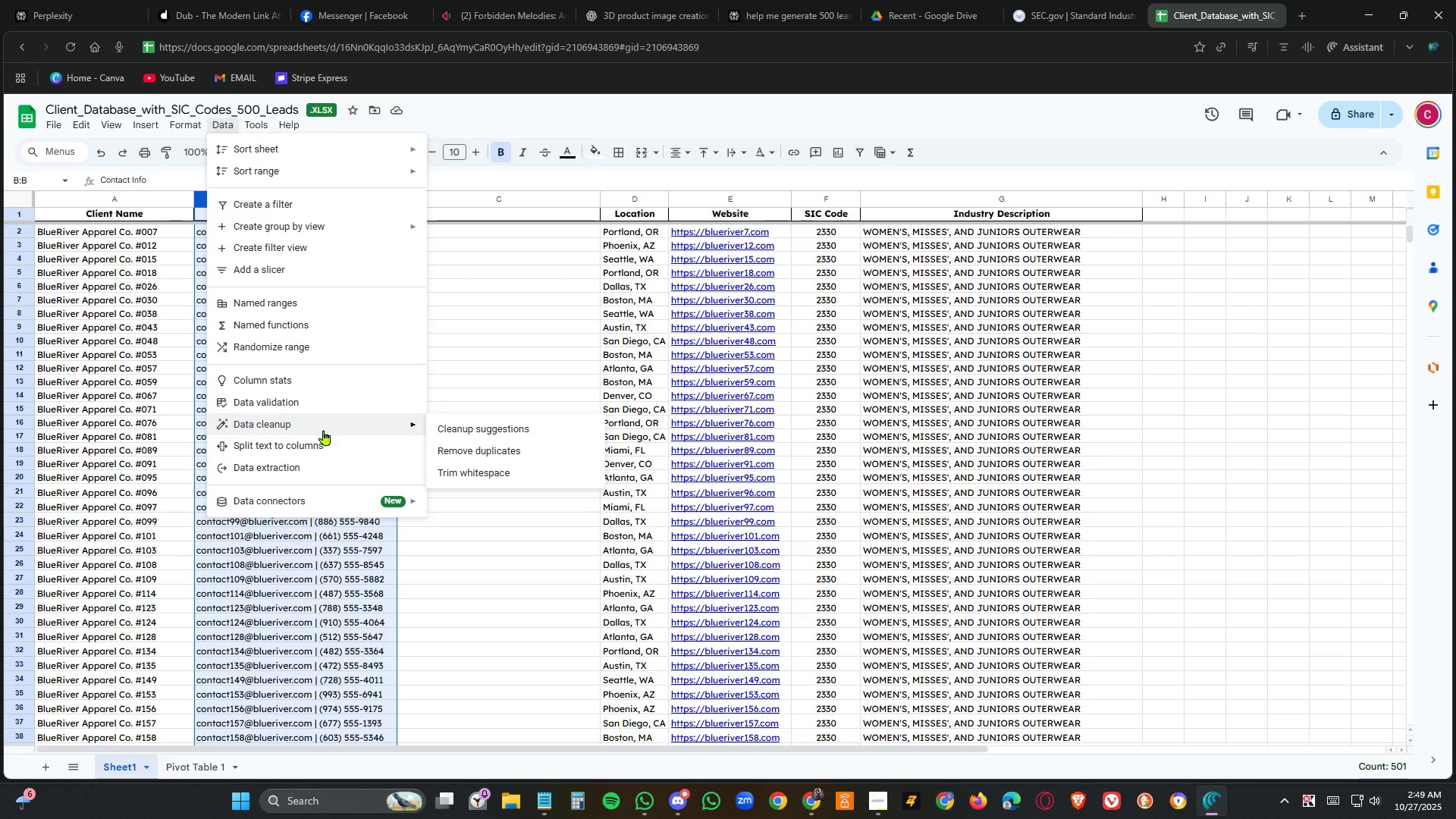 
left_click([323, 441])
 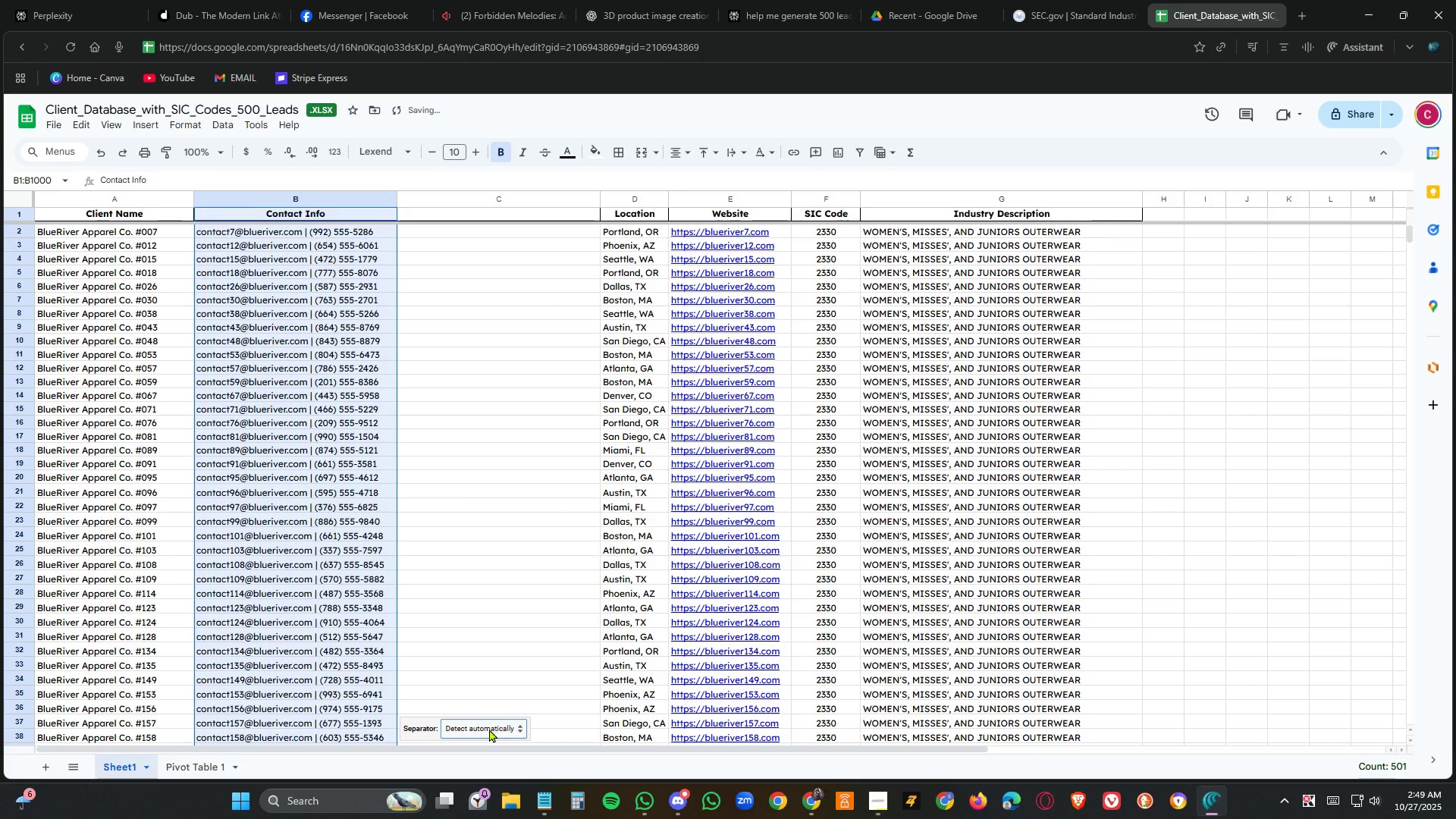 
left_click([488, 730])
 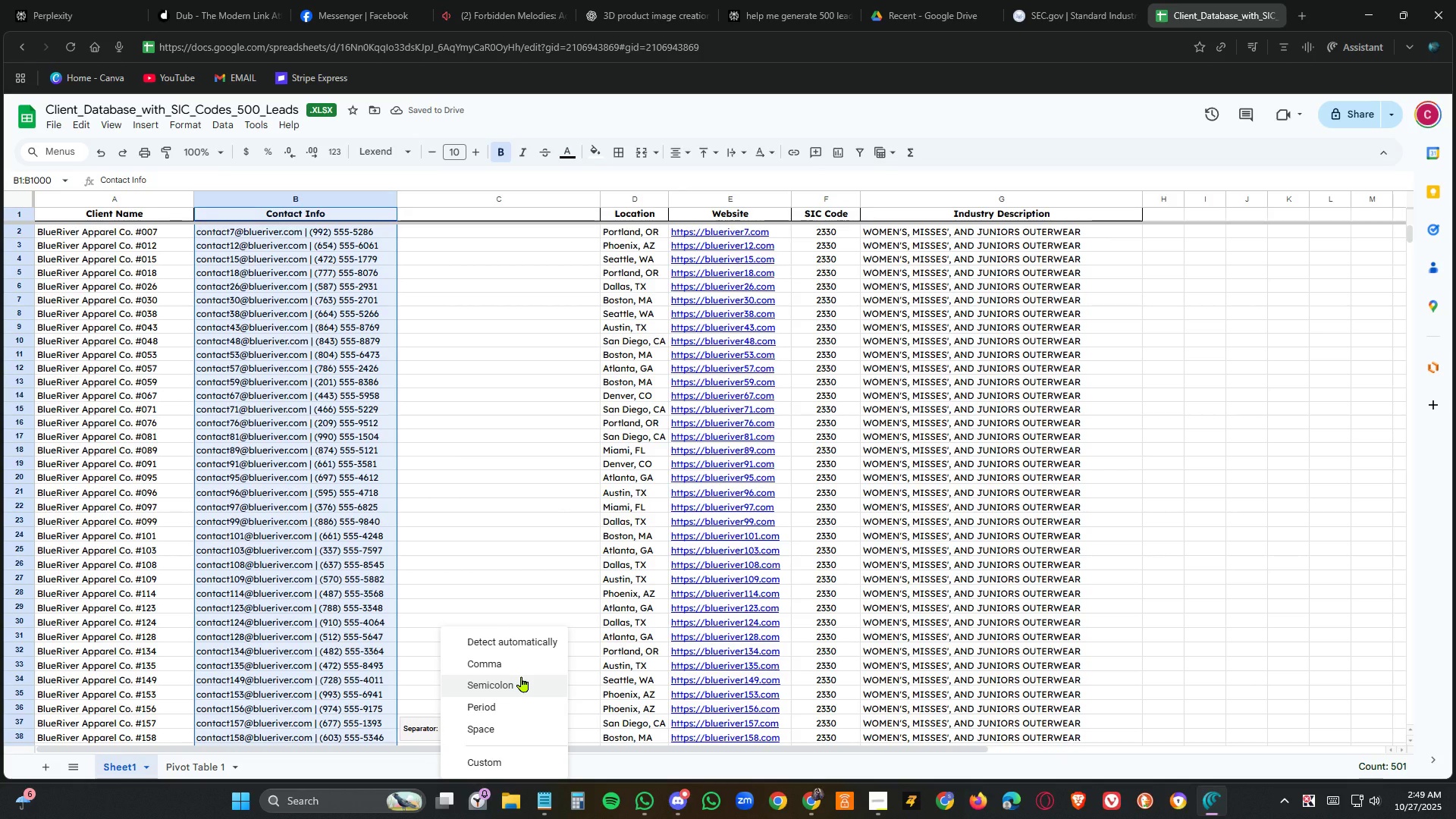 
left_click([522, 676])
 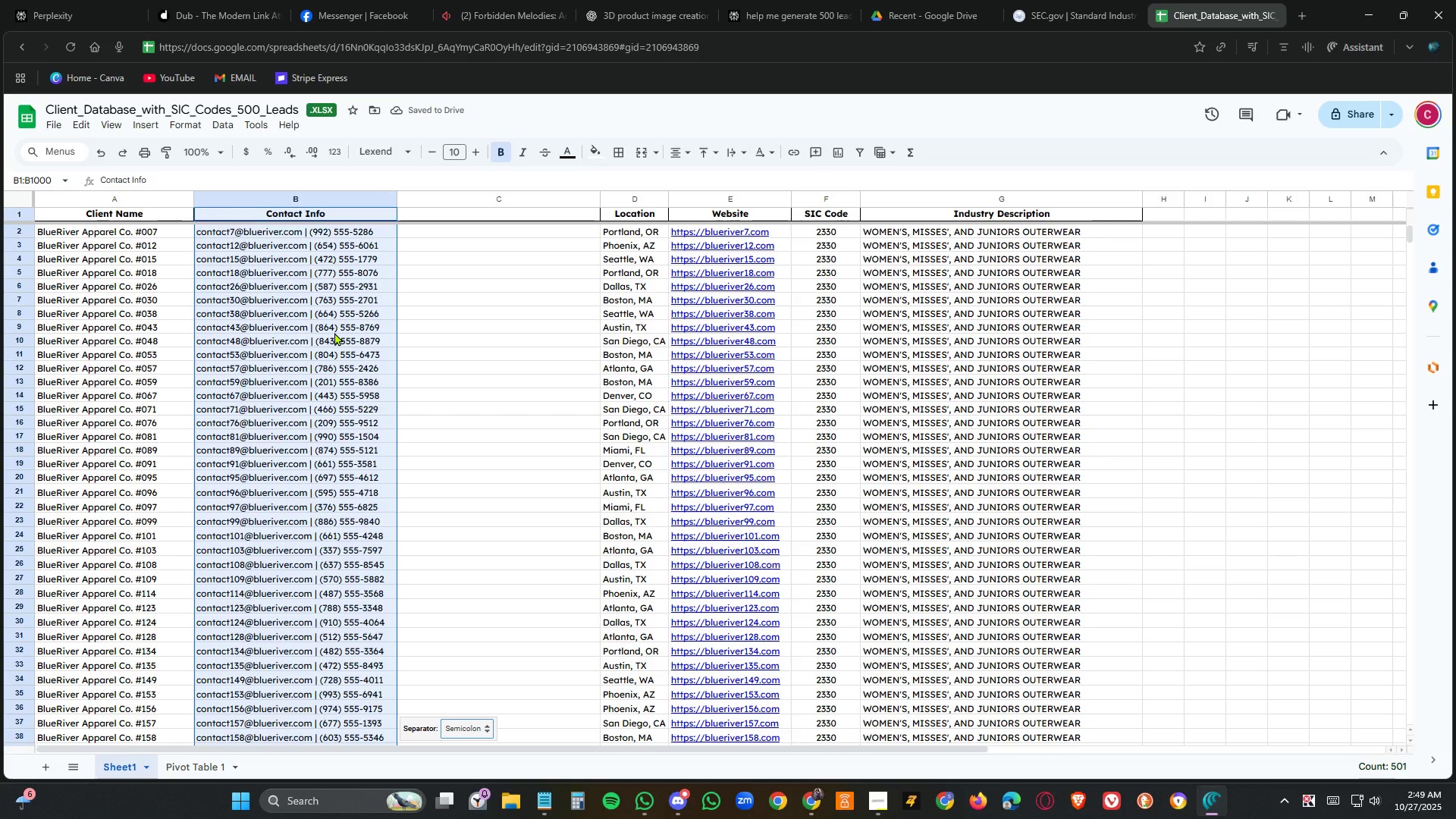 
wait(6.26)
 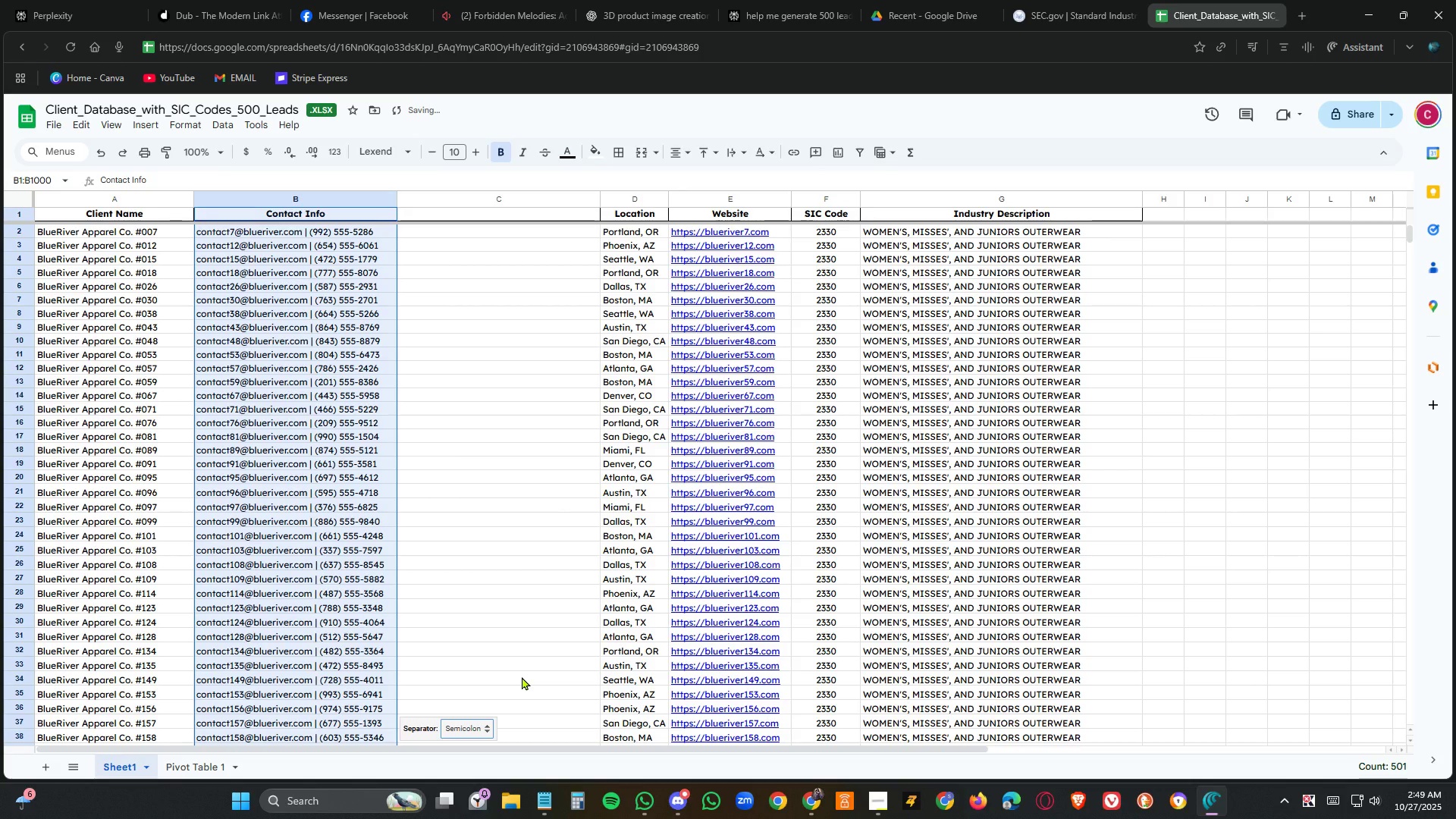 
key(NumpadEnter)
 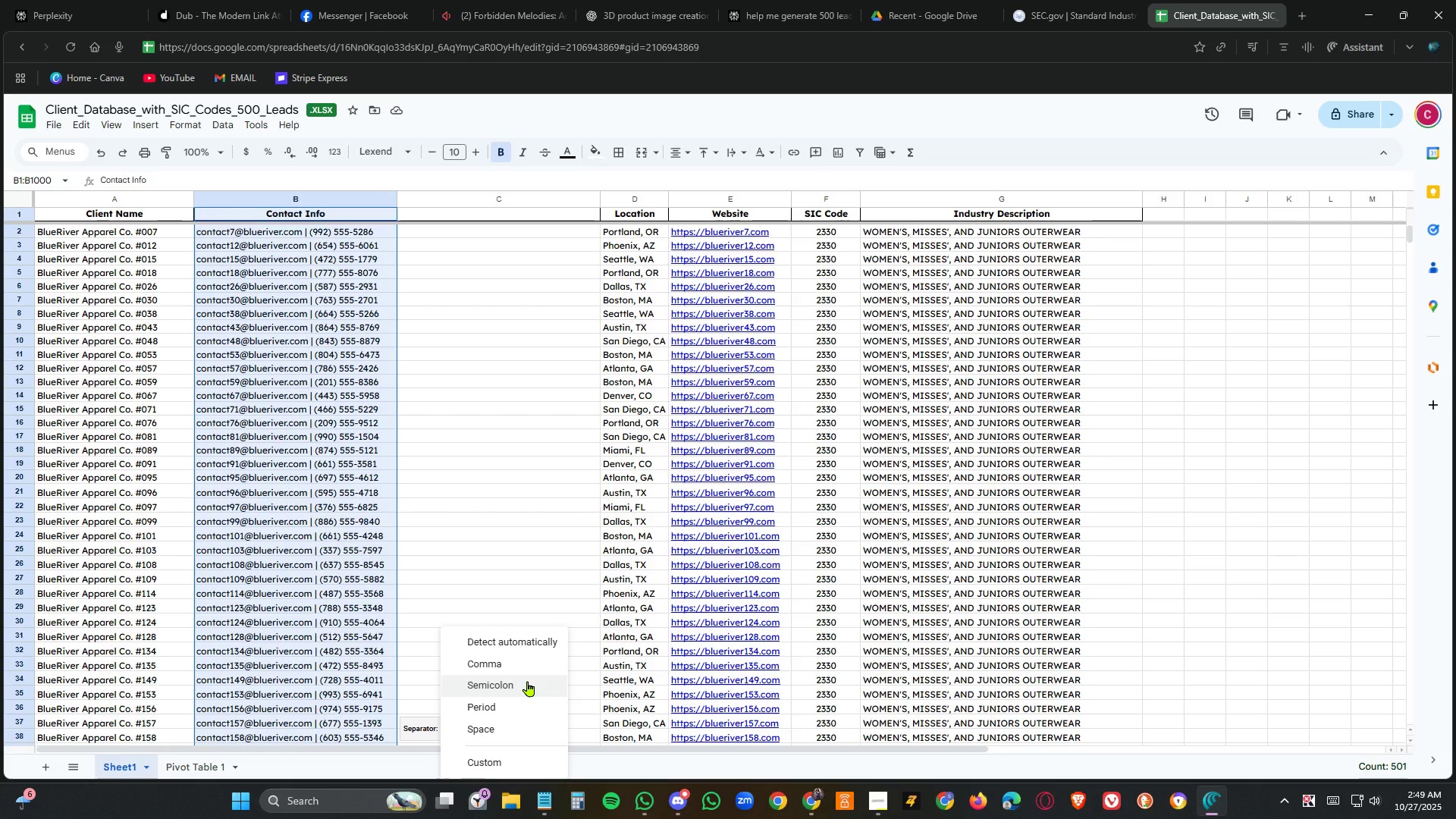 
left_click([528, 681])
 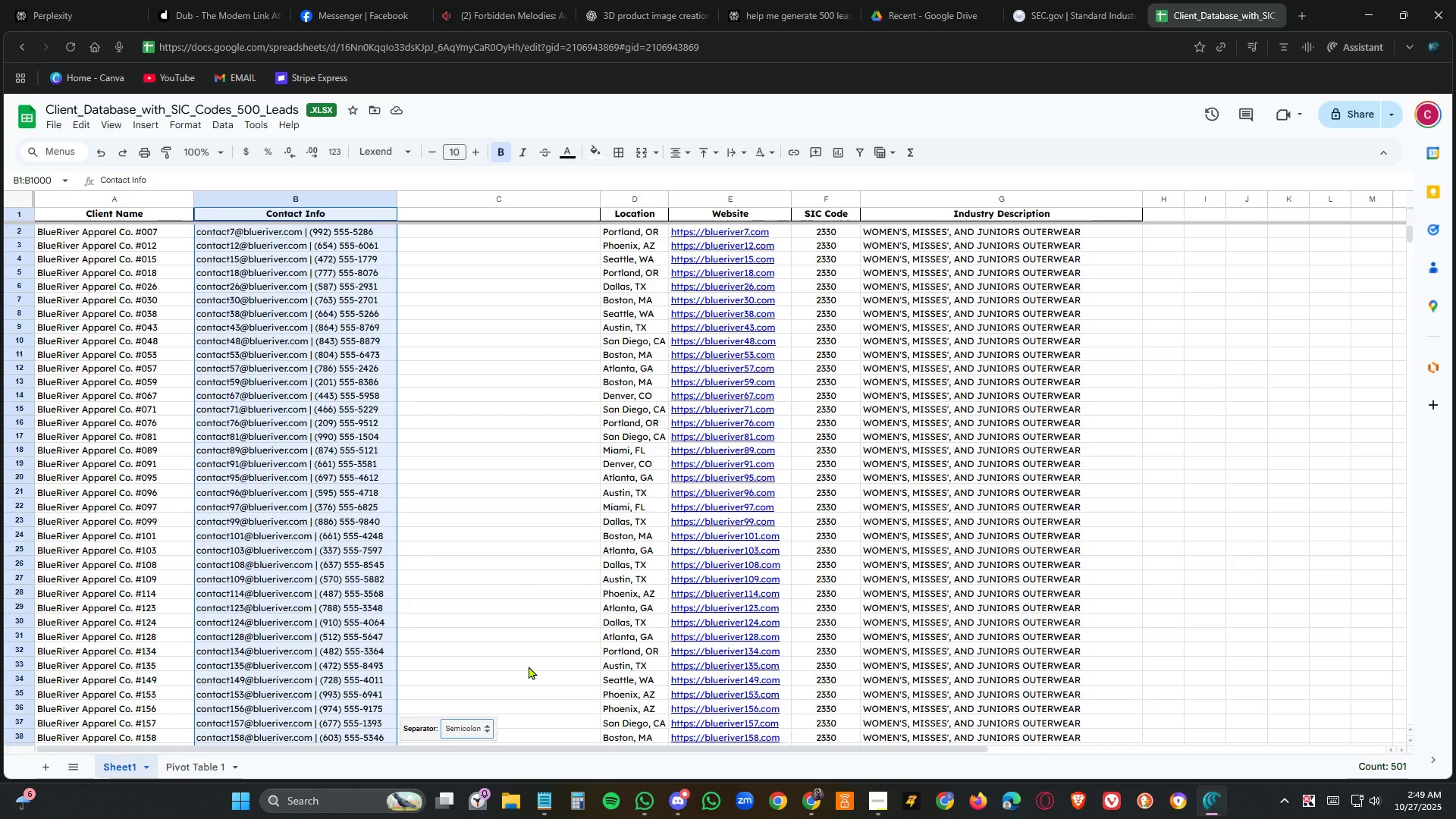 
scroll: coordinate [529, 662], scroll_direction: down, amount: 6.0
 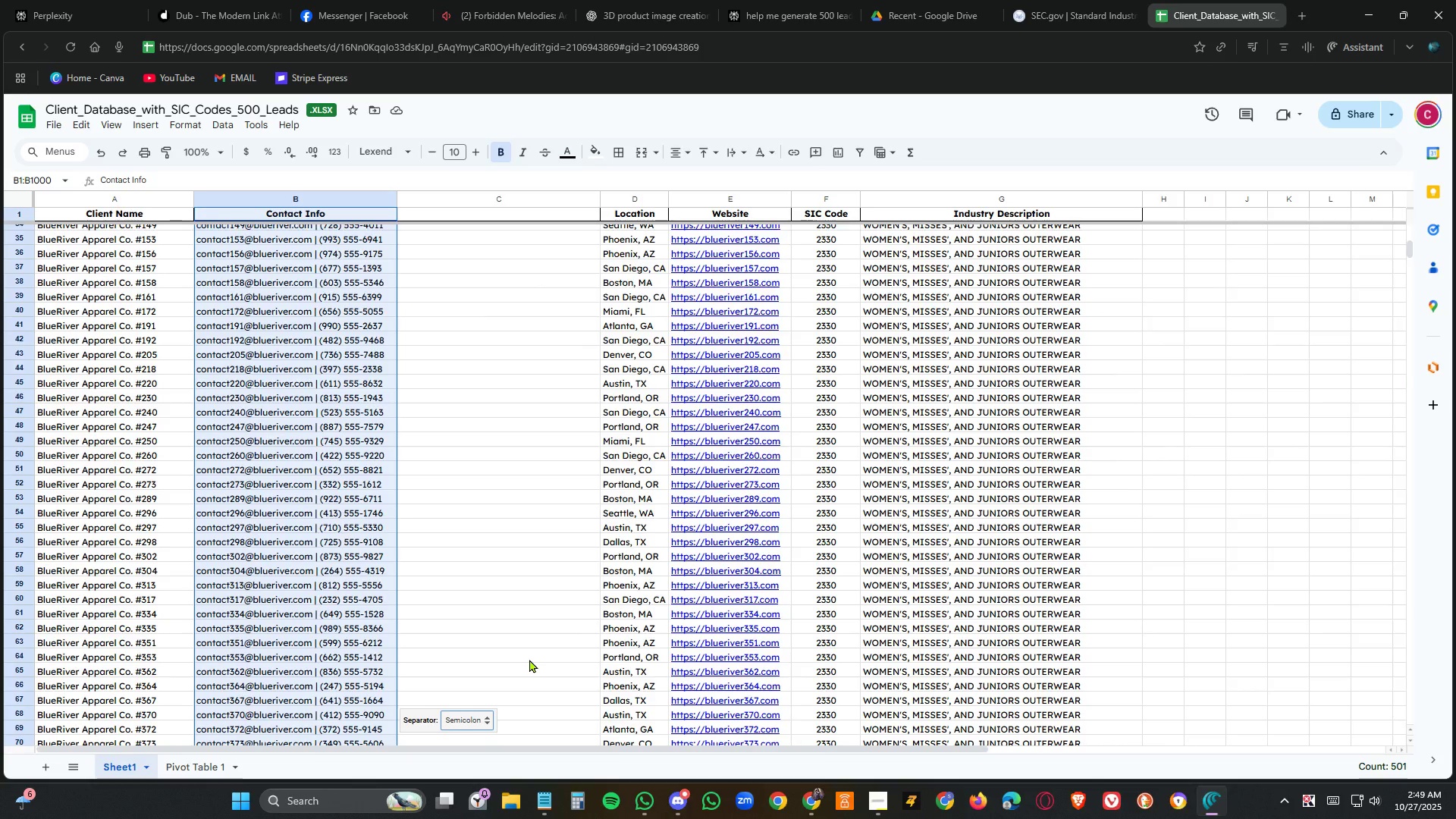 
scroll: coordinate [532, 646], scroll_direction: up, amount: 21.0
 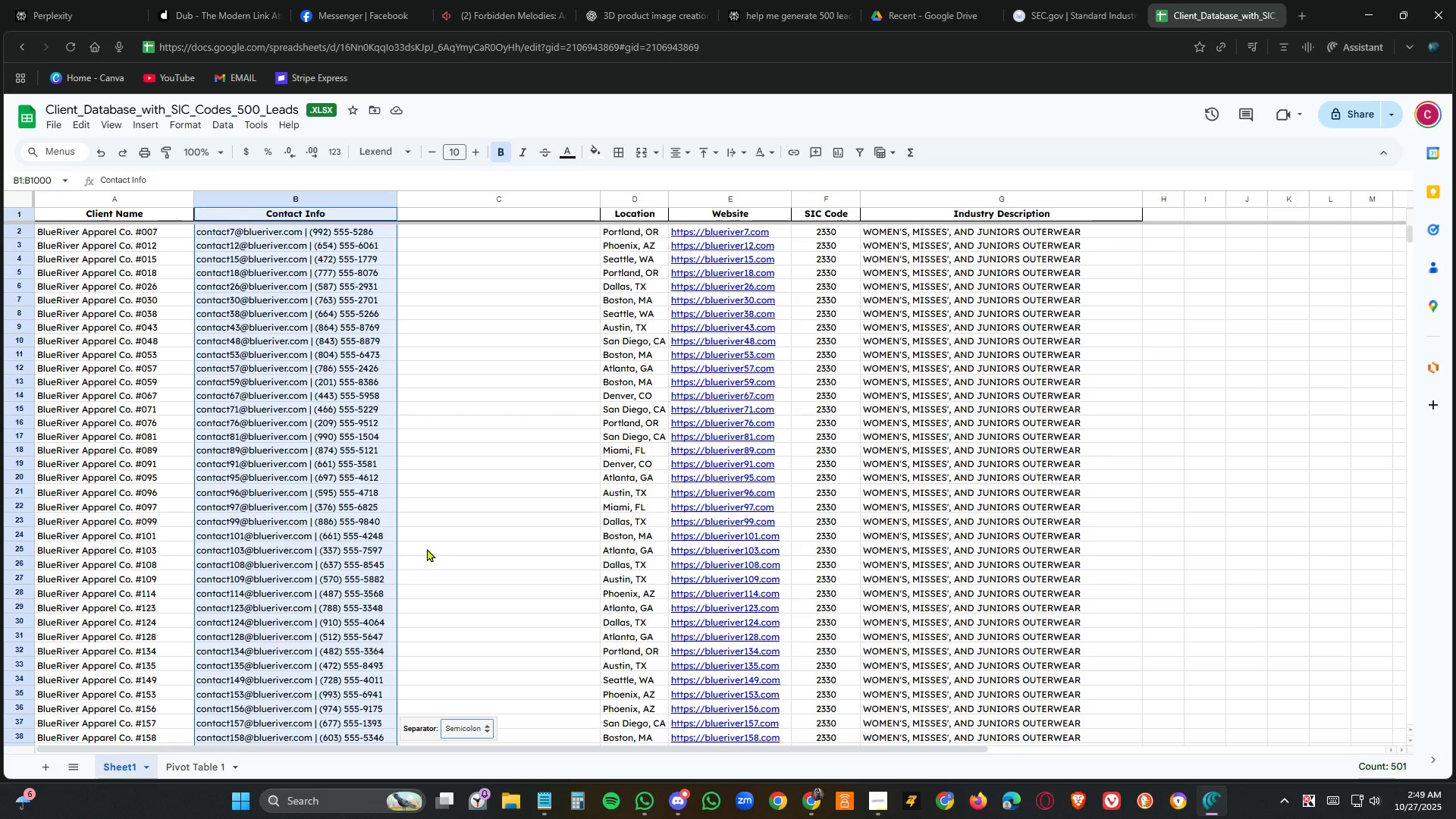 
key(NumpadEnter)
 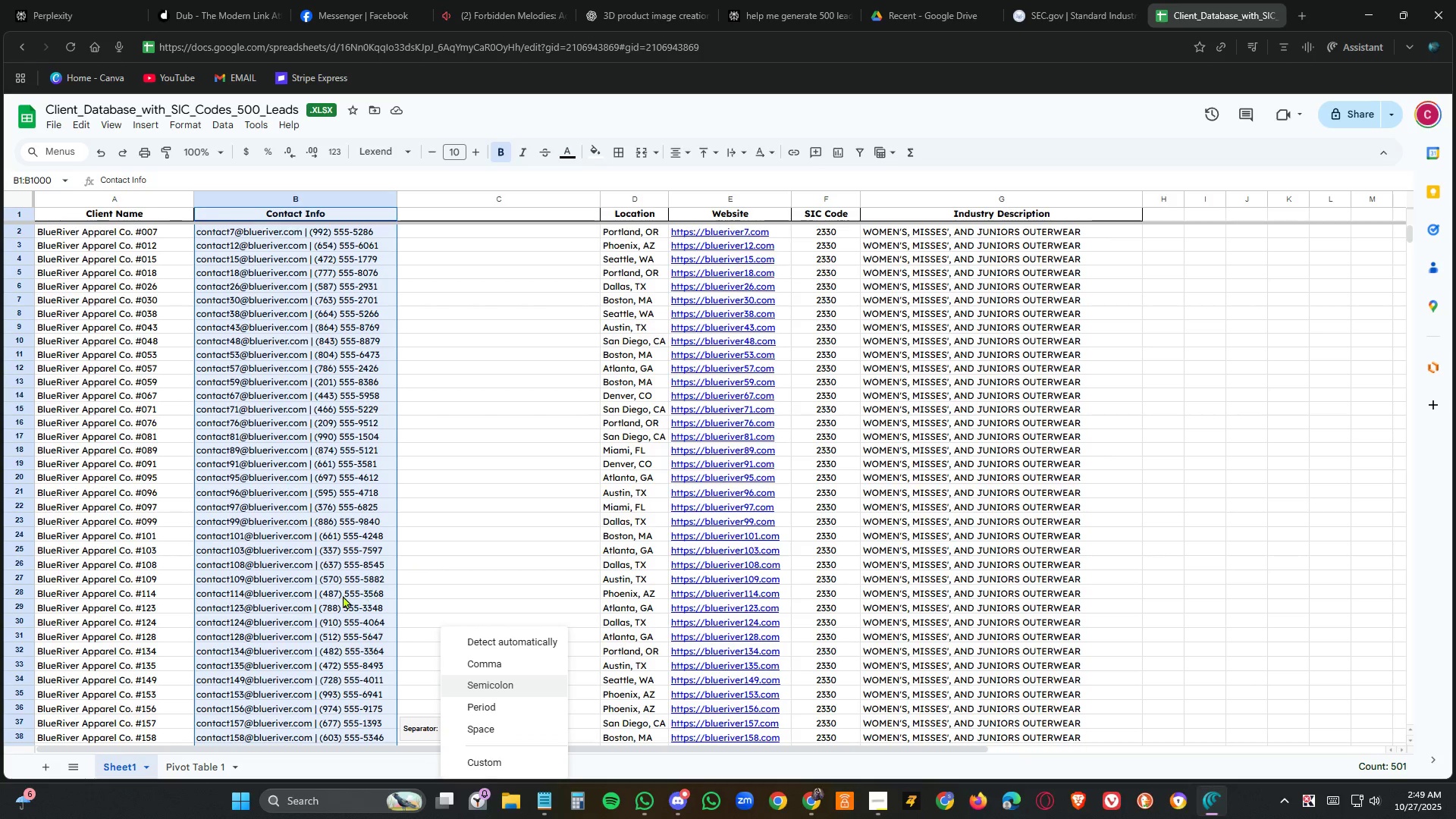 
left_click([340, 595])
 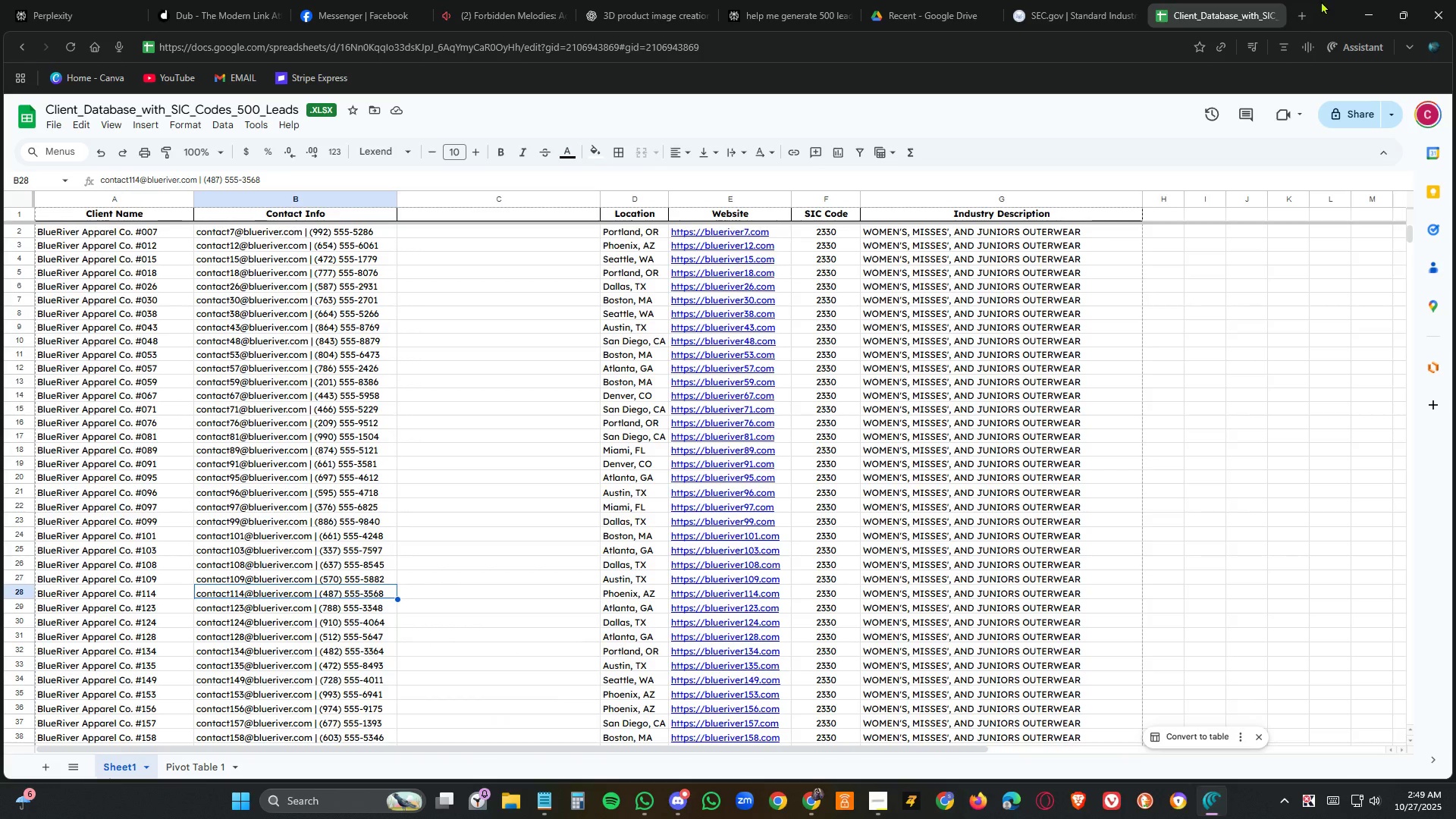 
left_click([1299, 15])
 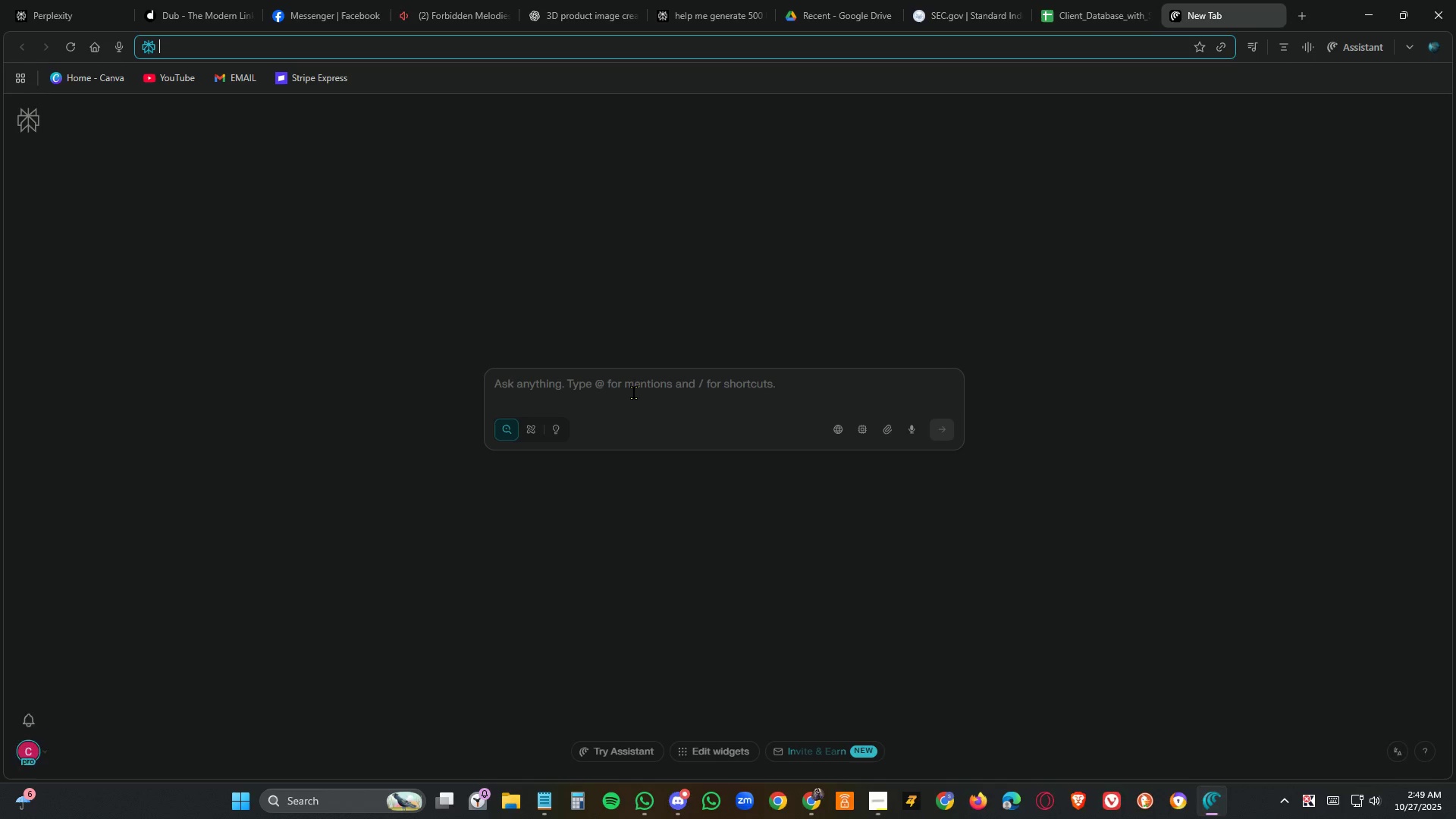 
left_click([629, 395])
 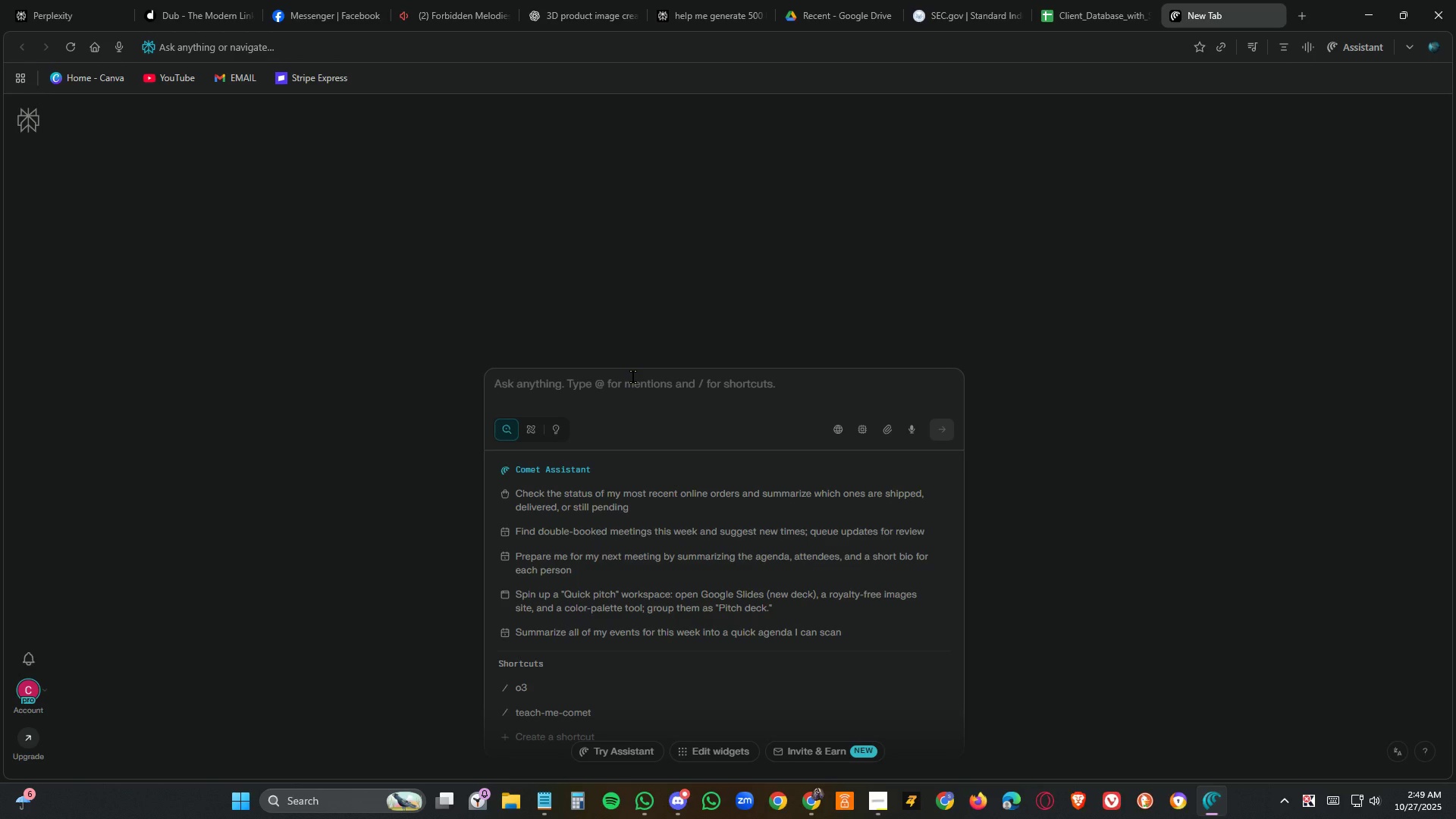 
type(how to split data in google sheets)
 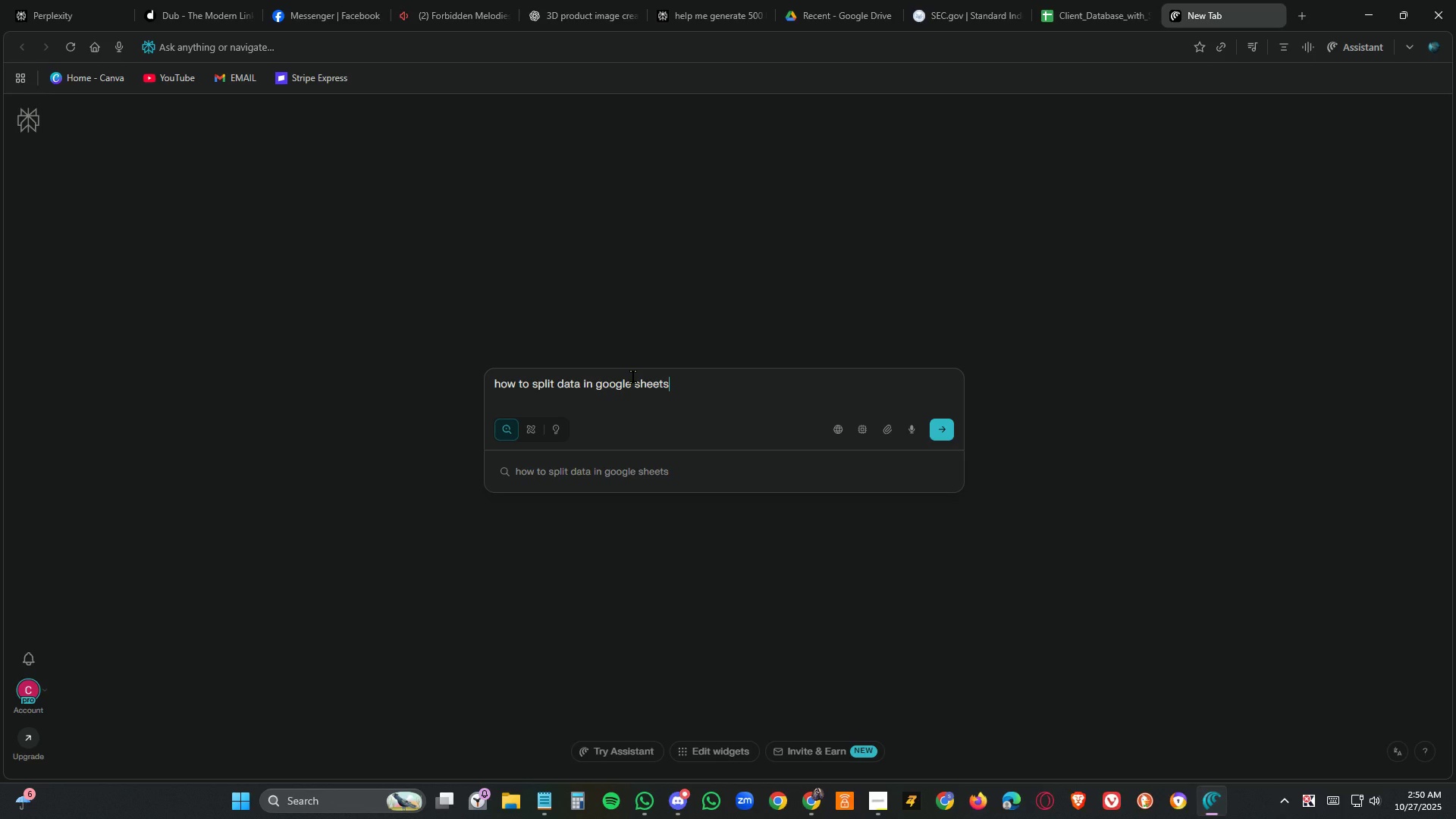 
key(Enter)
 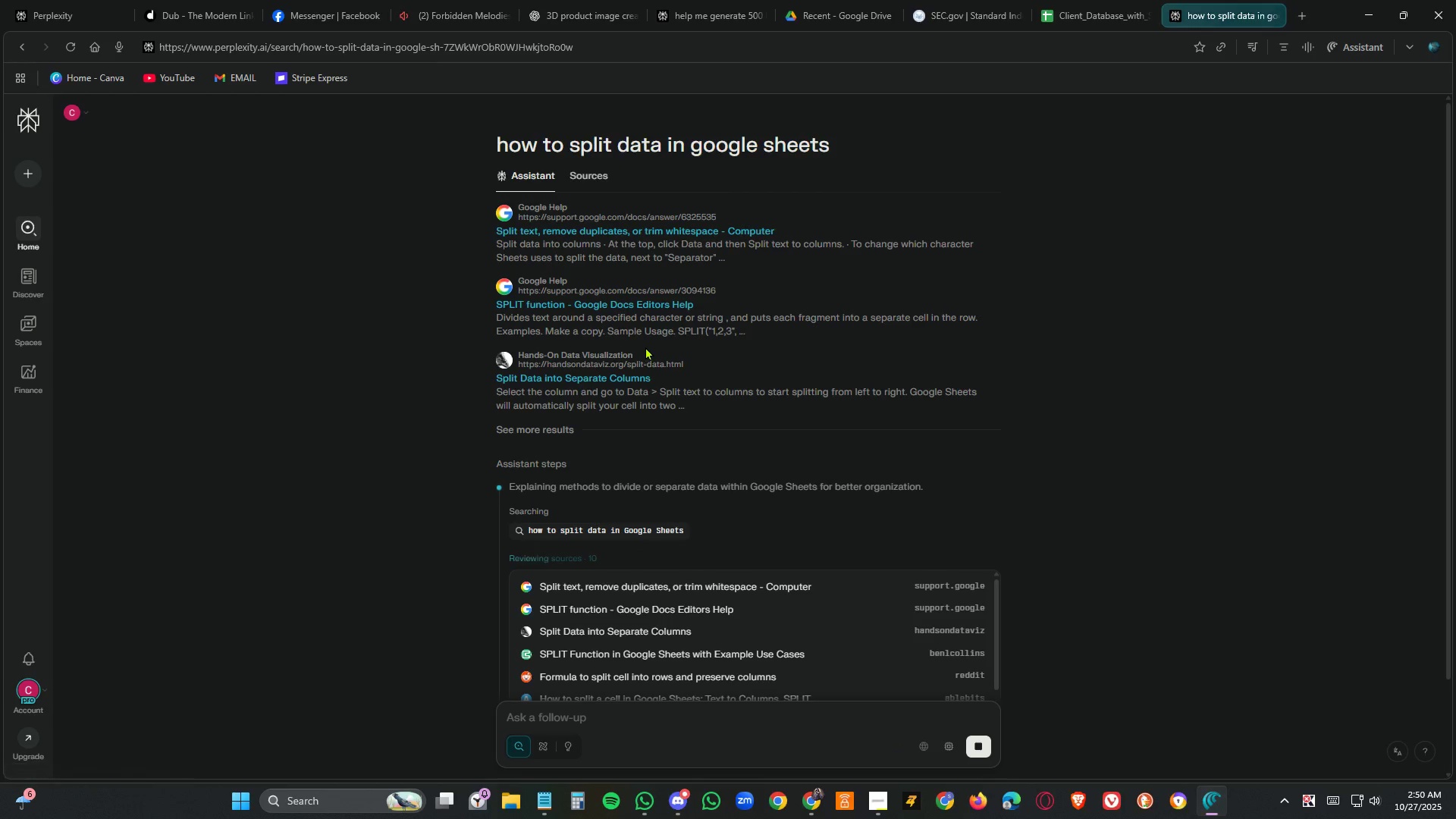 
wait(5.06)
 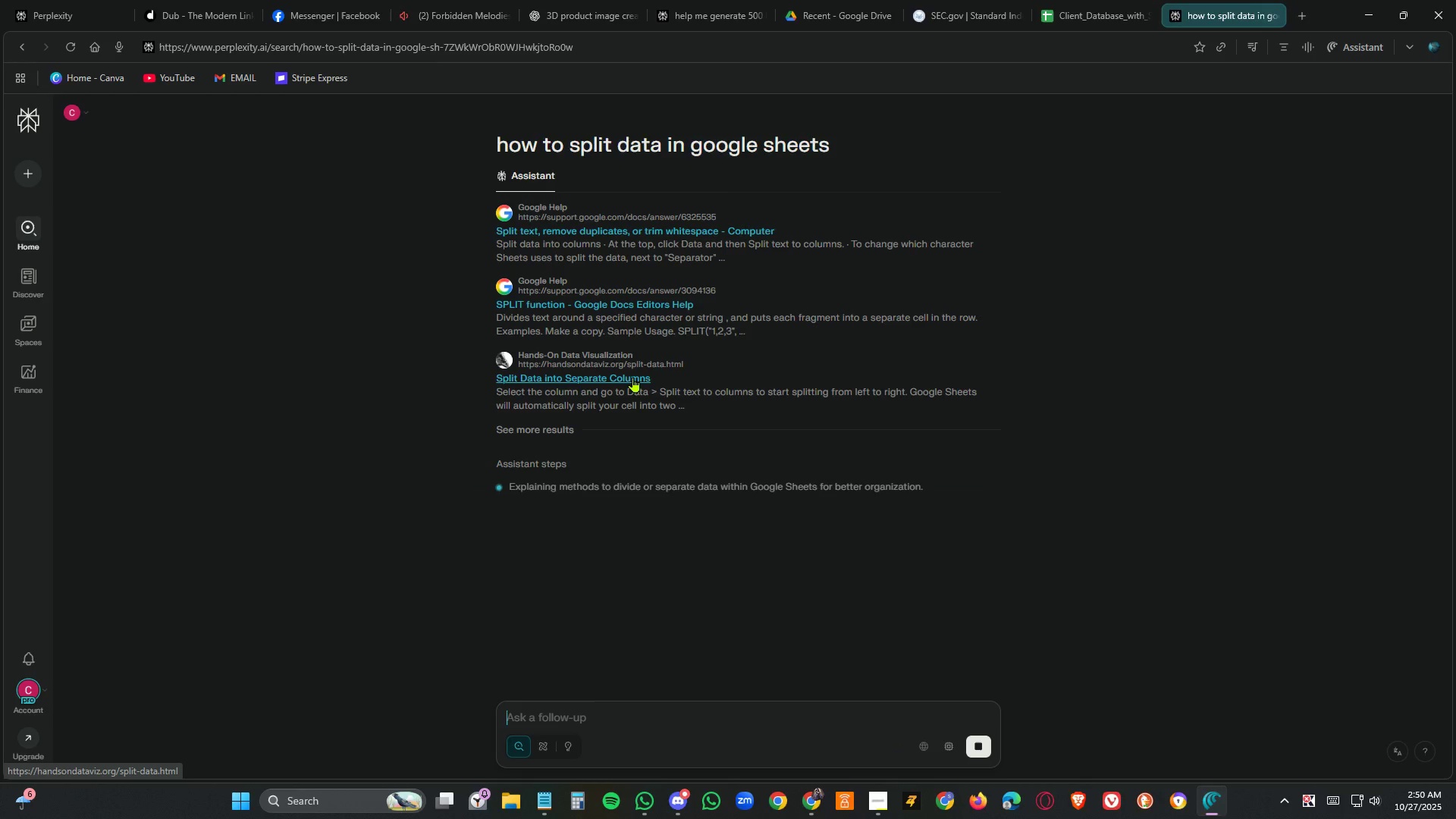 
left_click([617, 231])
 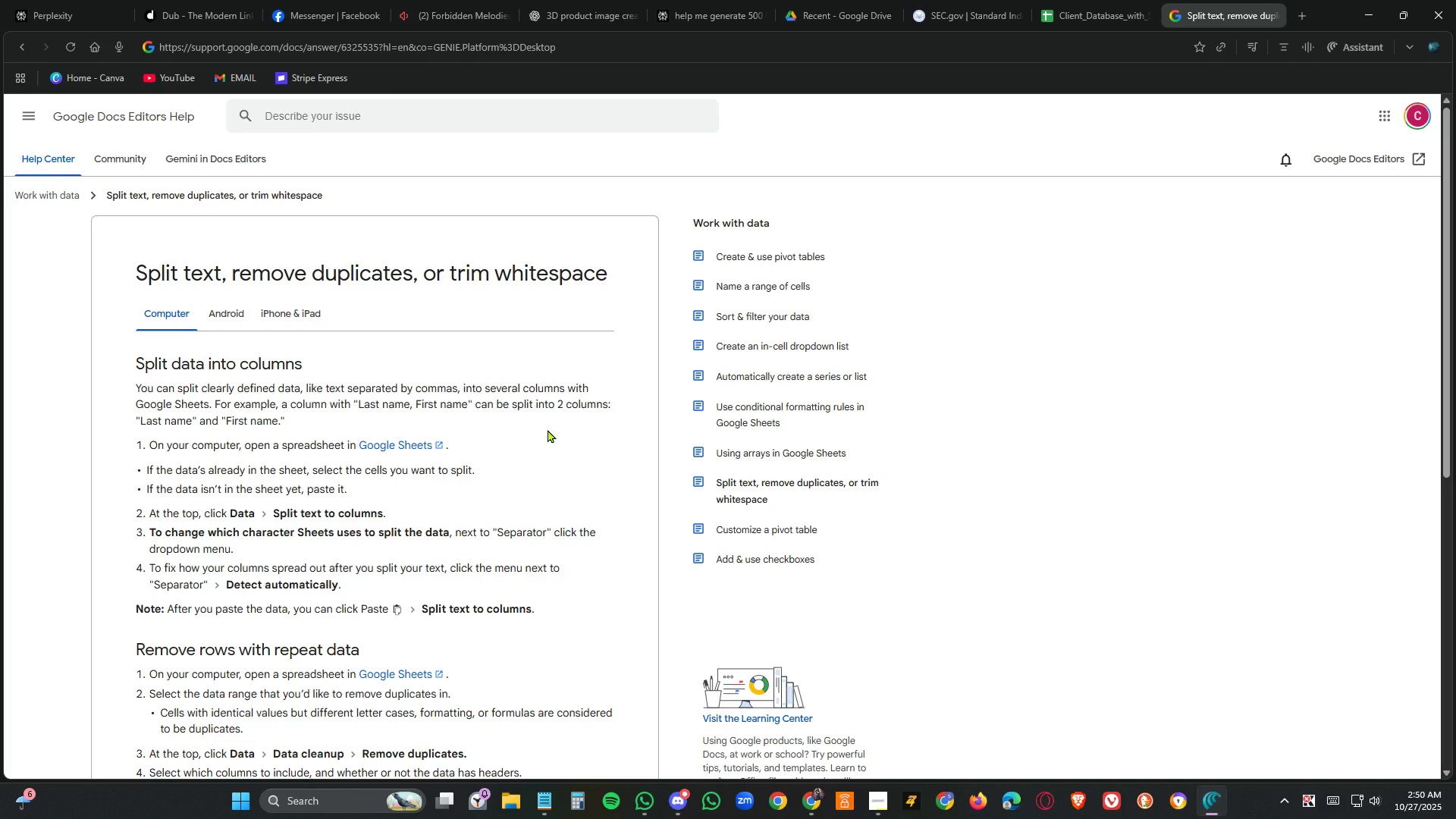 
wait(26.54)
 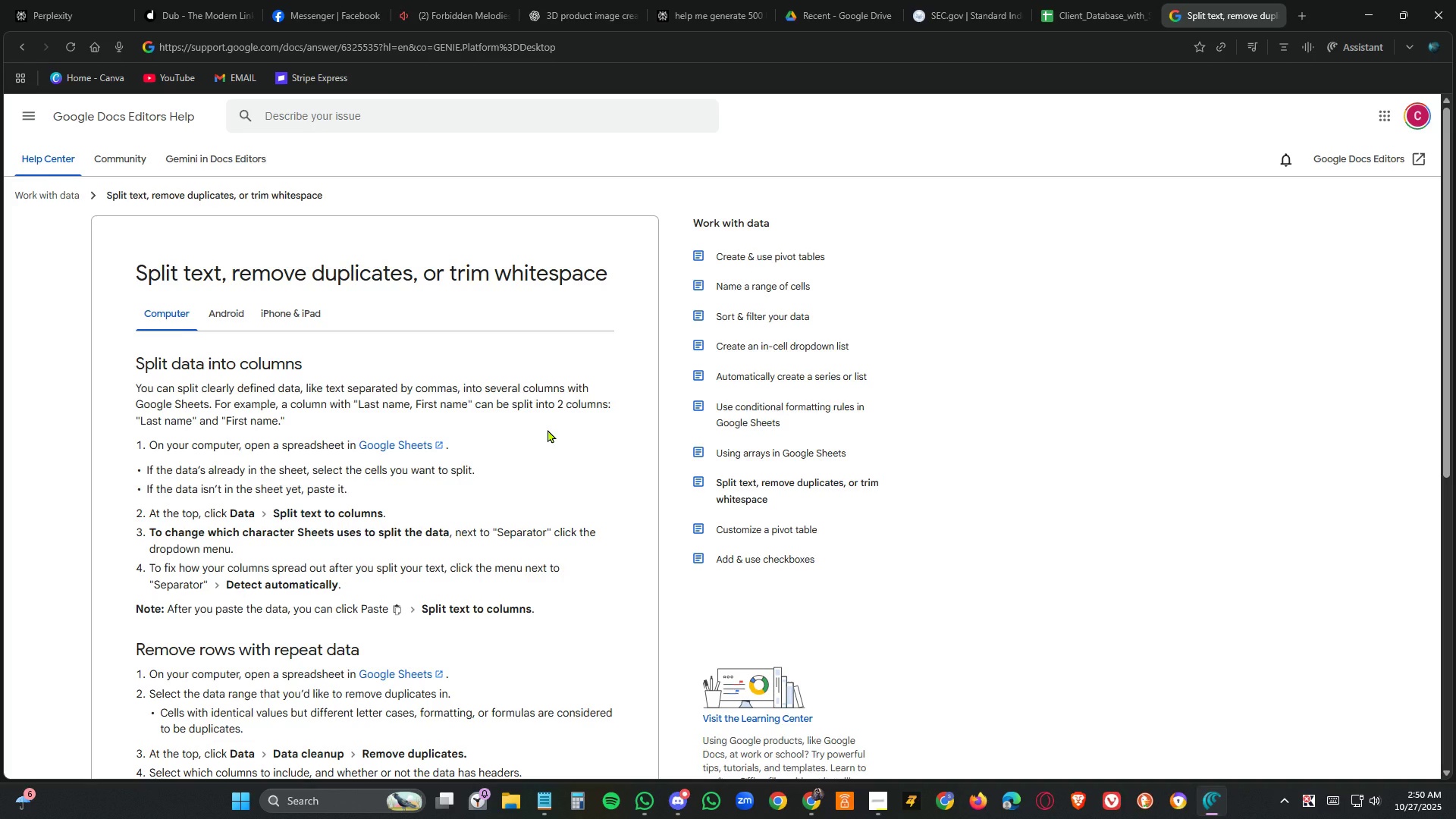 
left_click([1124, 12])
 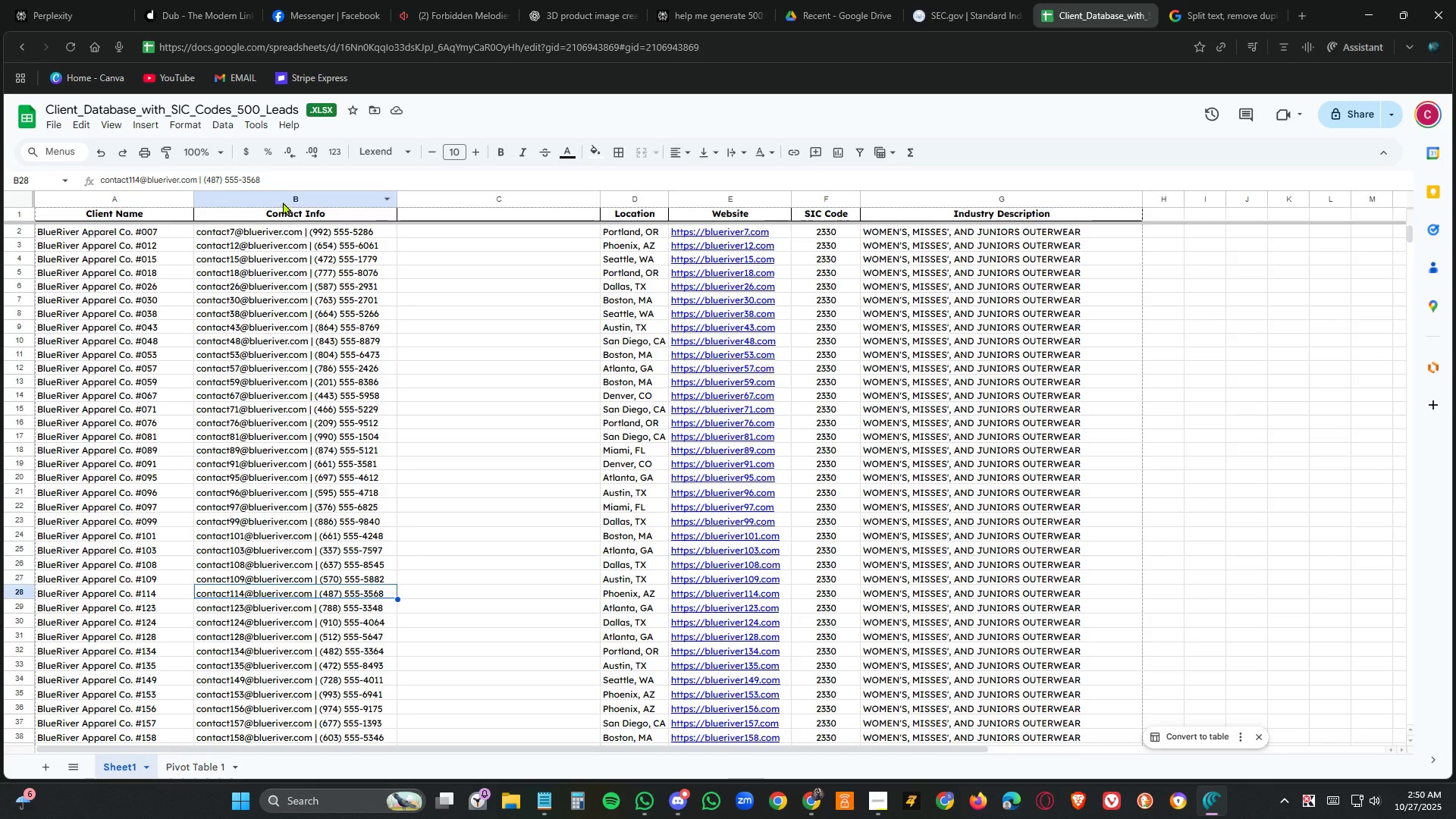 
left_click([287, 196])
 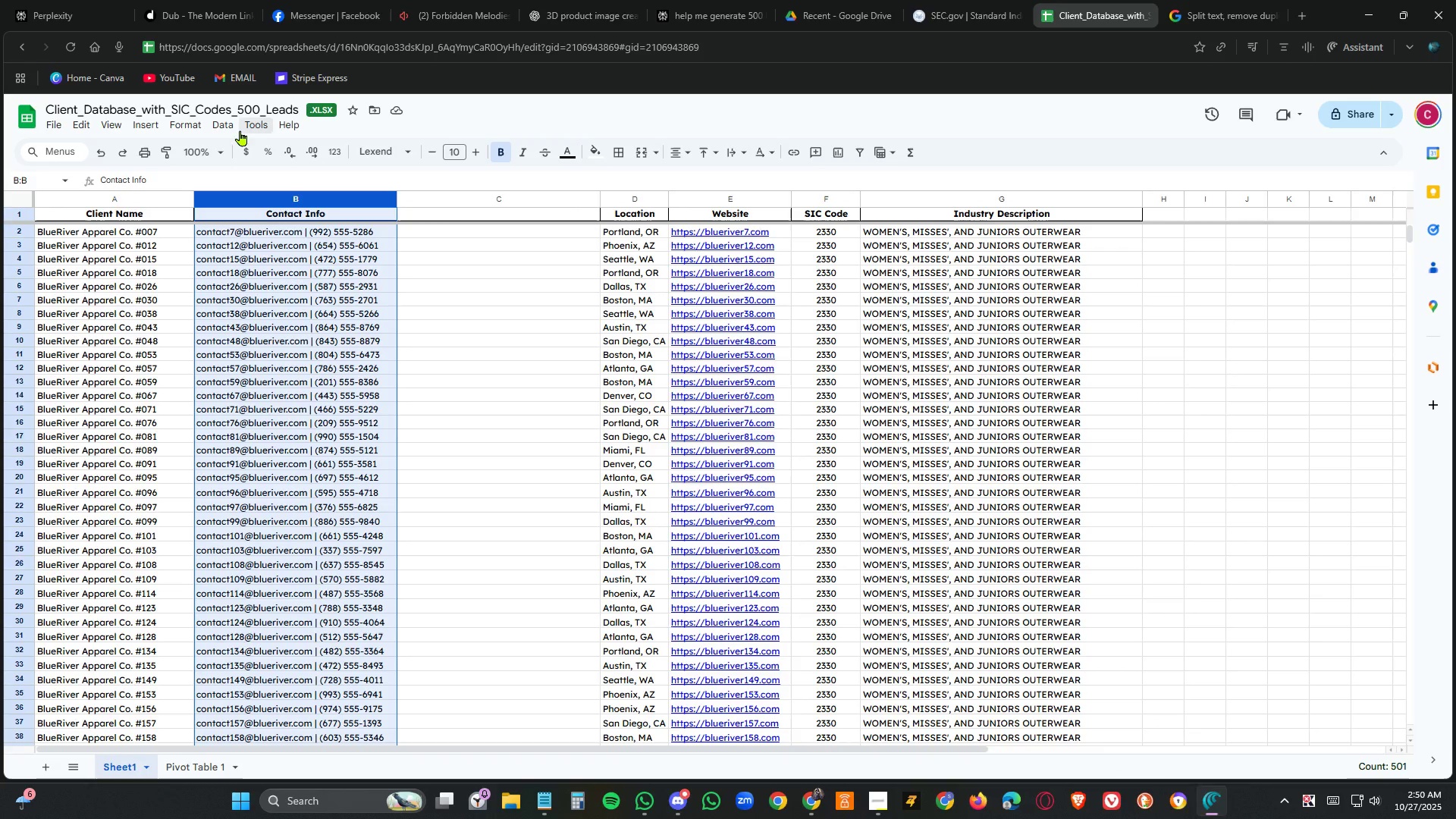 
left_click([235, 125])
 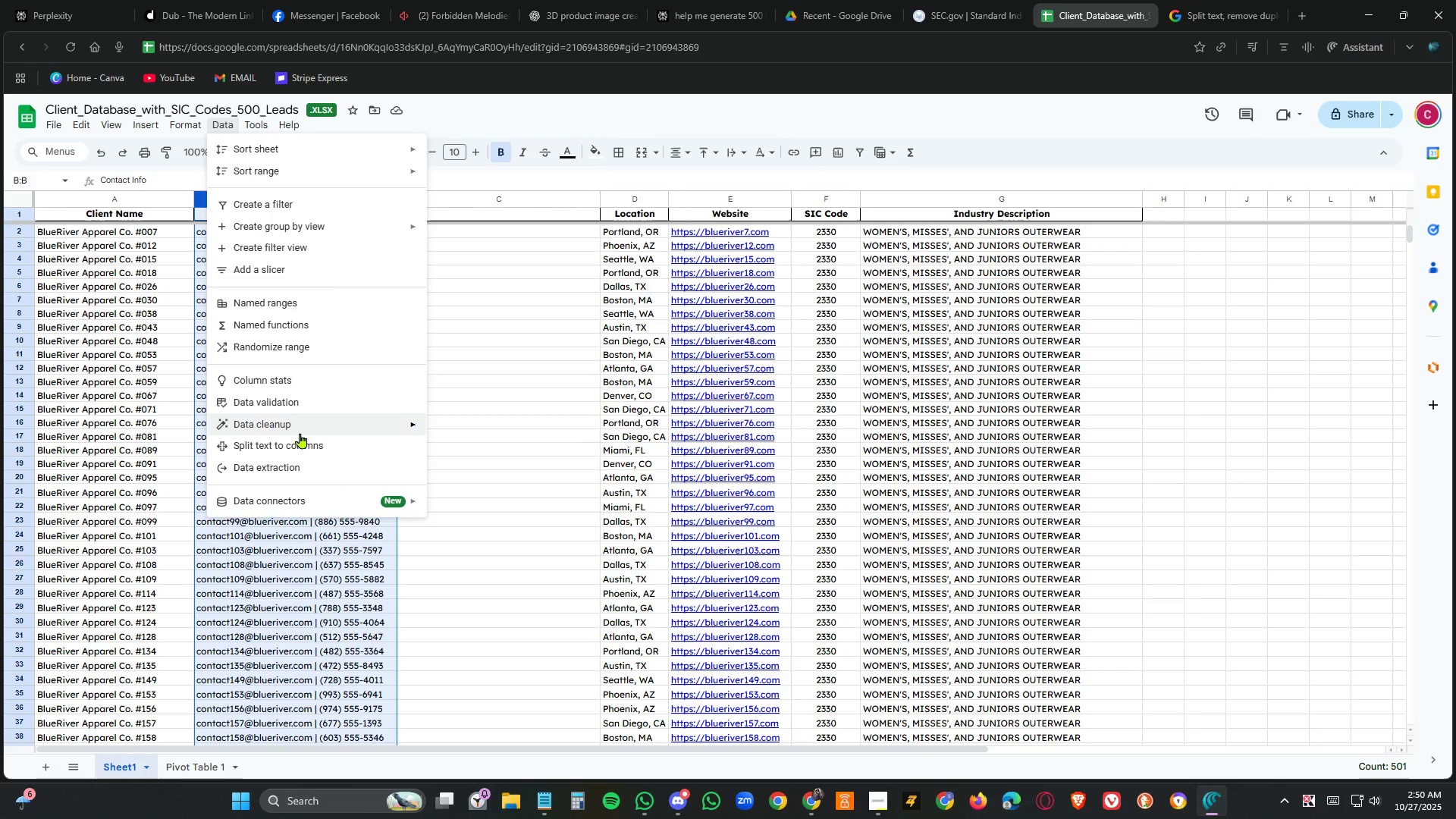 
left_click([303, 442])
 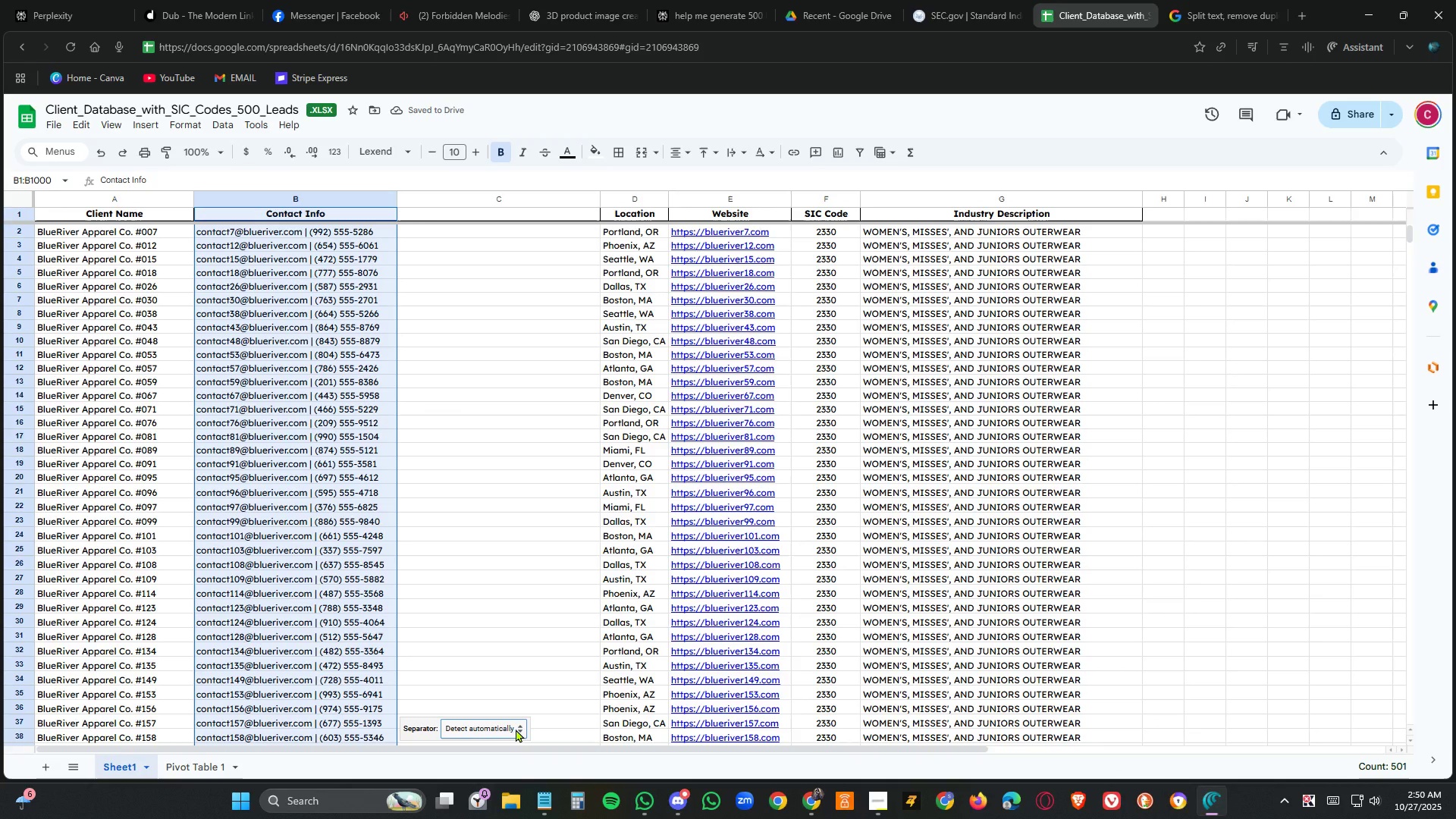 
left_click([504, 729])
 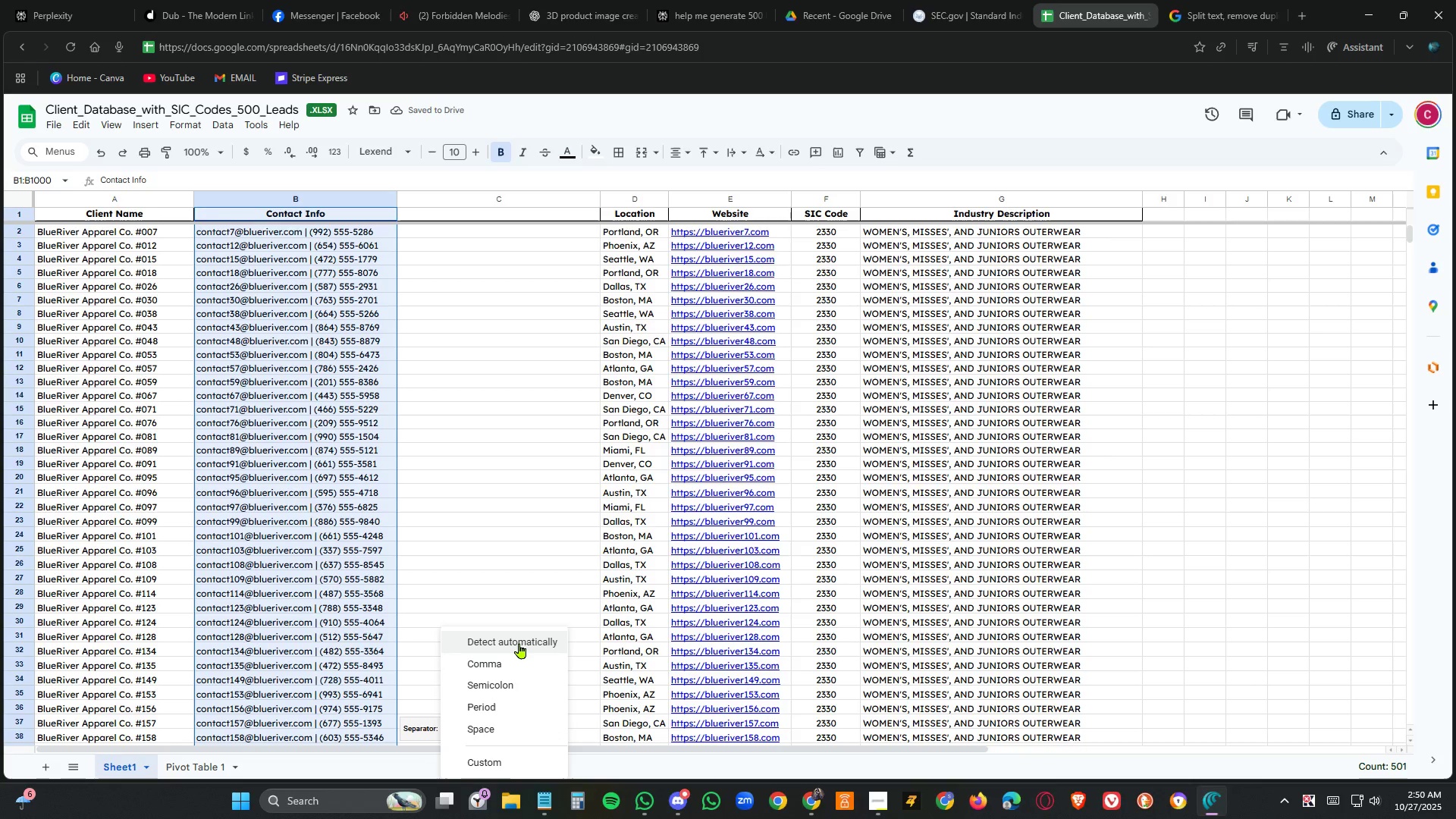 
left_click([519, 642])
 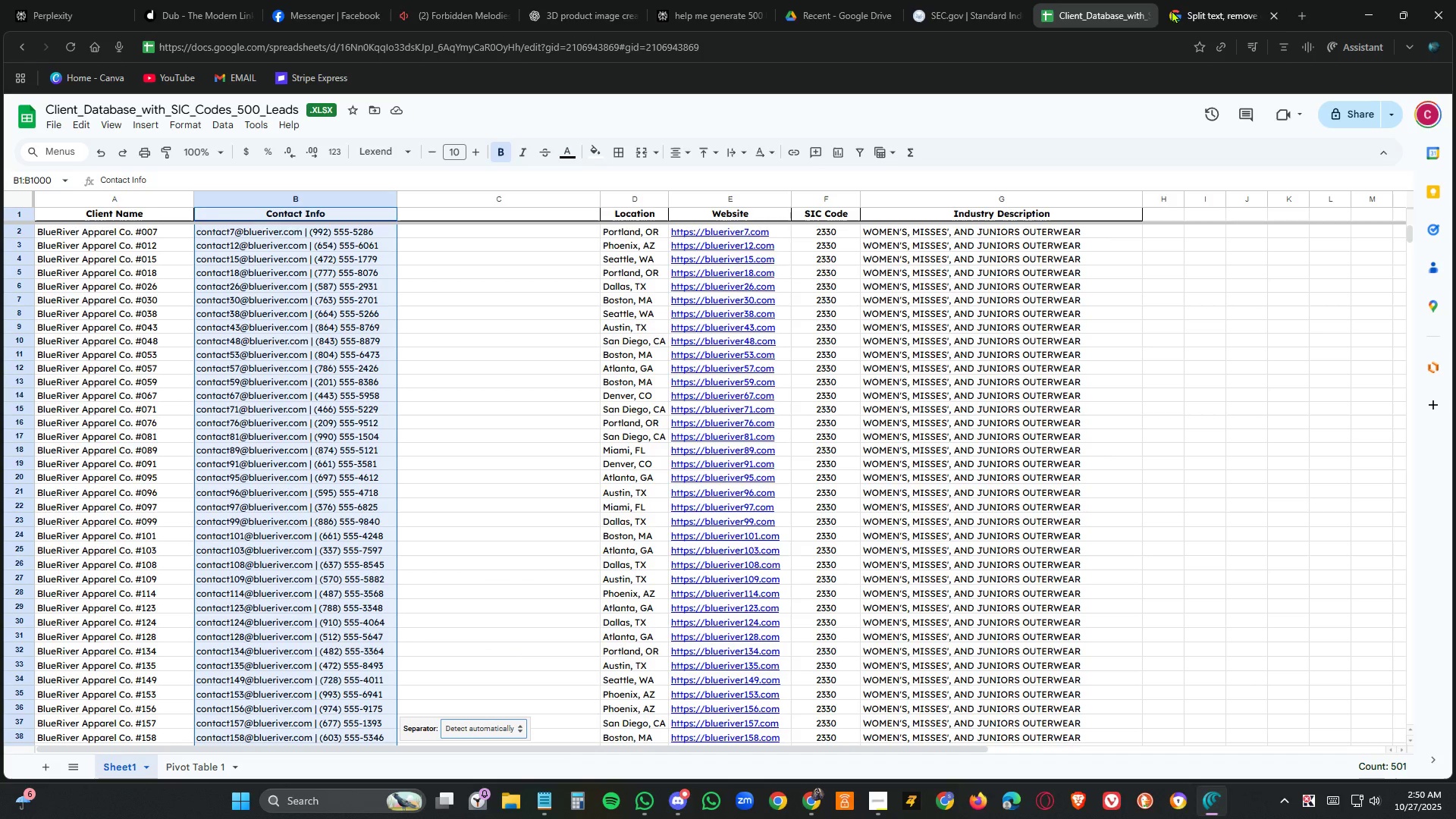 
left_click([1205, 0])
 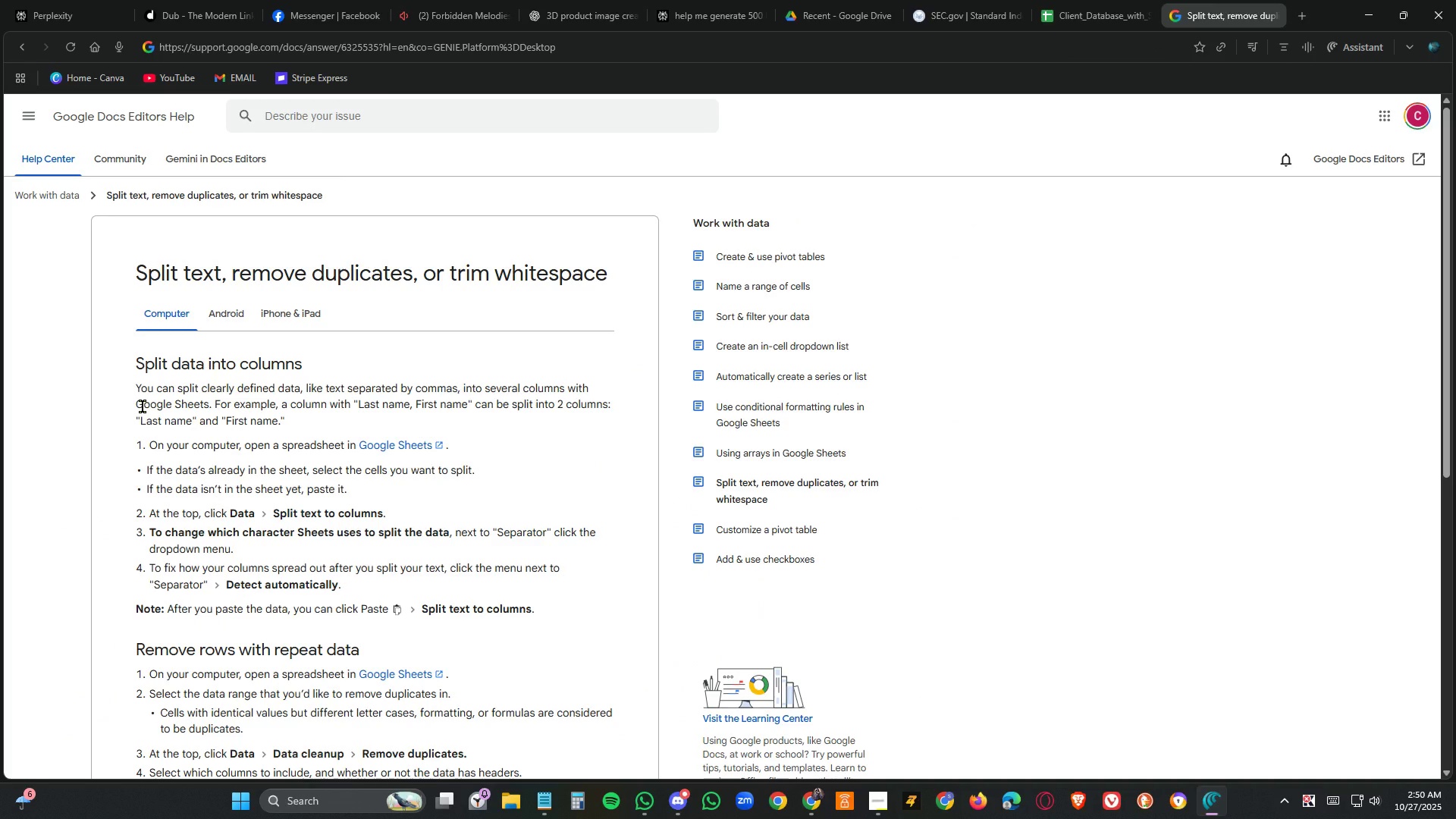 
wait(11.3)
 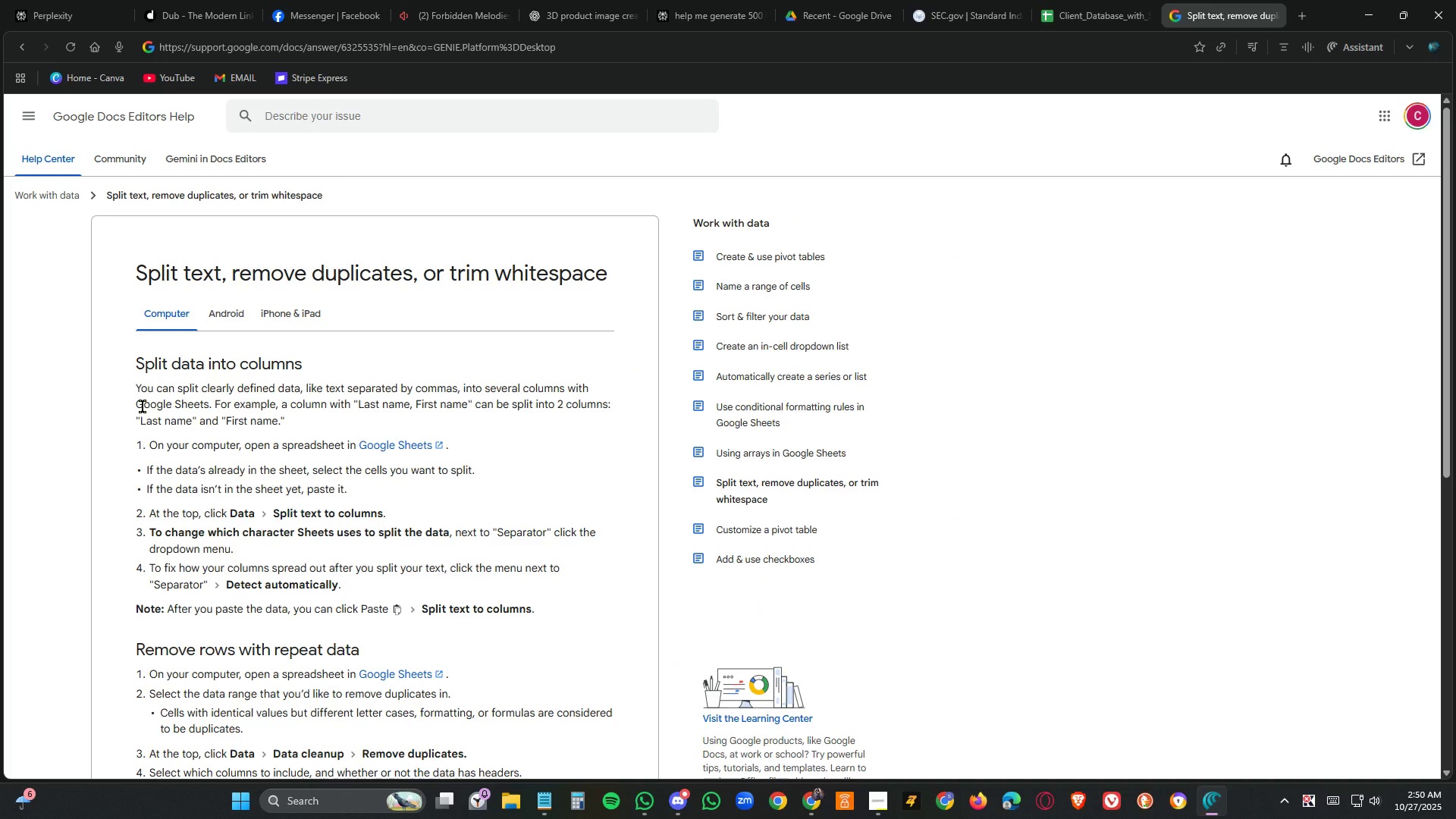 
scroll: coordinate [333, 417], scroll_direction: down, amount: 5.0
 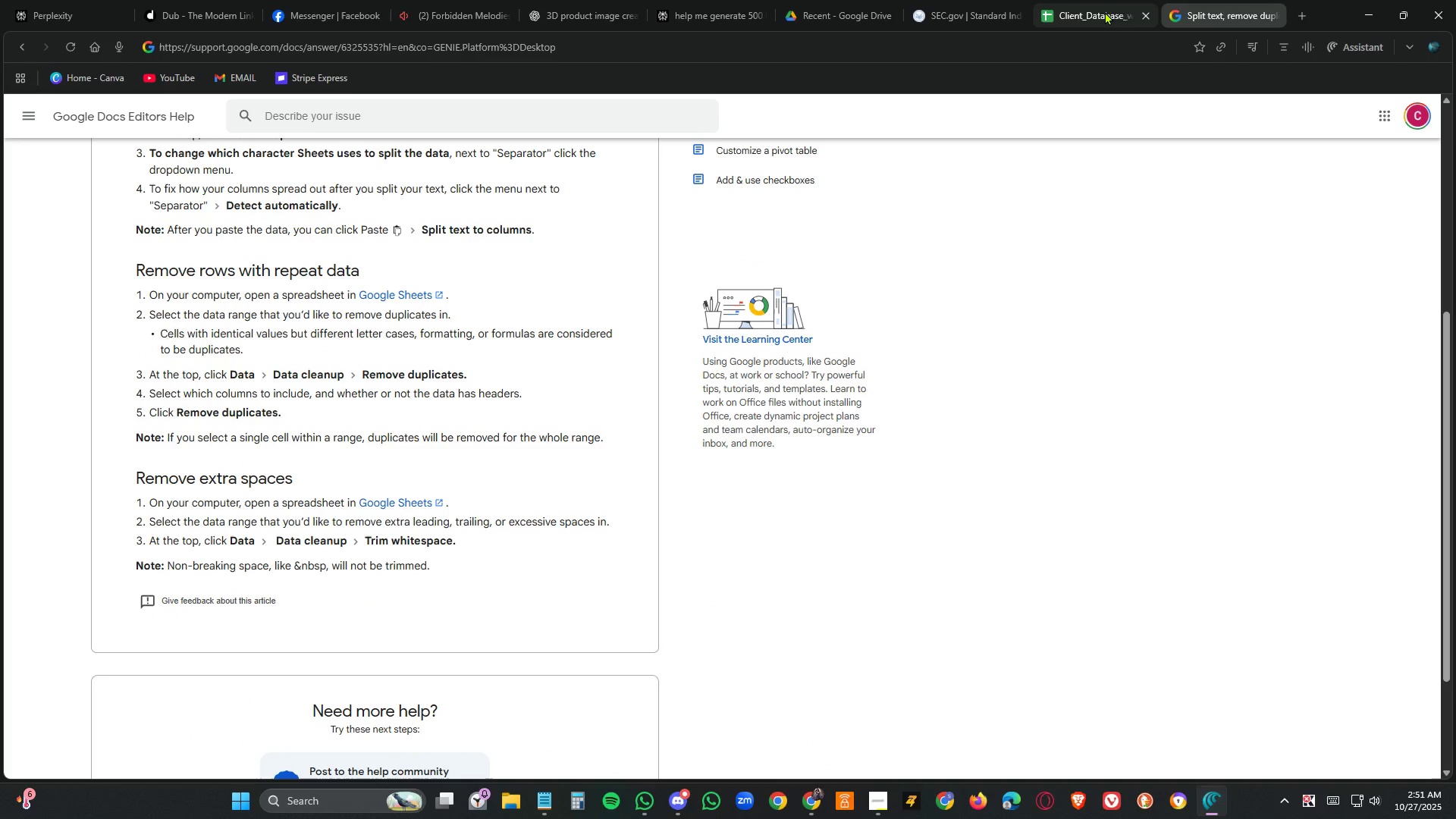 
left_click([1105, 11])
 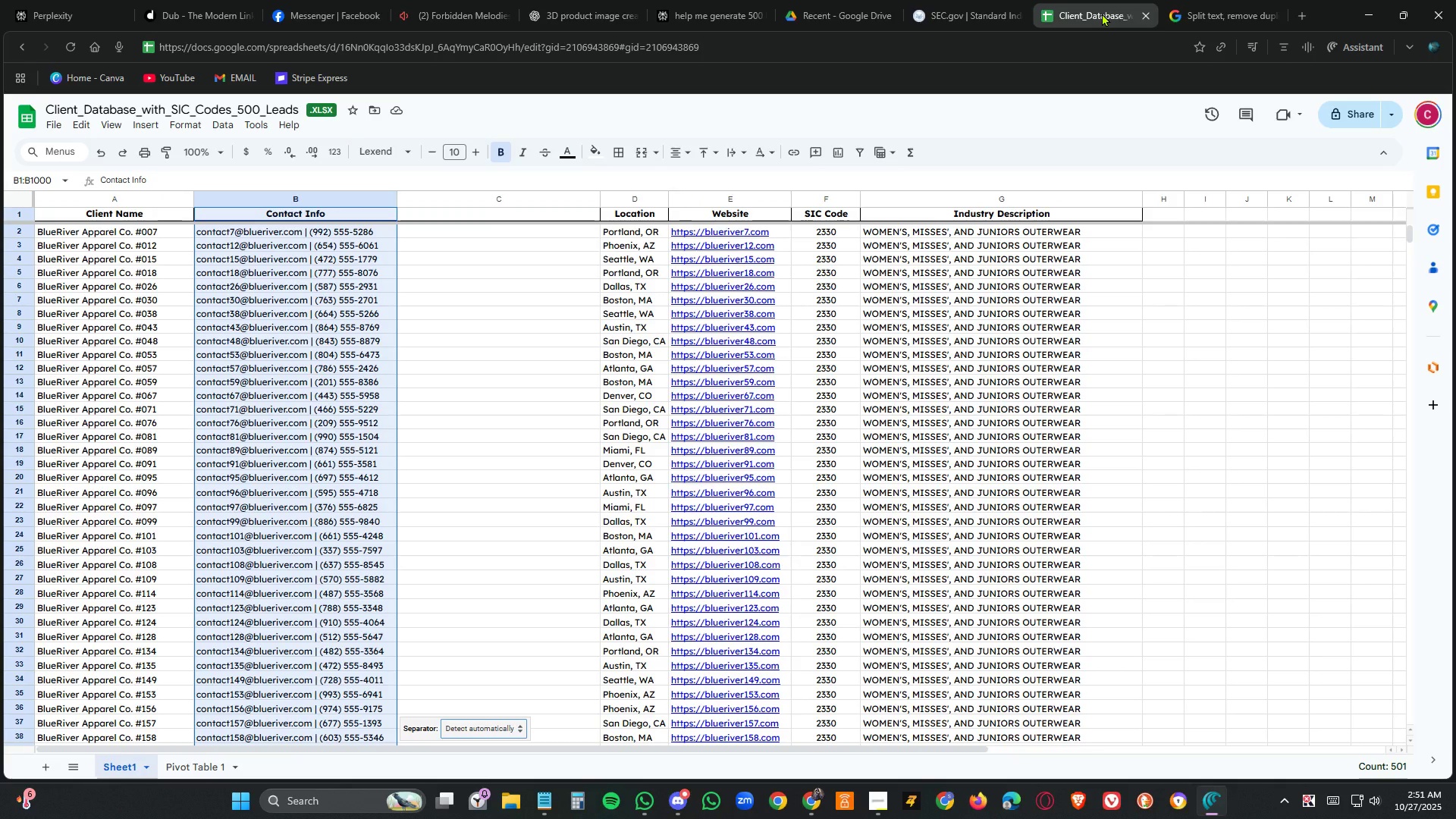 
key(NumpadEnter)
 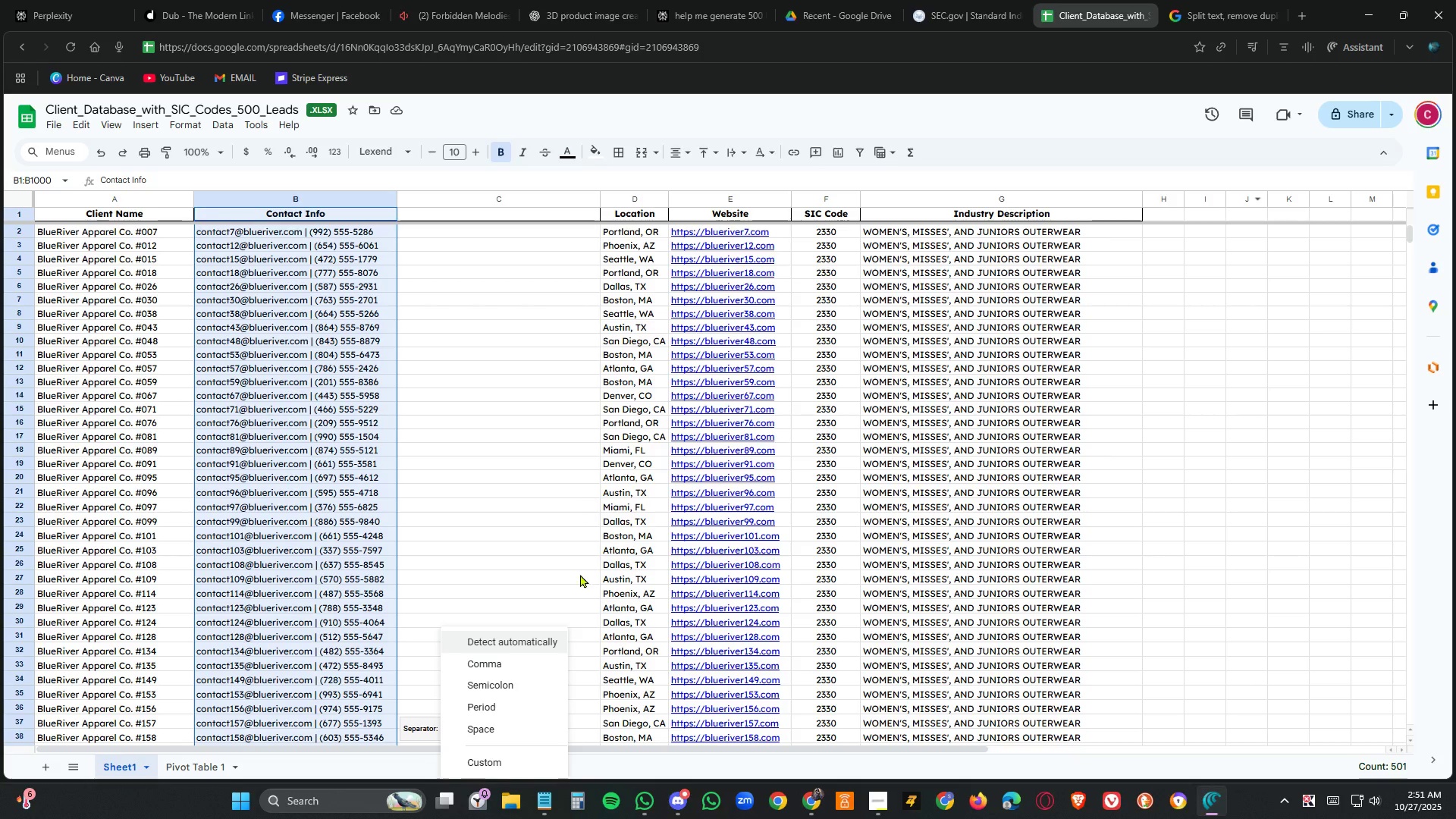 
left_click([544, 640])
 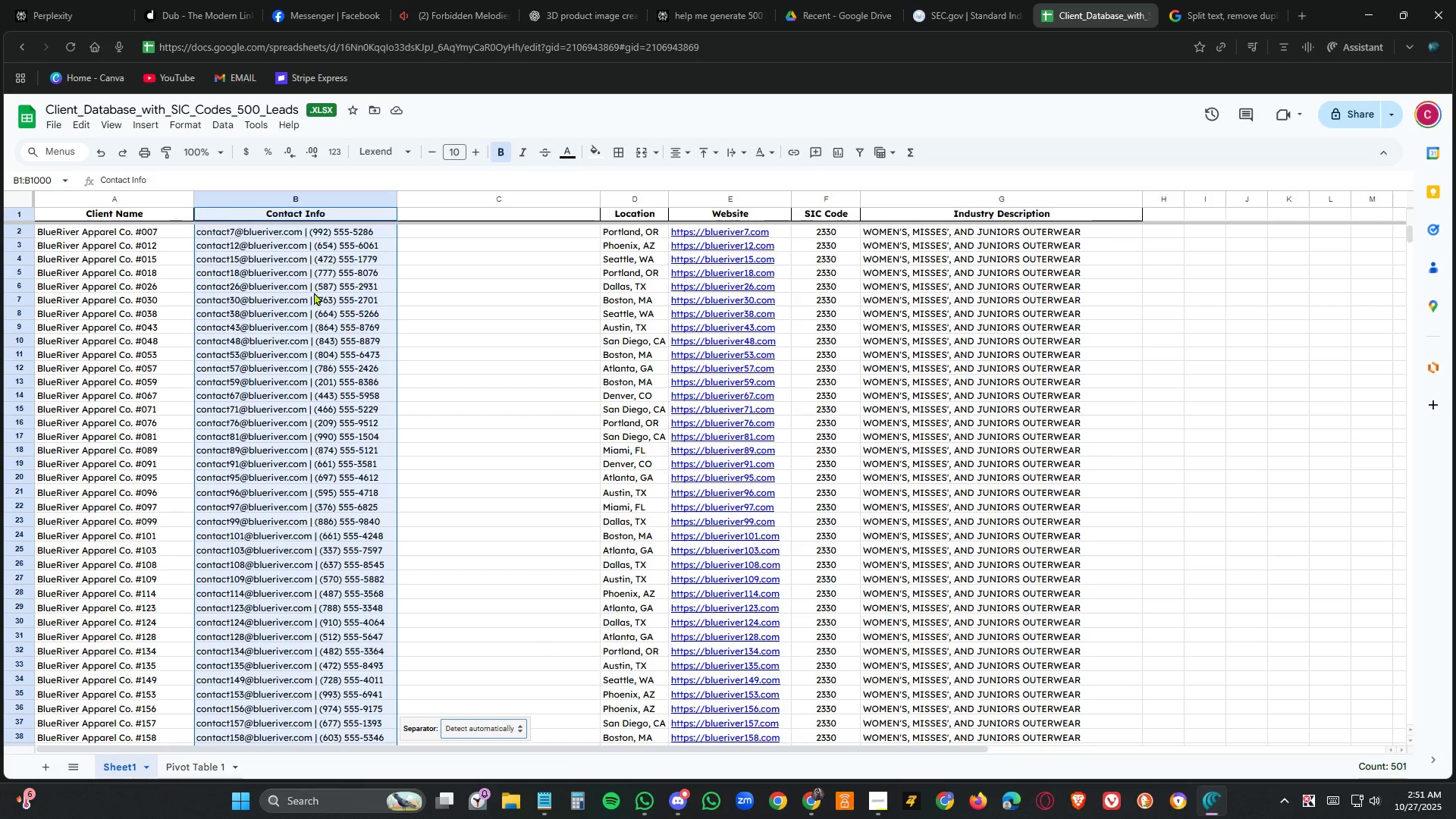 
scroll: coordinate [386, 321], scroll_direction: up, amount: 9.0
 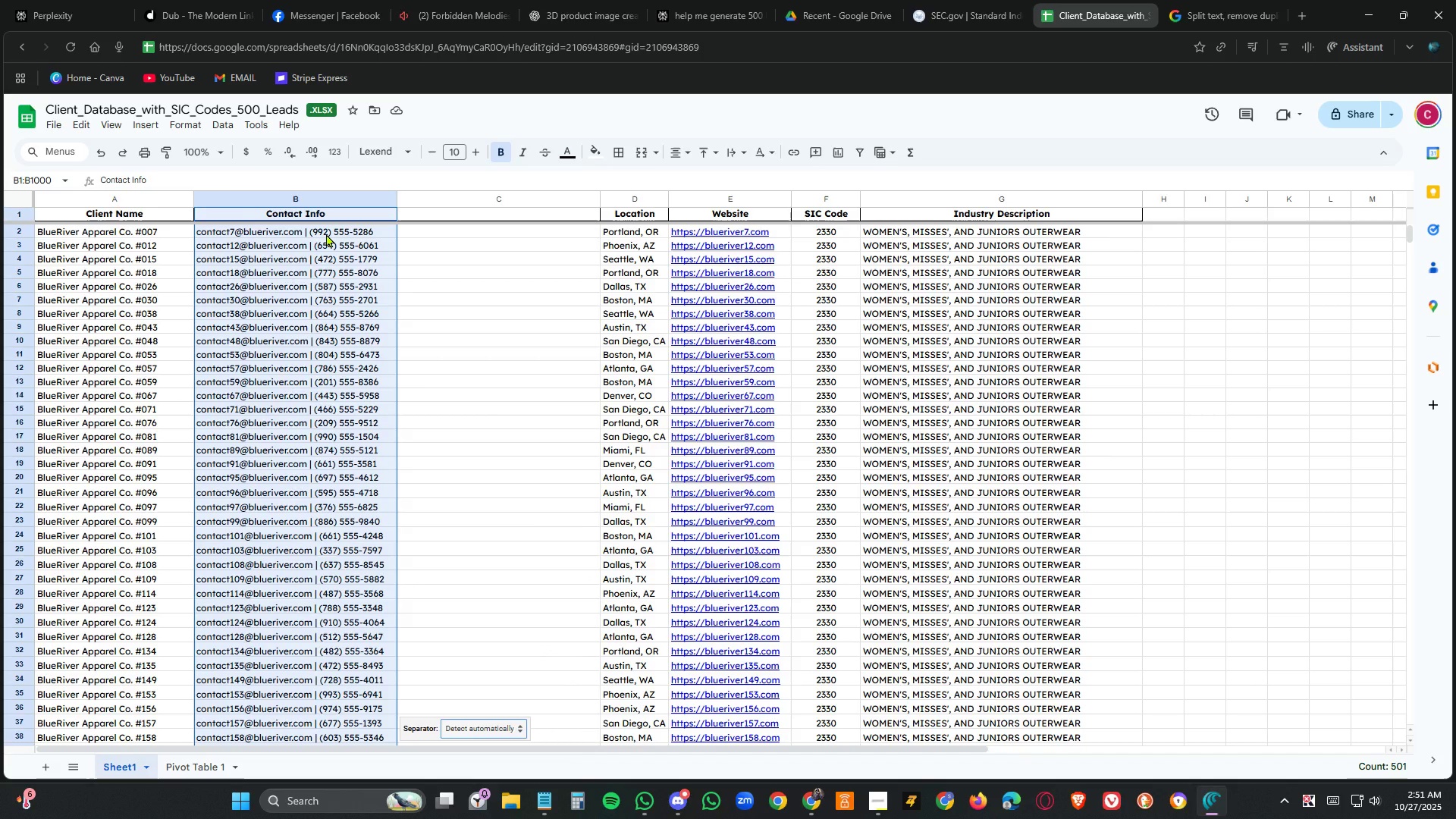 
left_click([326, 234])
 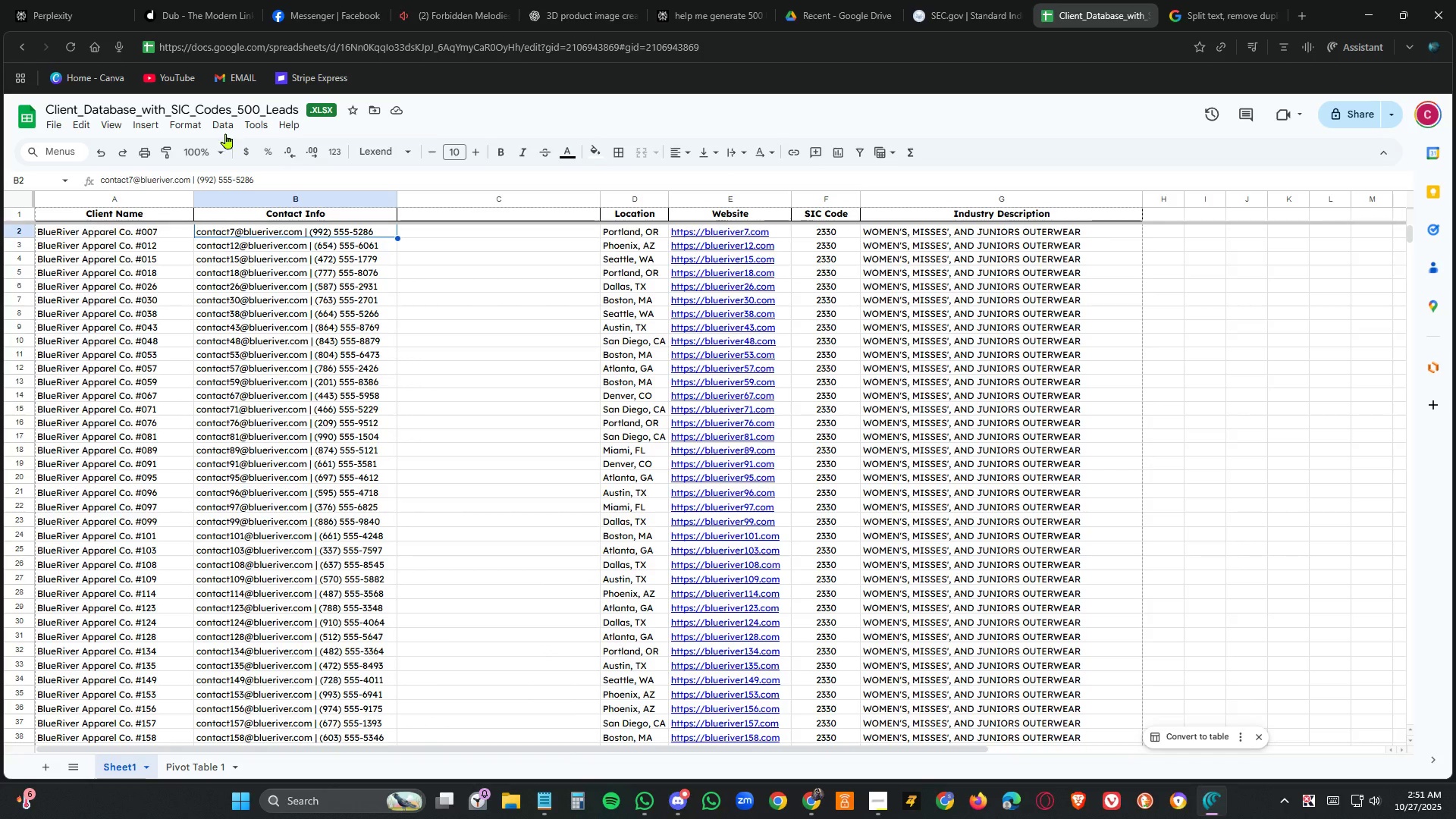 
left_click([228, 122])
 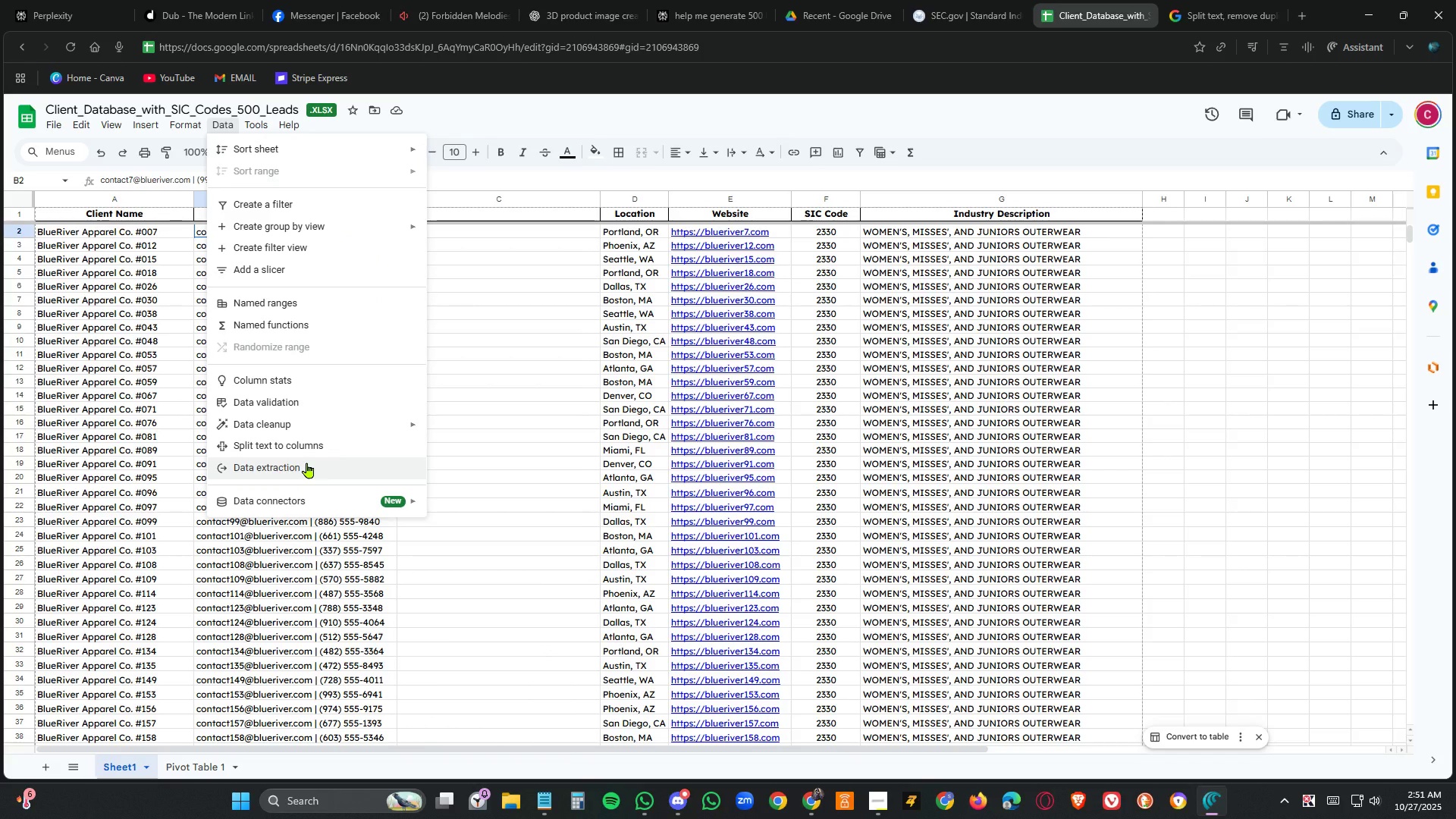 
left_click([309, 445])
 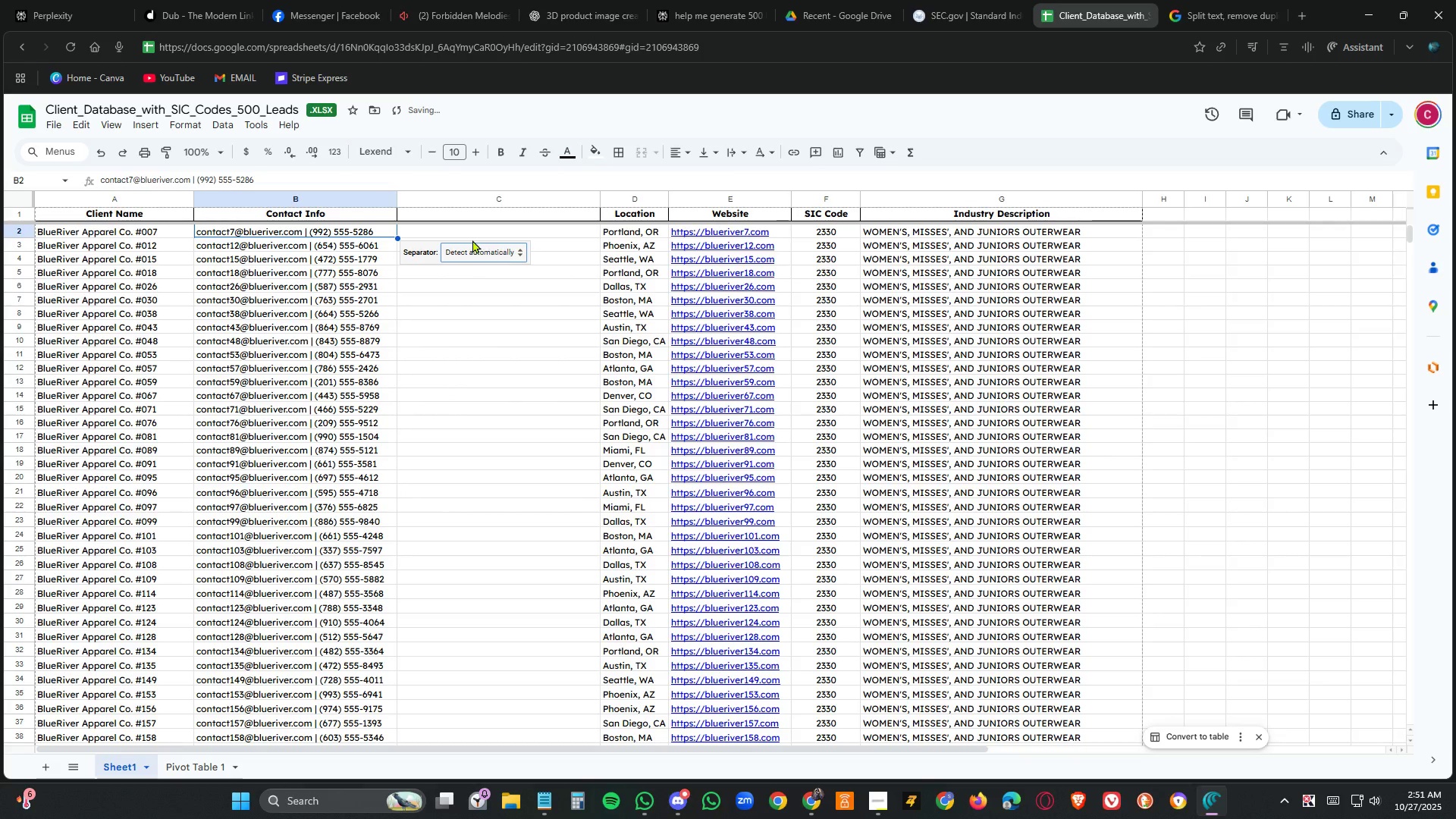 
key(NumpadEnter)
 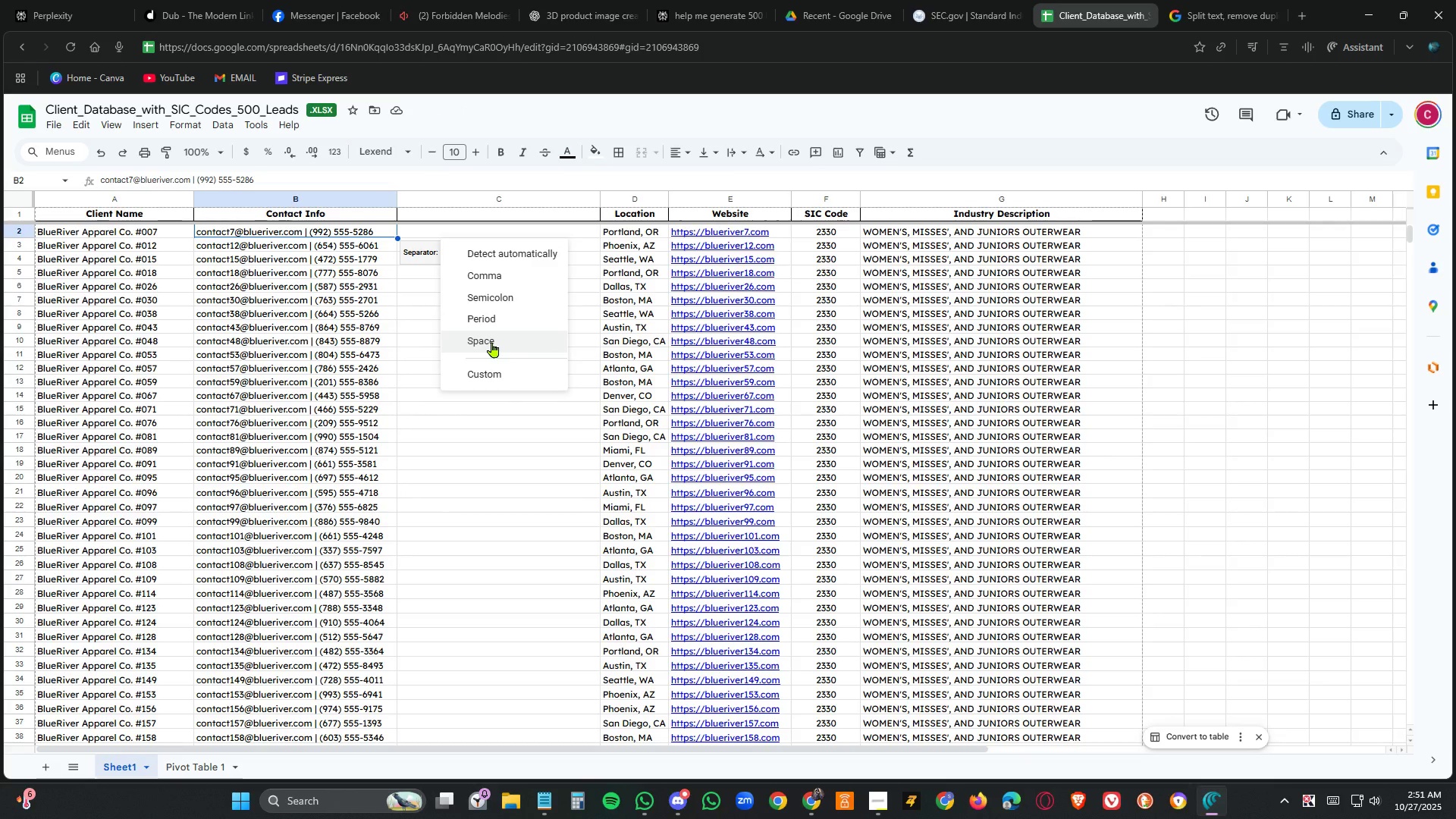 
left_click([492, 342])
 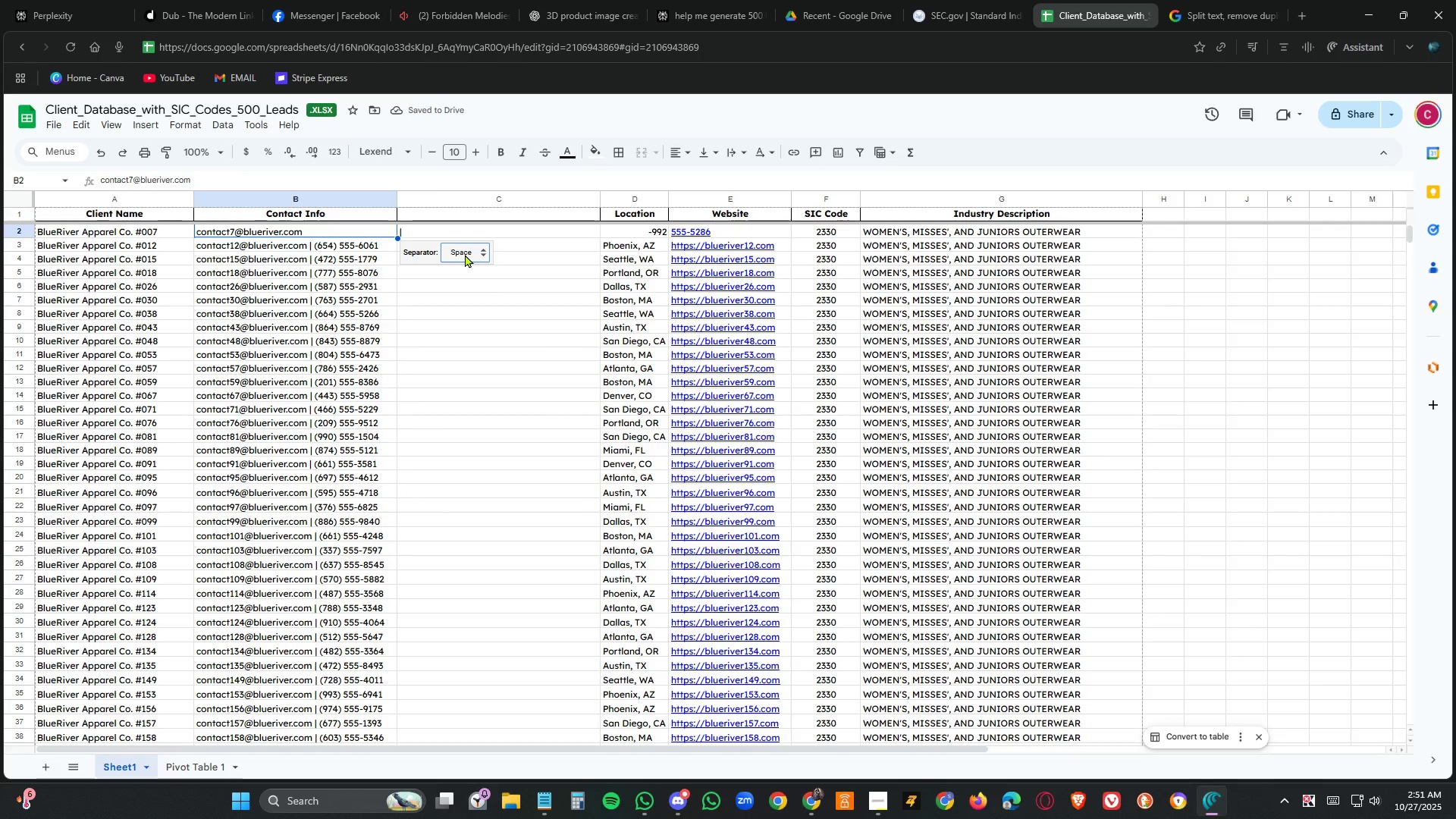 
left_click([465, 253])
 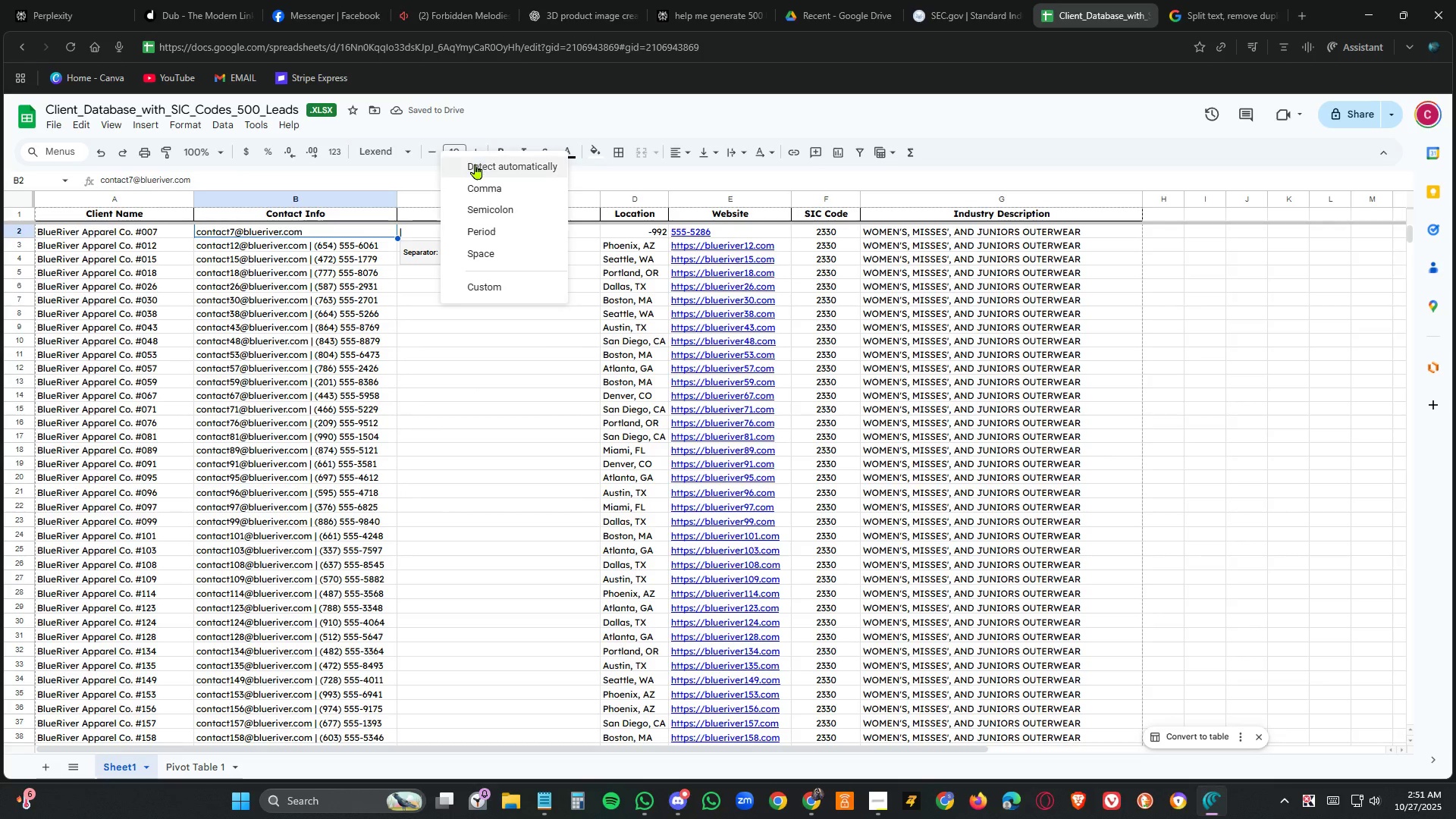 
left_click([475, 164])
 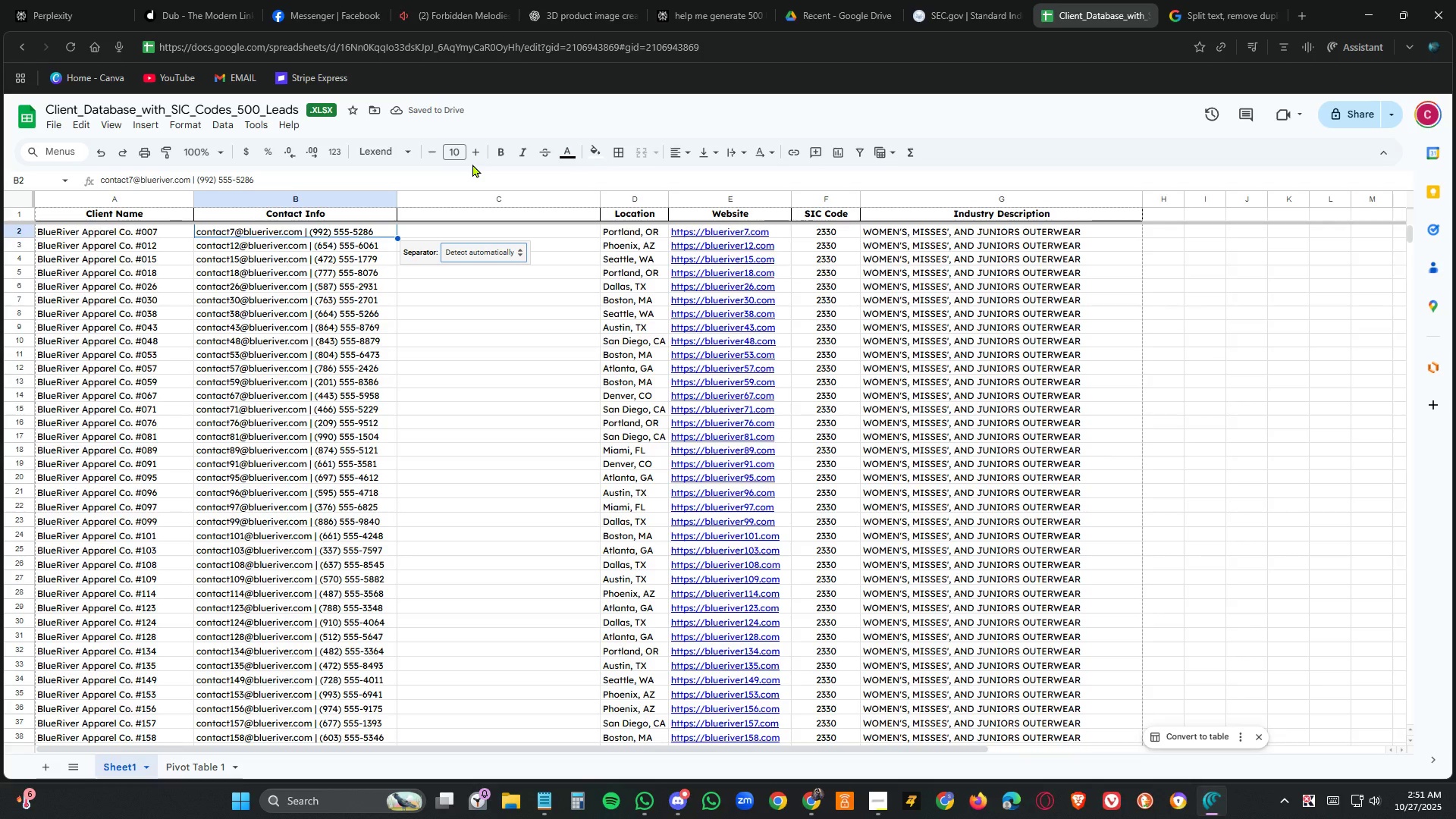 
key(NumpadEnter)
 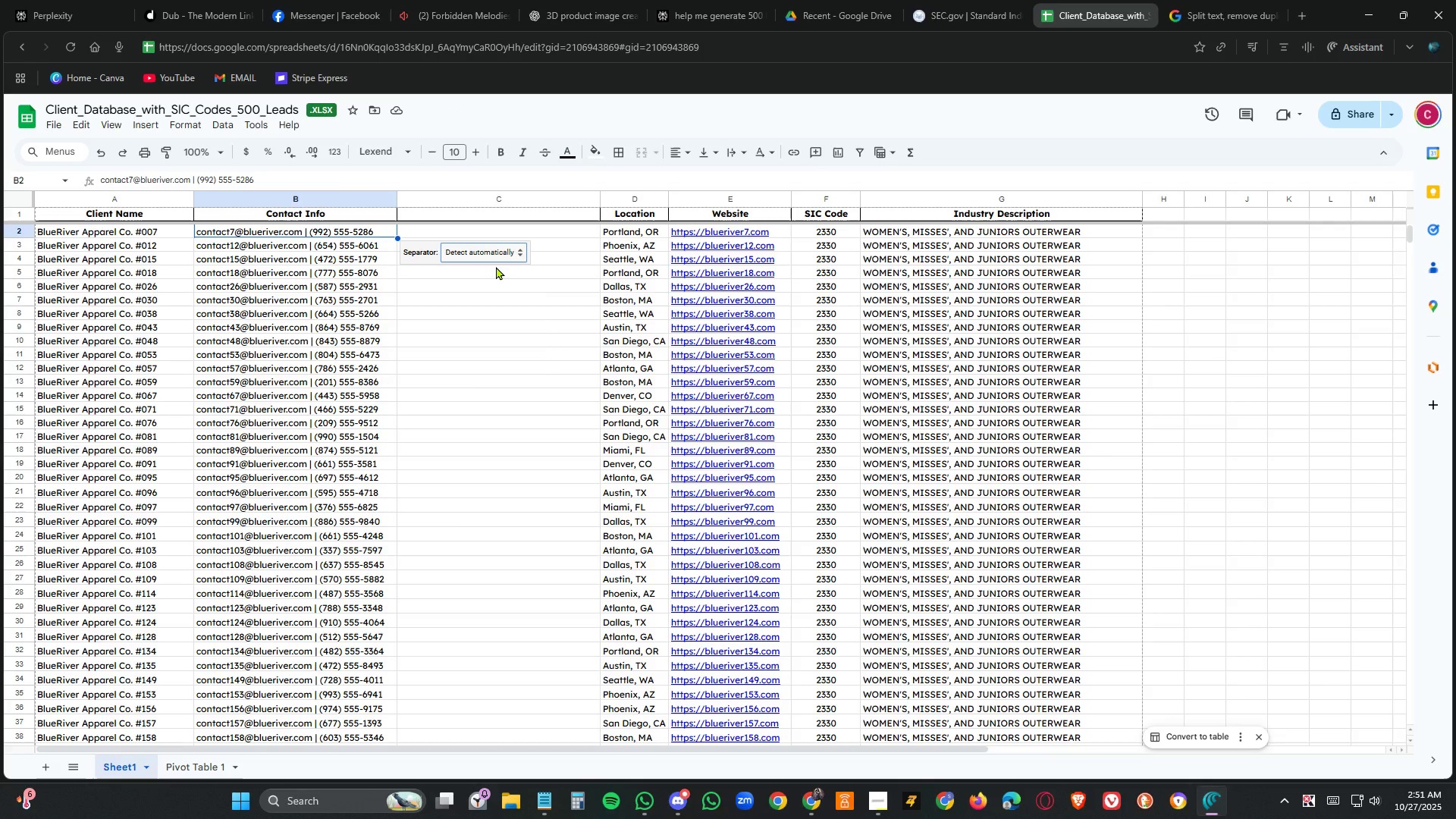 
left_click([453, 559])
 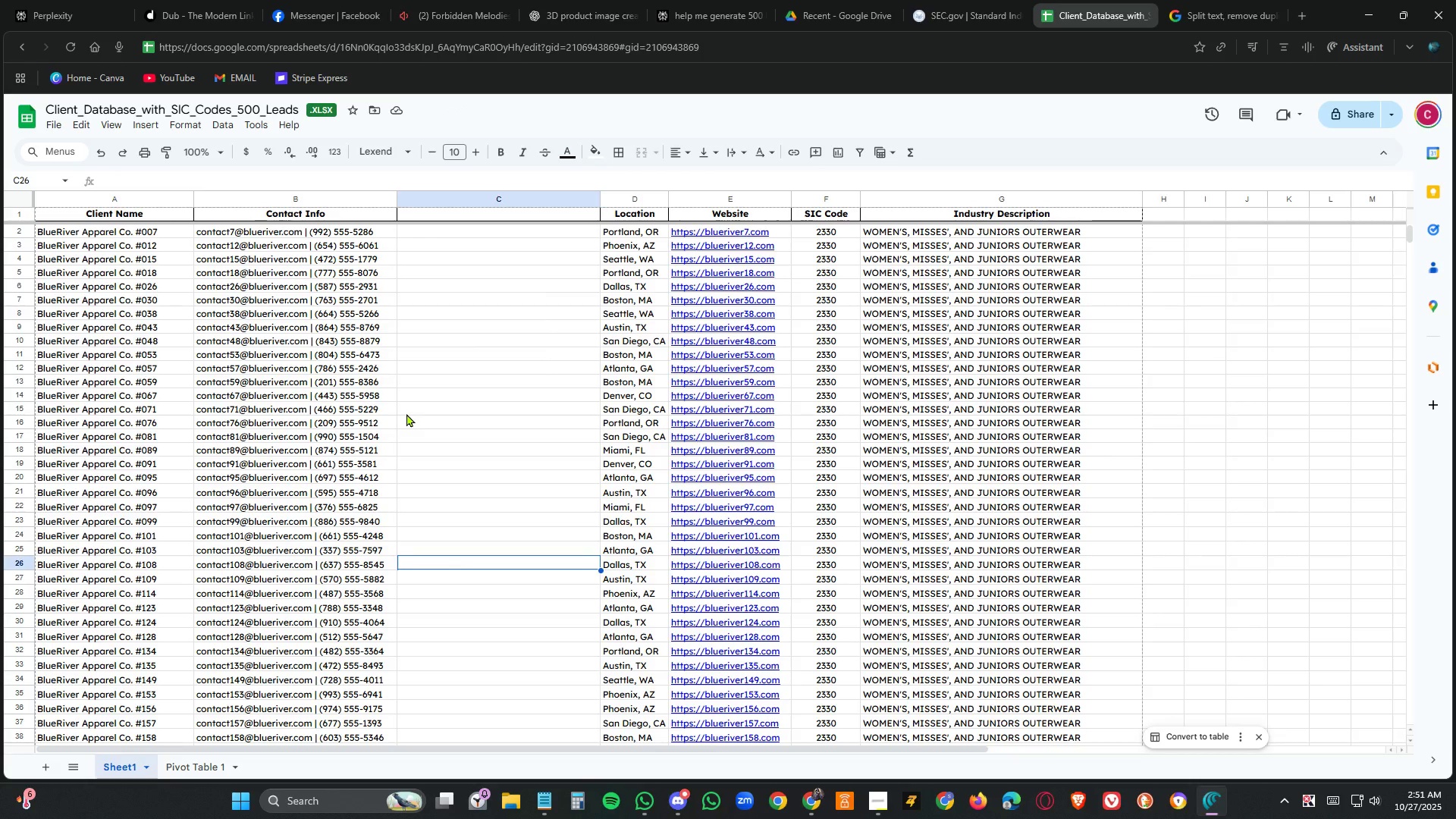 
scroll: coordinate [327, 500], scroll_direction: up, amount: 16.0
 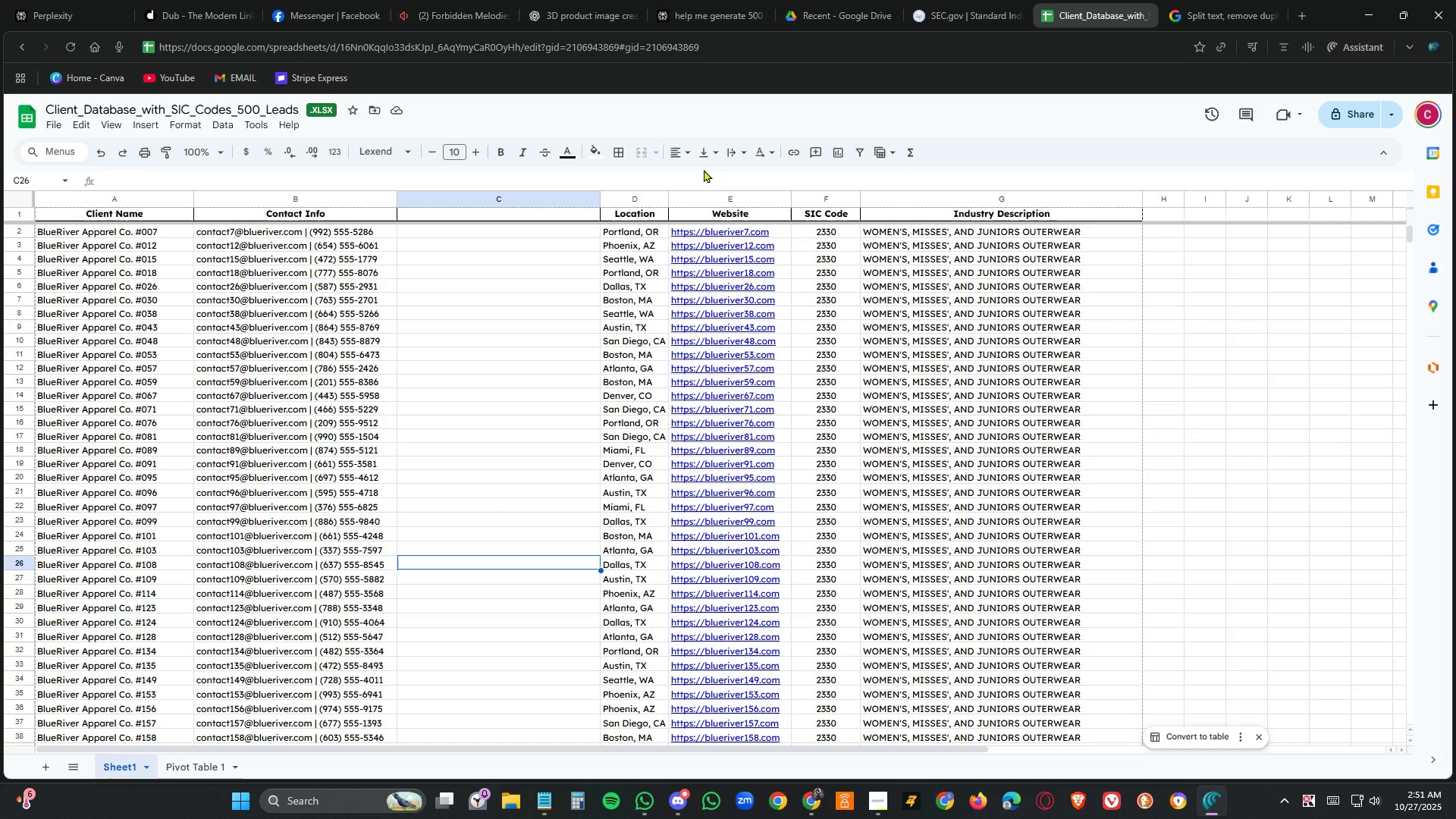 
left_click([1234, 0])
 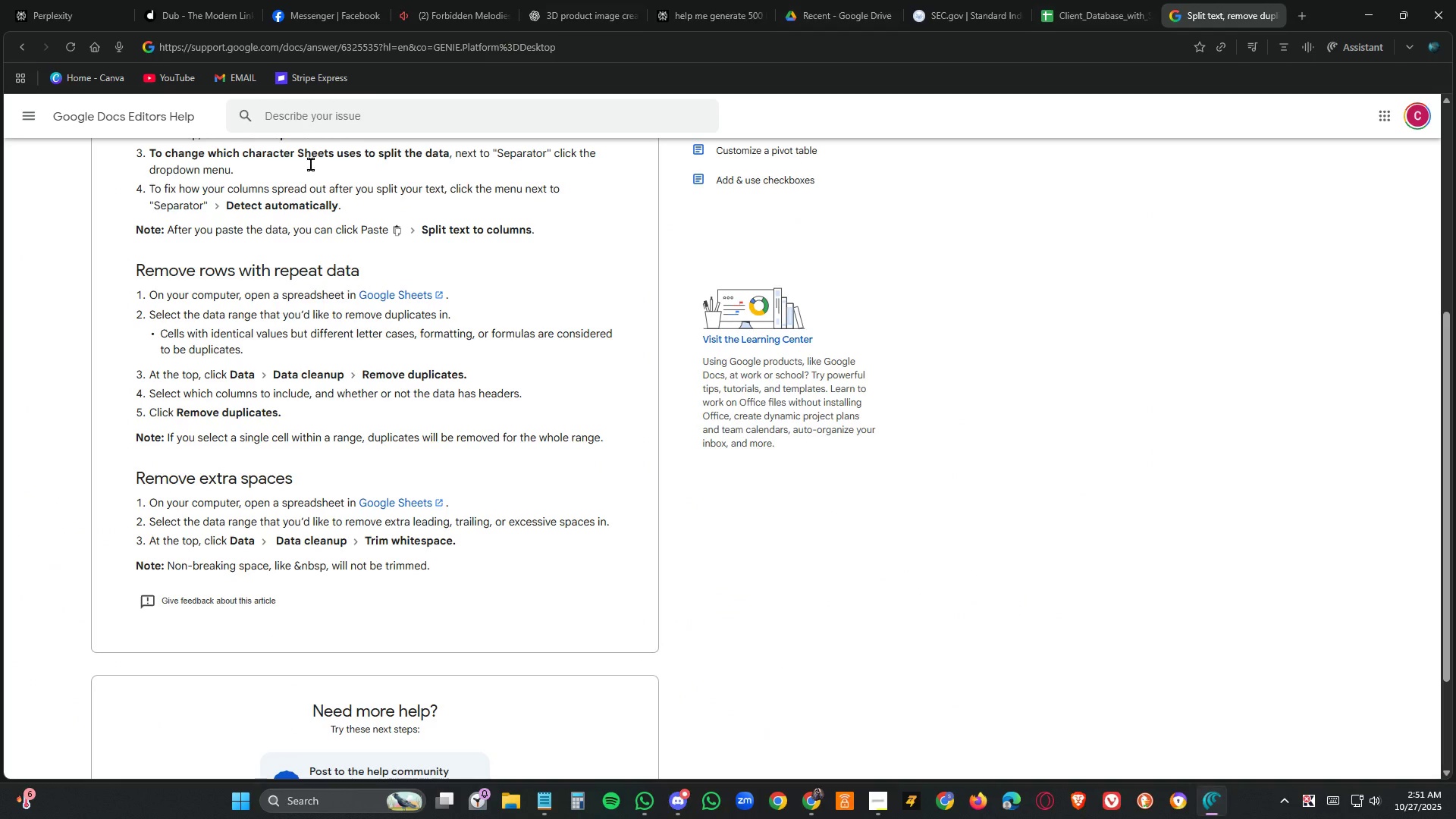 
scroll: coordinate [413, 362], scroll_direction: up, amount: 14.0
 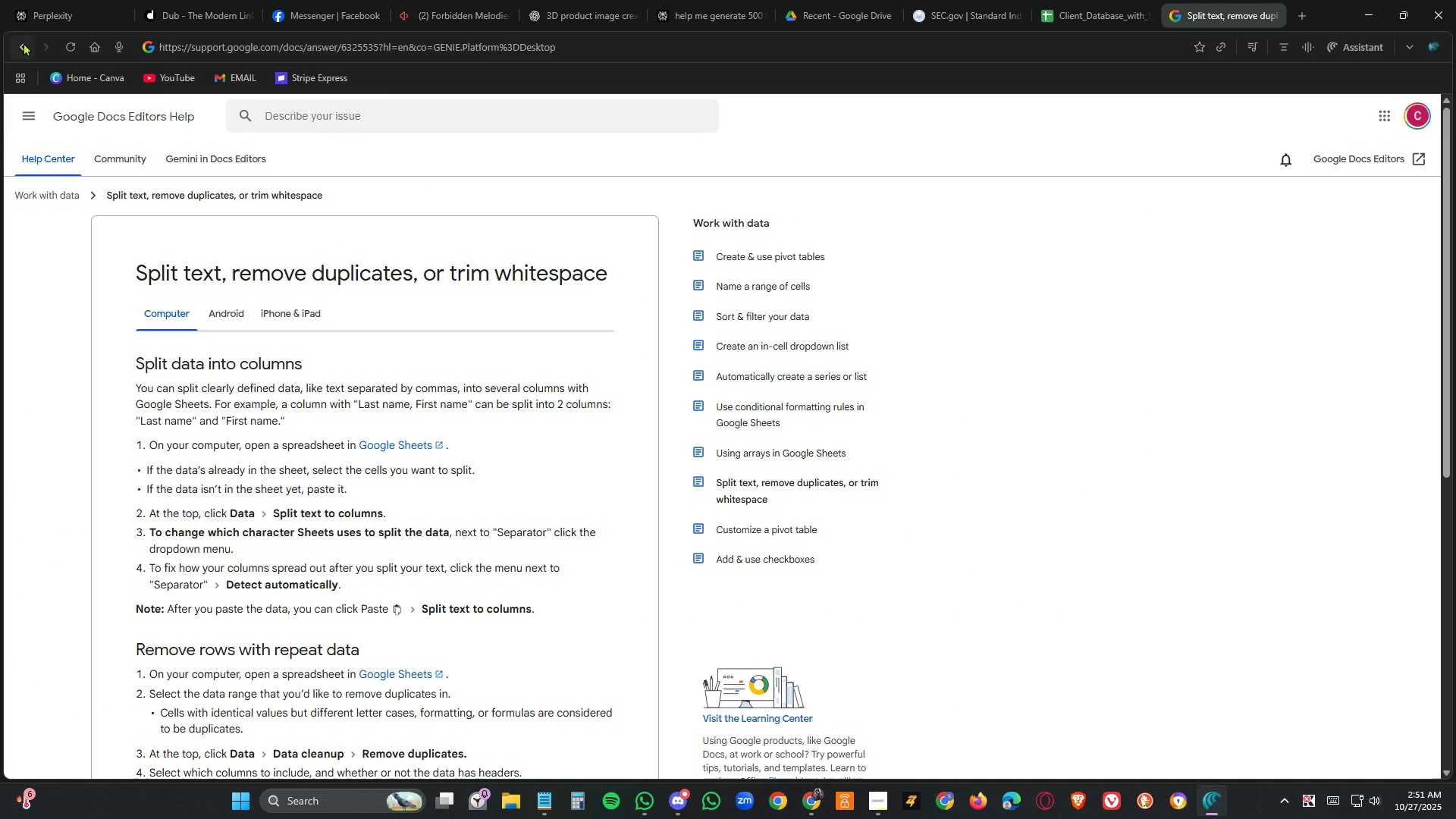 
left_click([24, 42])
 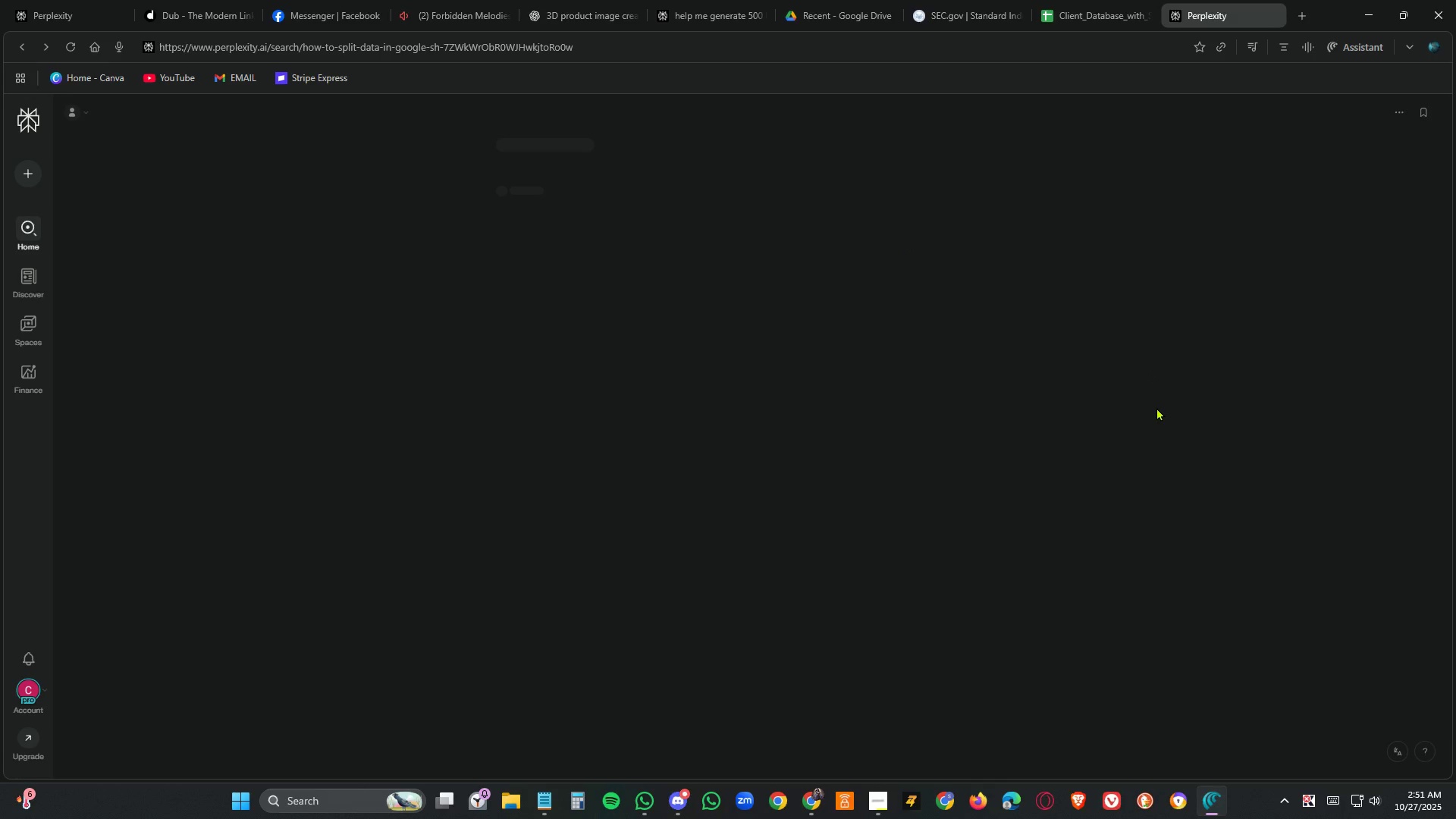 
mouse_move([1129, 407])
 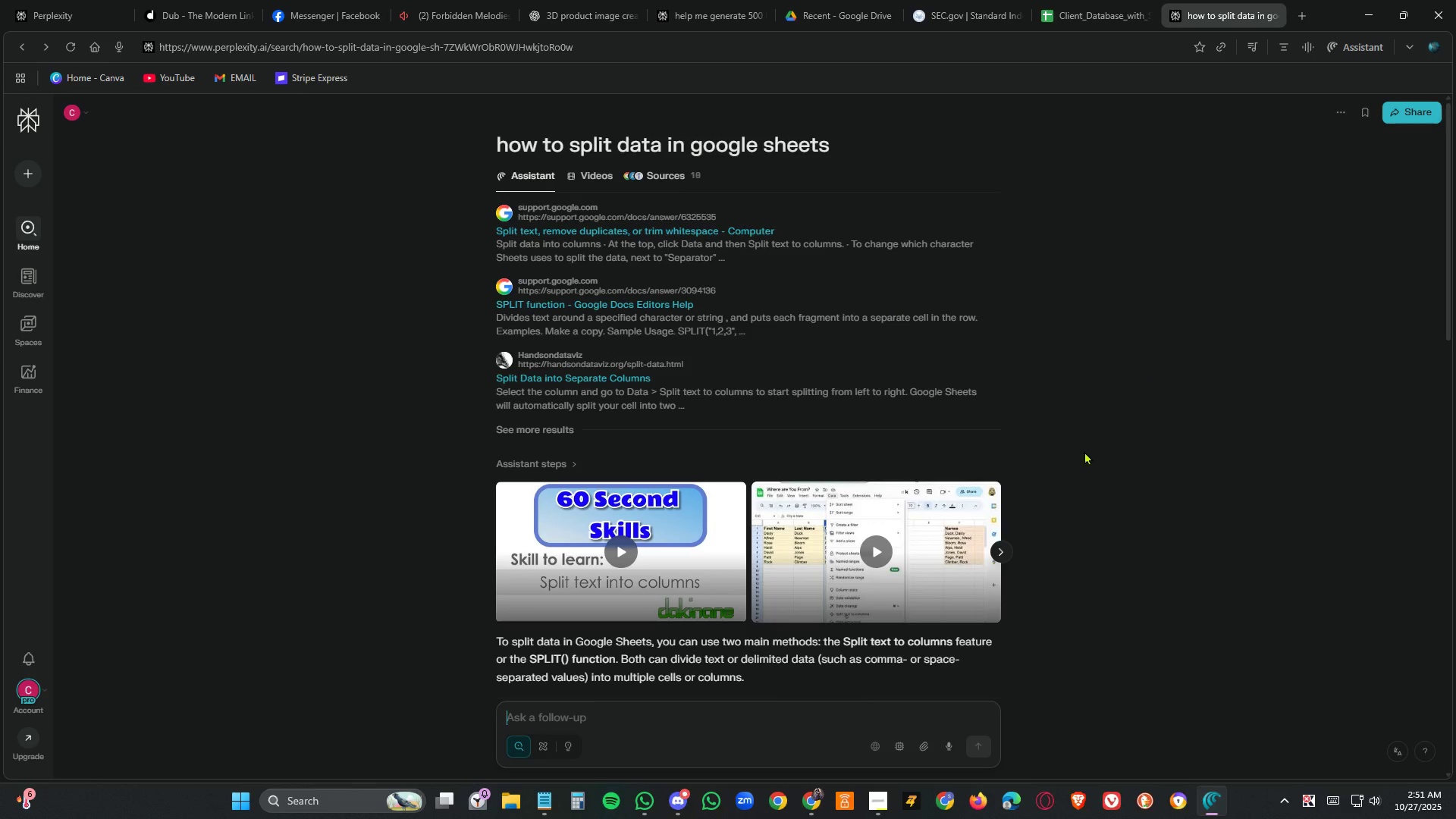 
scroll: coordinate [1095, 457], scroll_direction: up, amount: 1.0
 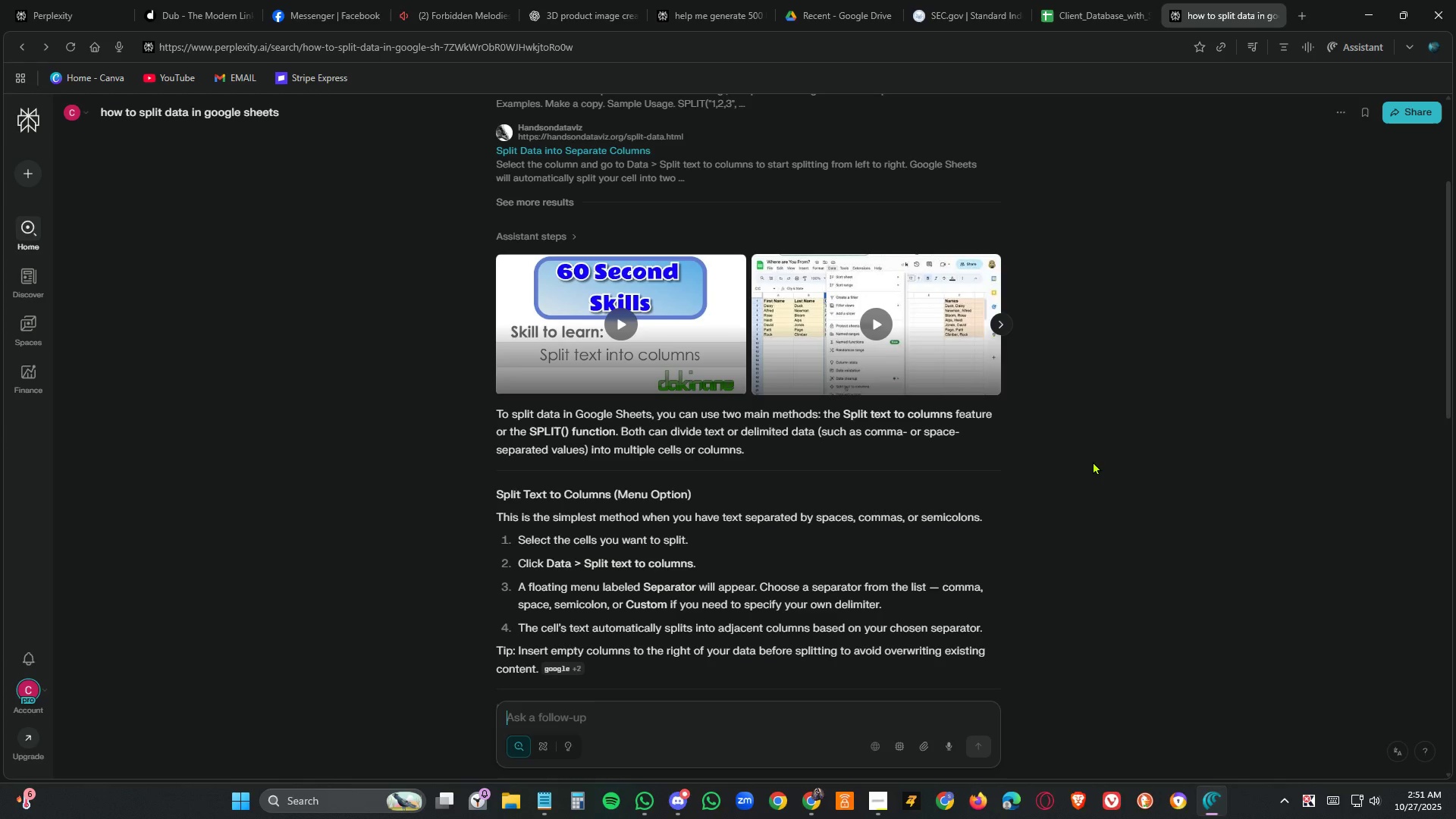 
scroll: coordinate [1084, 465], scroll_direction: down, amount: 4.0
 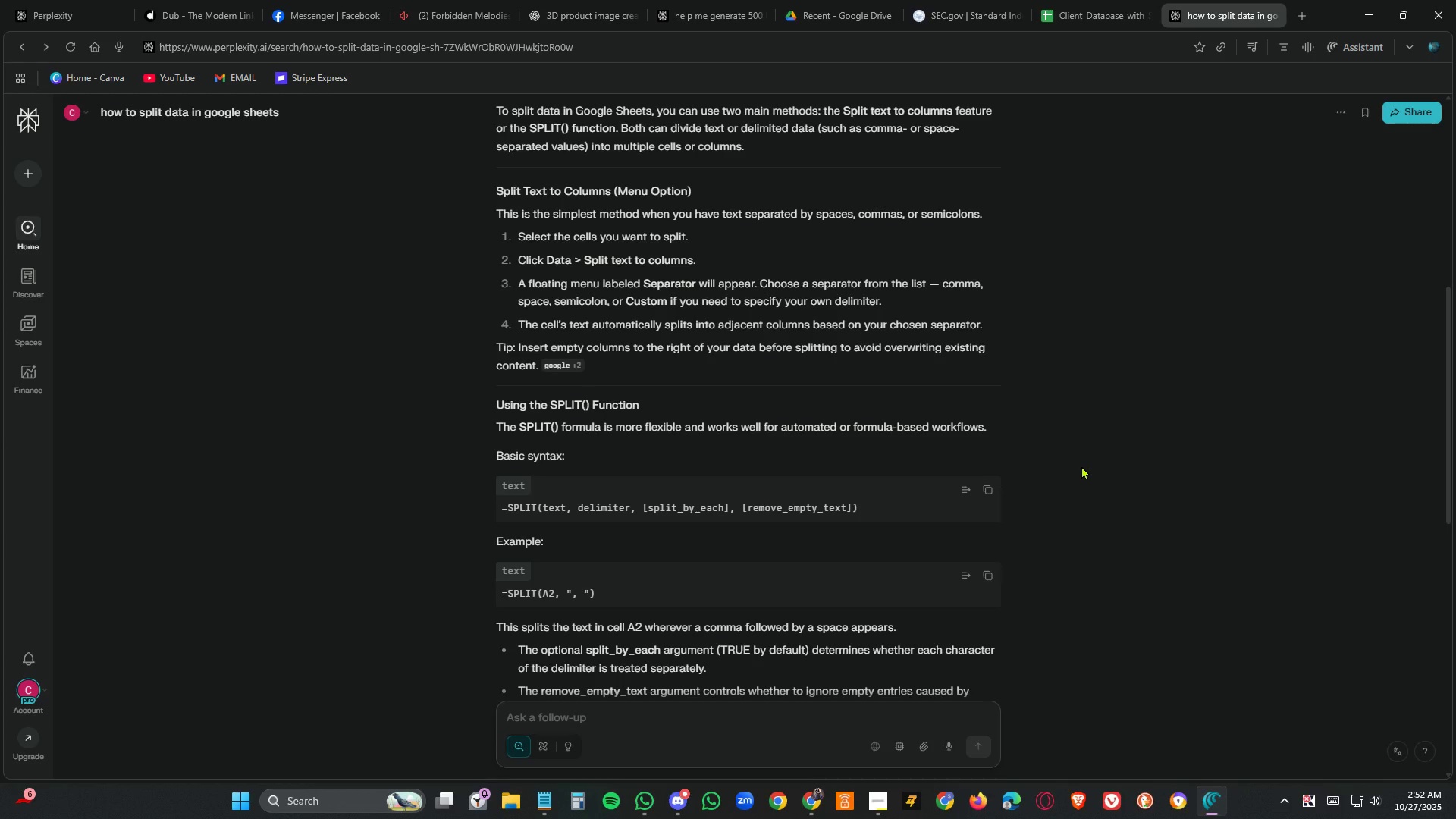 
wait(13.55)
 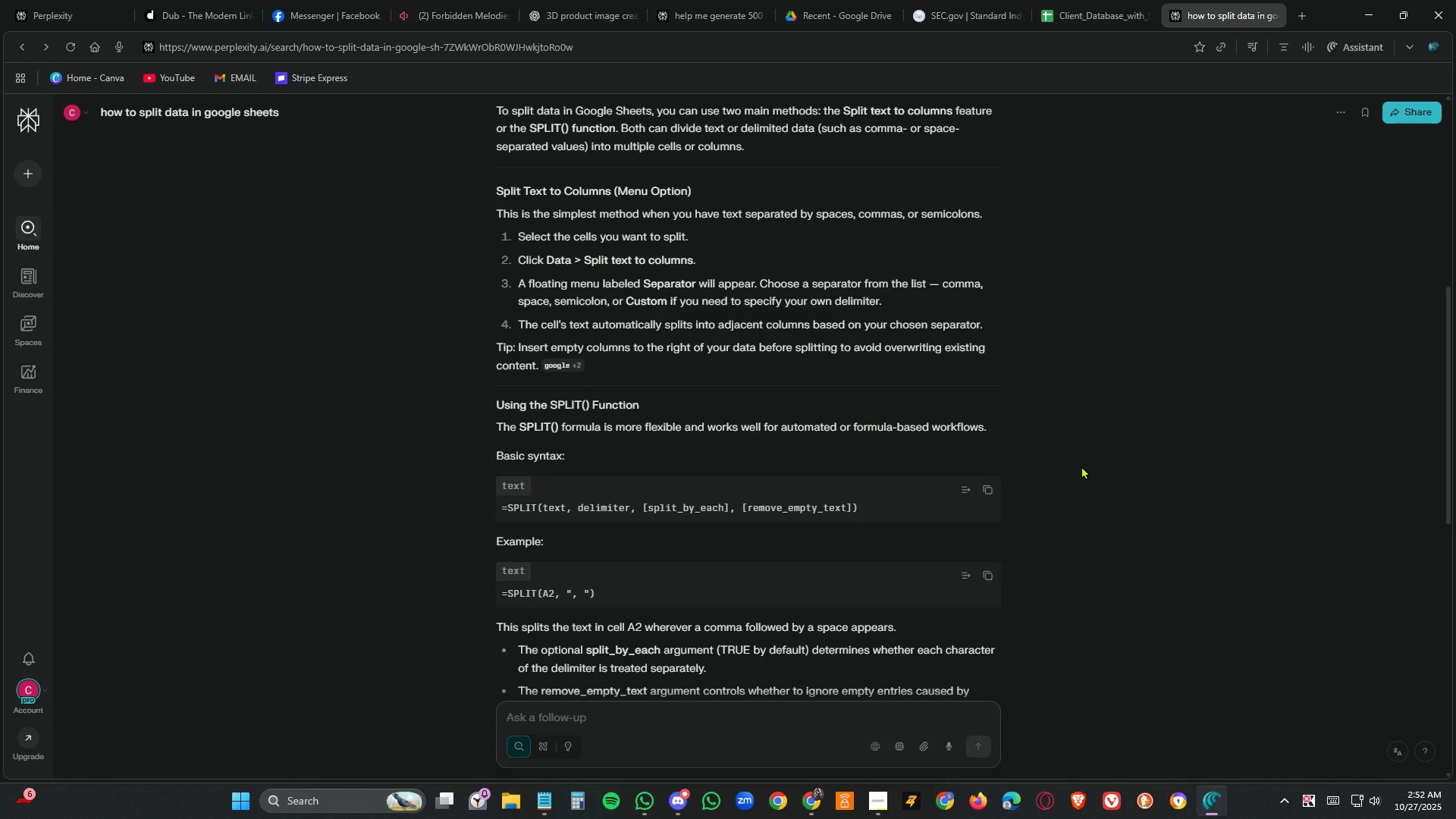 
scroll: coordinate [733, 557], scroll_direction: down, amount: 2.0
 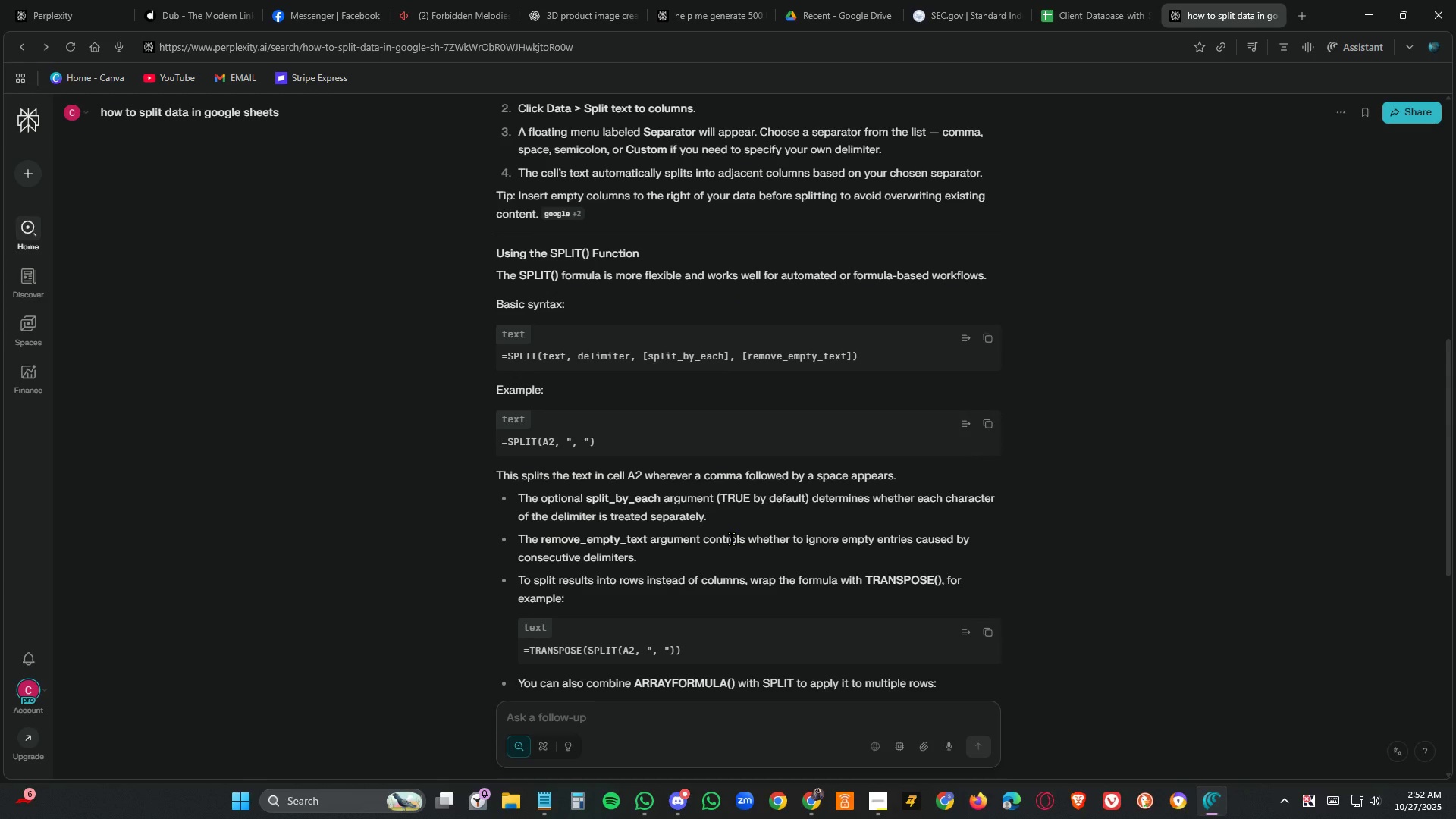 
wait(6.15)
 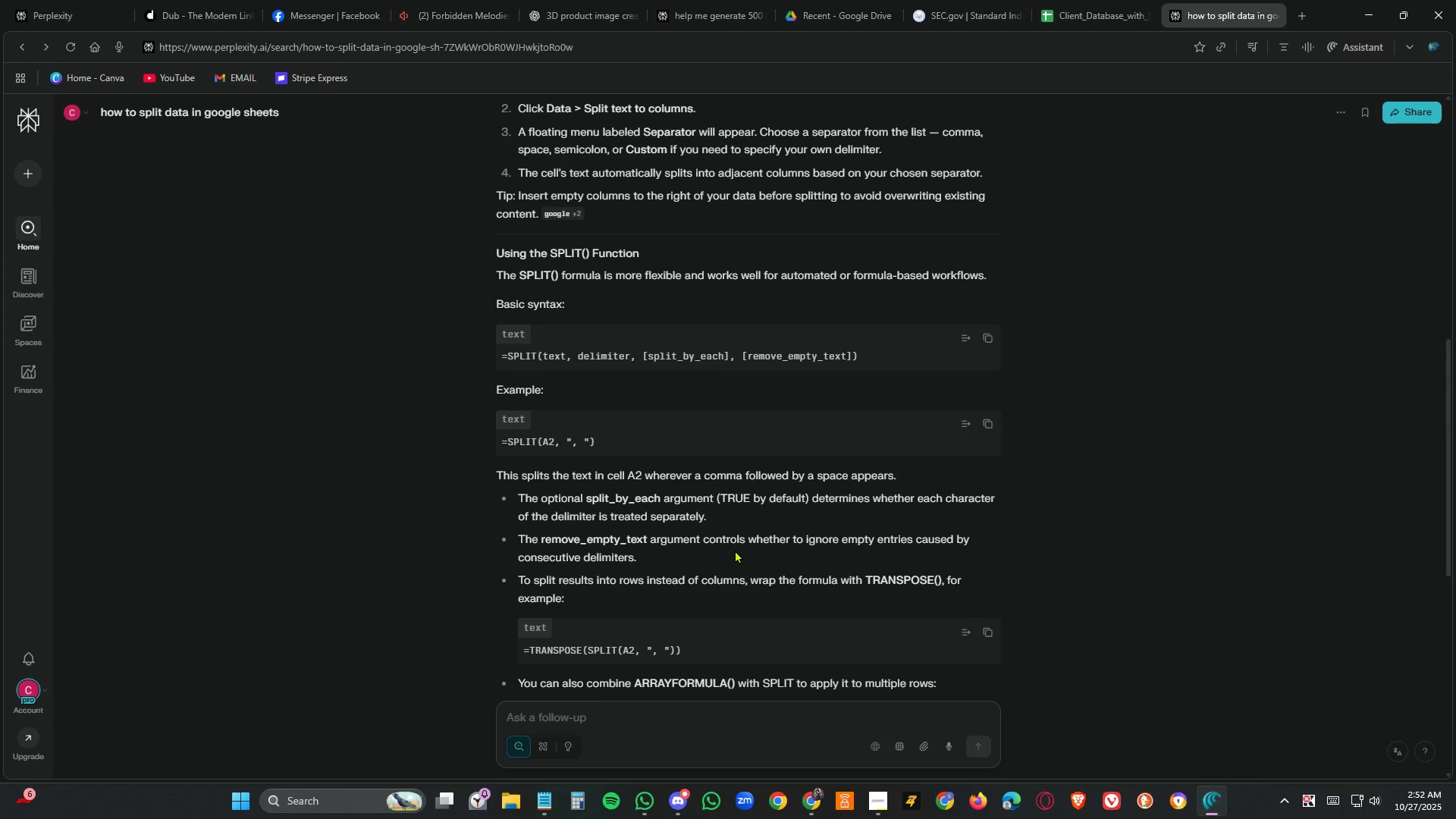 
scroll: coordinate [732, 539], scroll_direction: down, amount: 2.0
 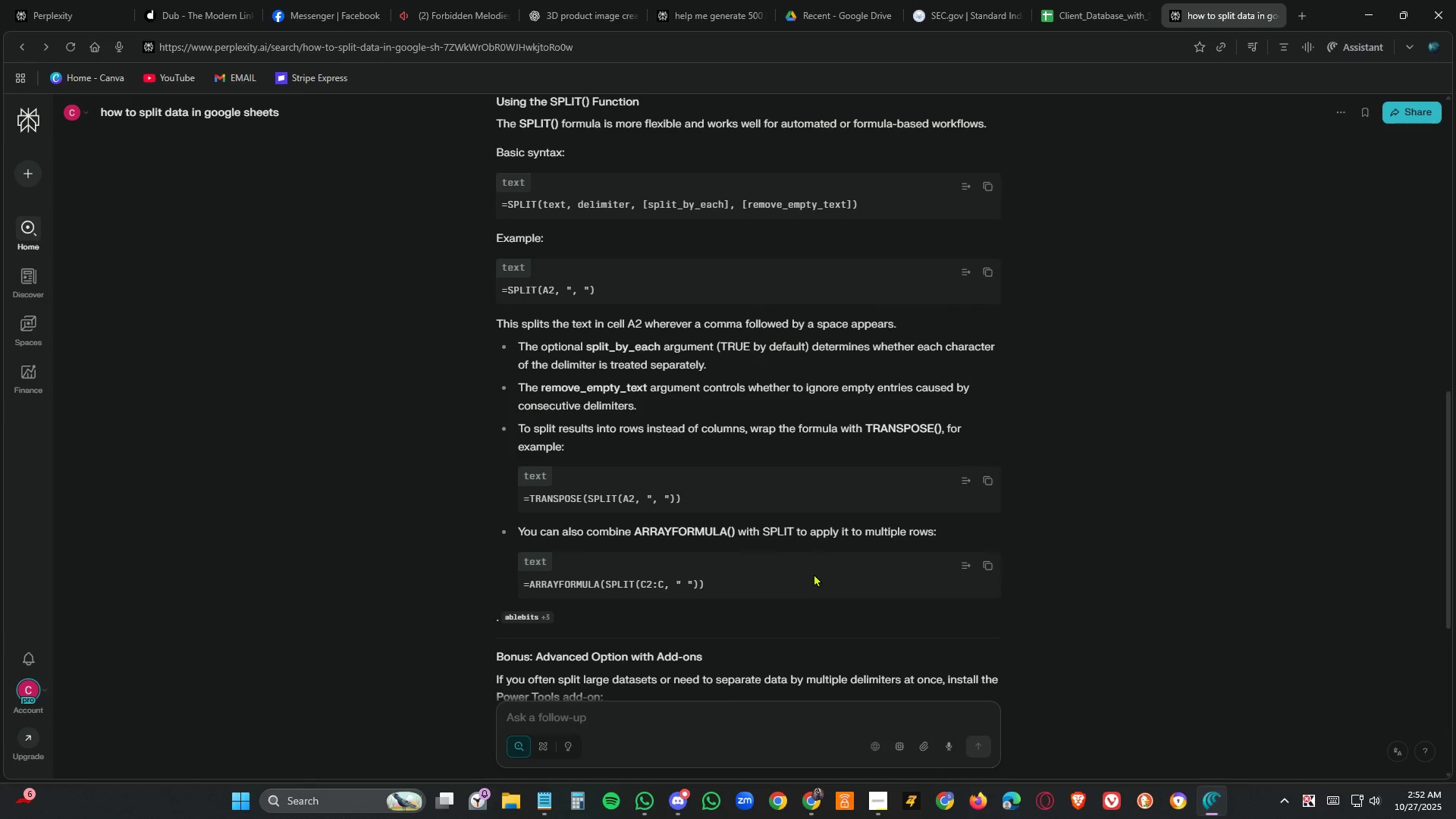 
wait(8.72)
 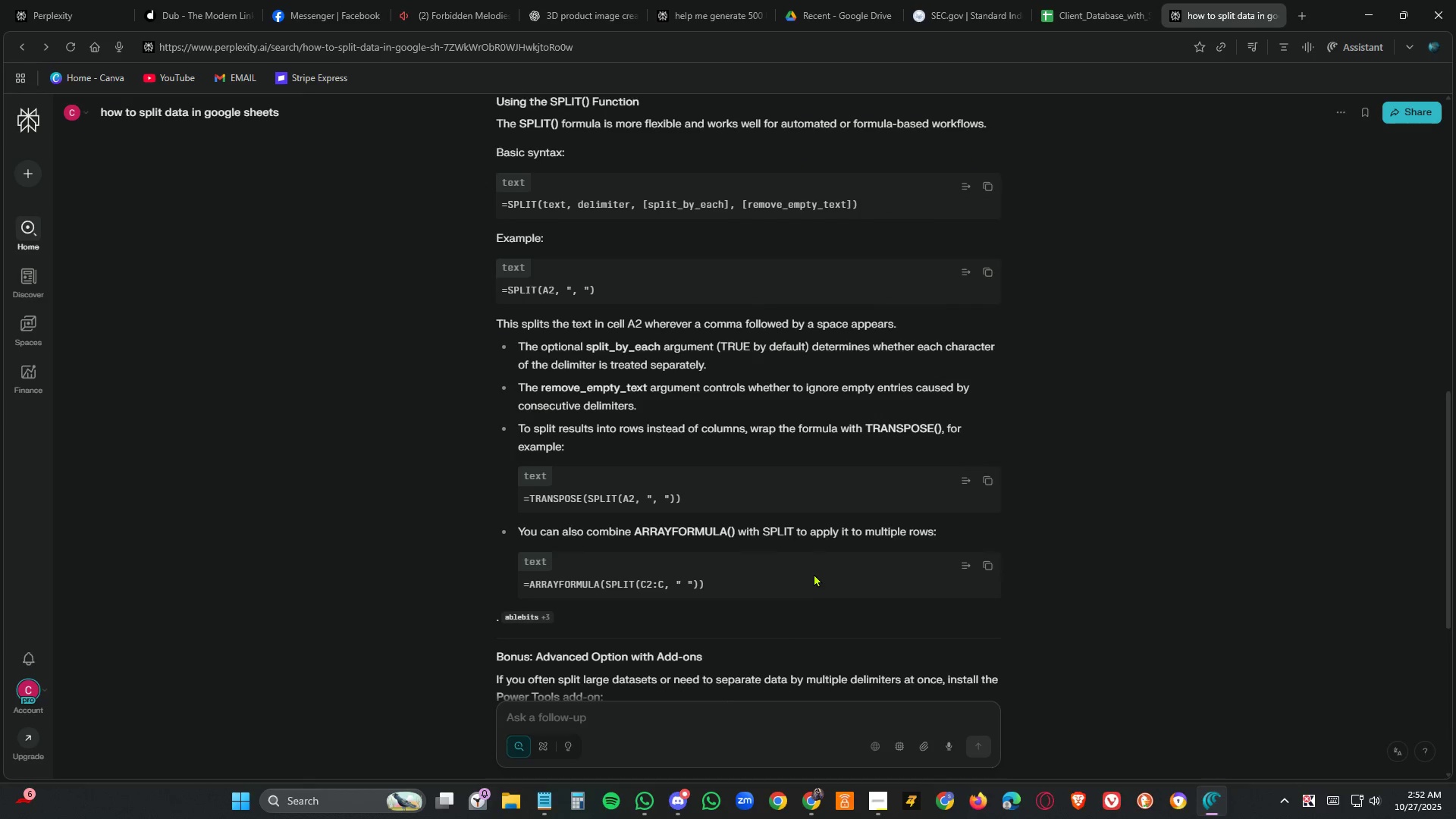 
left_click_drag(start_coordinate=[698, 495], to_coordinate=[514, 504])
 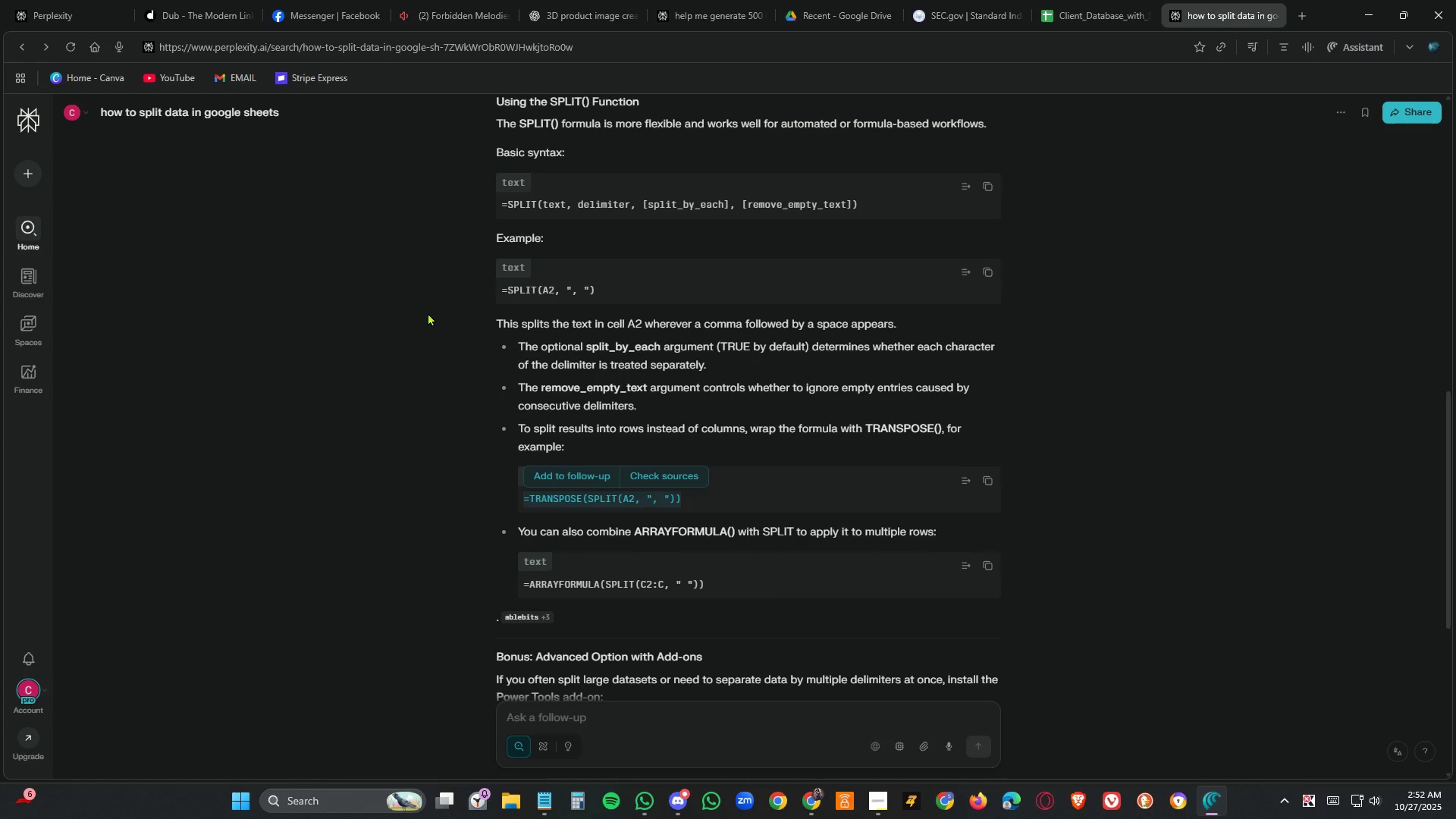 
key(Control+C)
 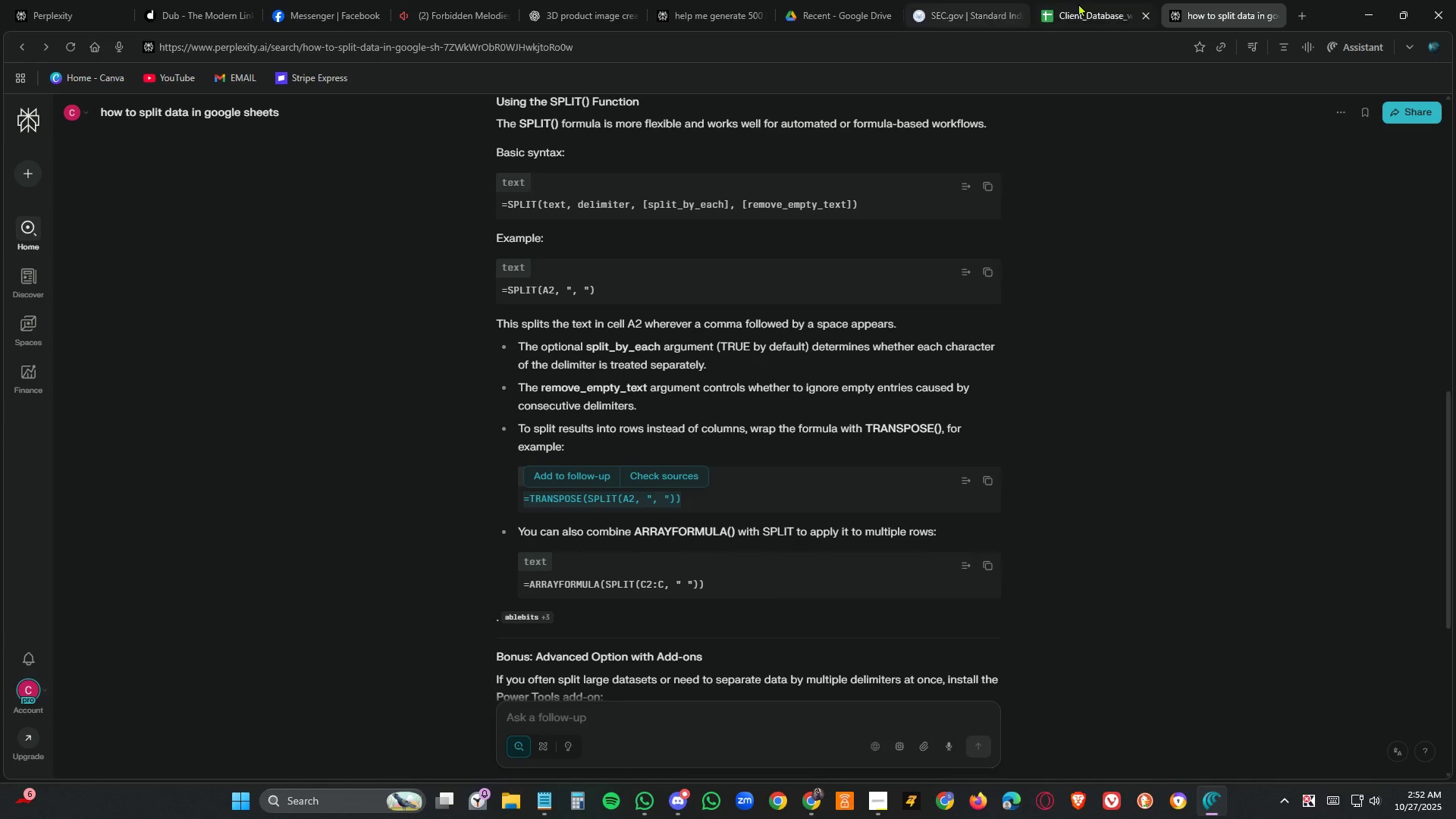 
left_click([1081, 2])
 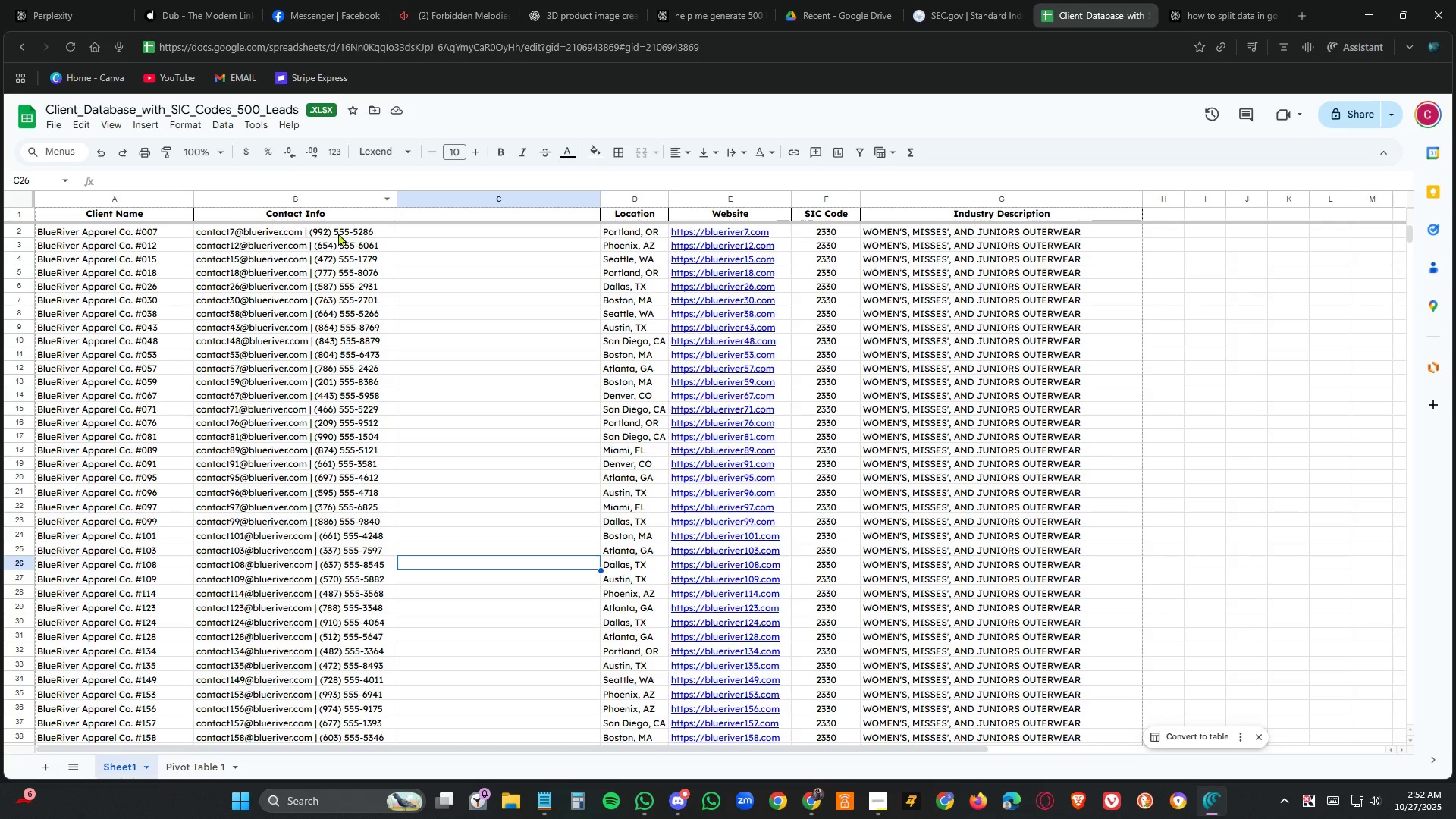 
left_click([338, 233])
 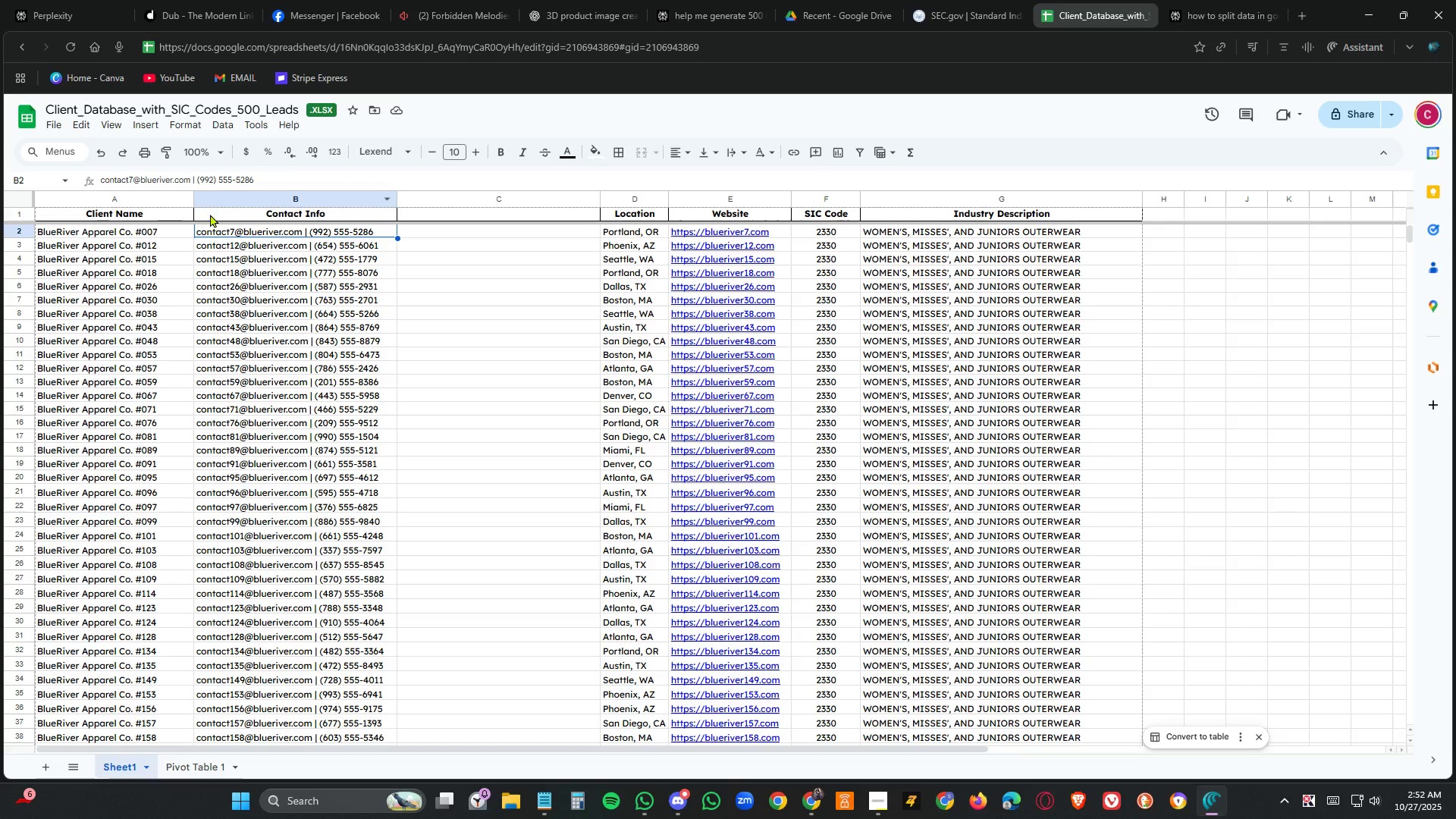 
wait(6.27)
 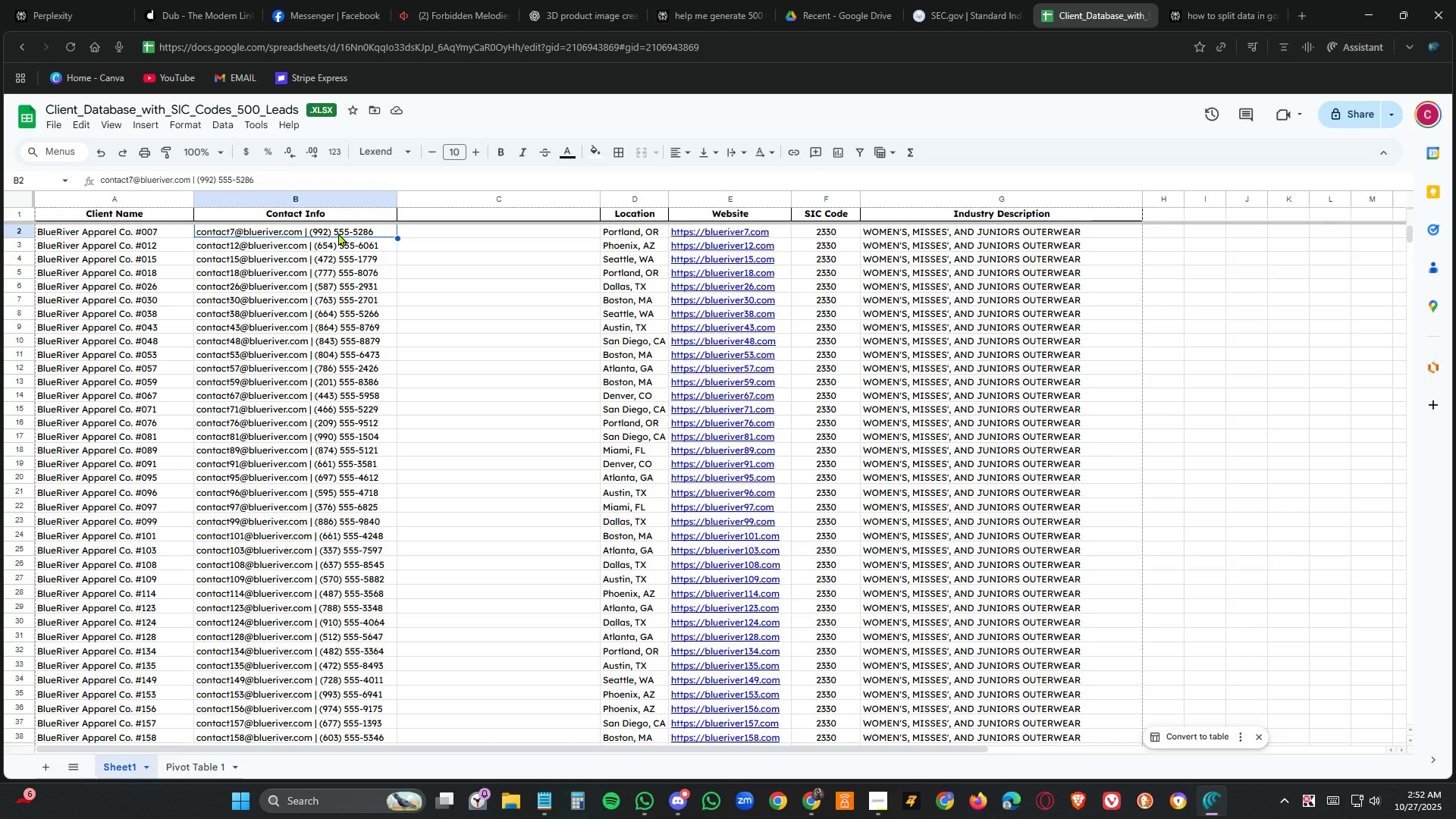 
left_click([102, 182])
 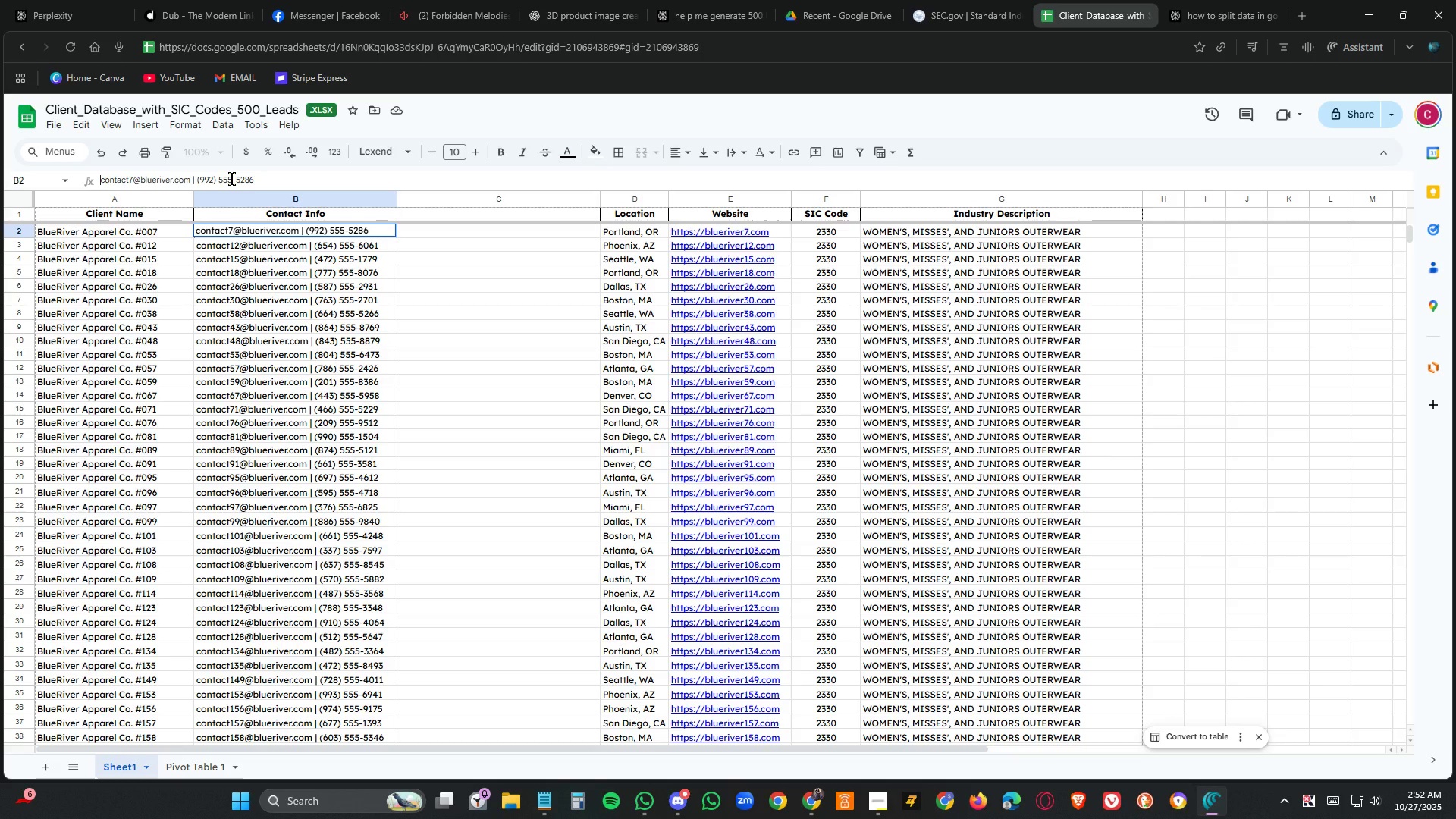 
key(Control+V)
 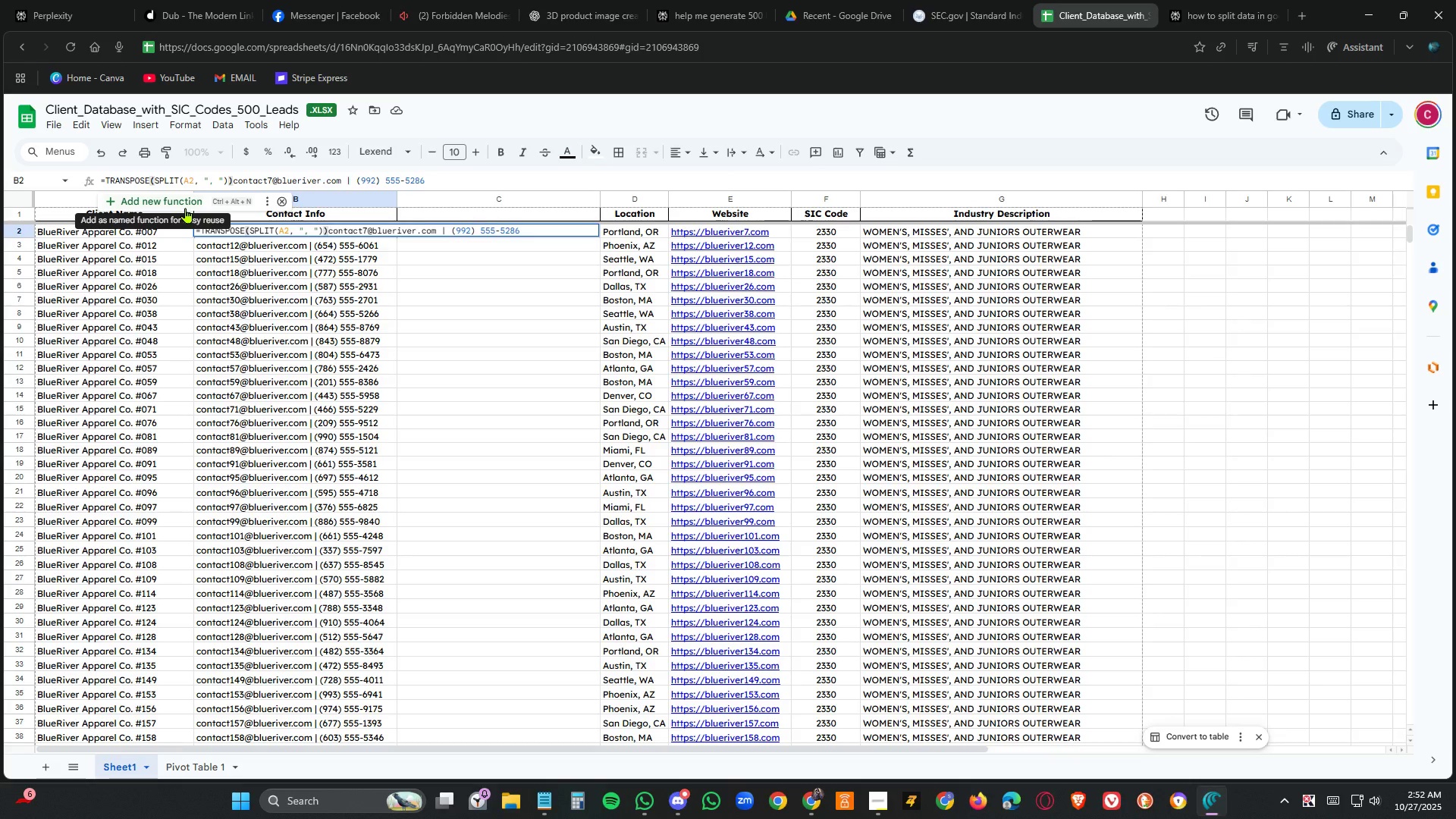 
wait(5.57)
 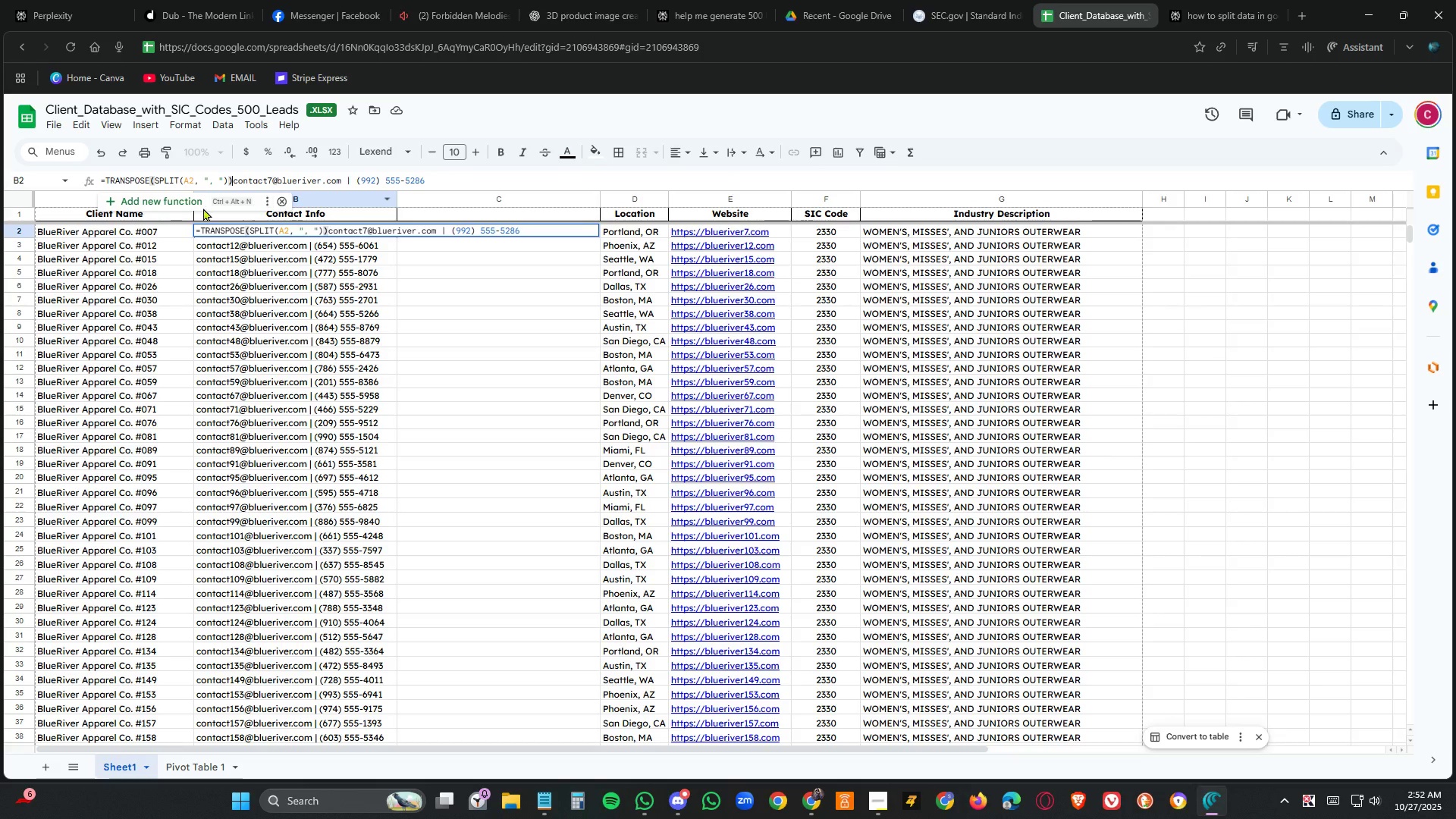 
key(Escape)
 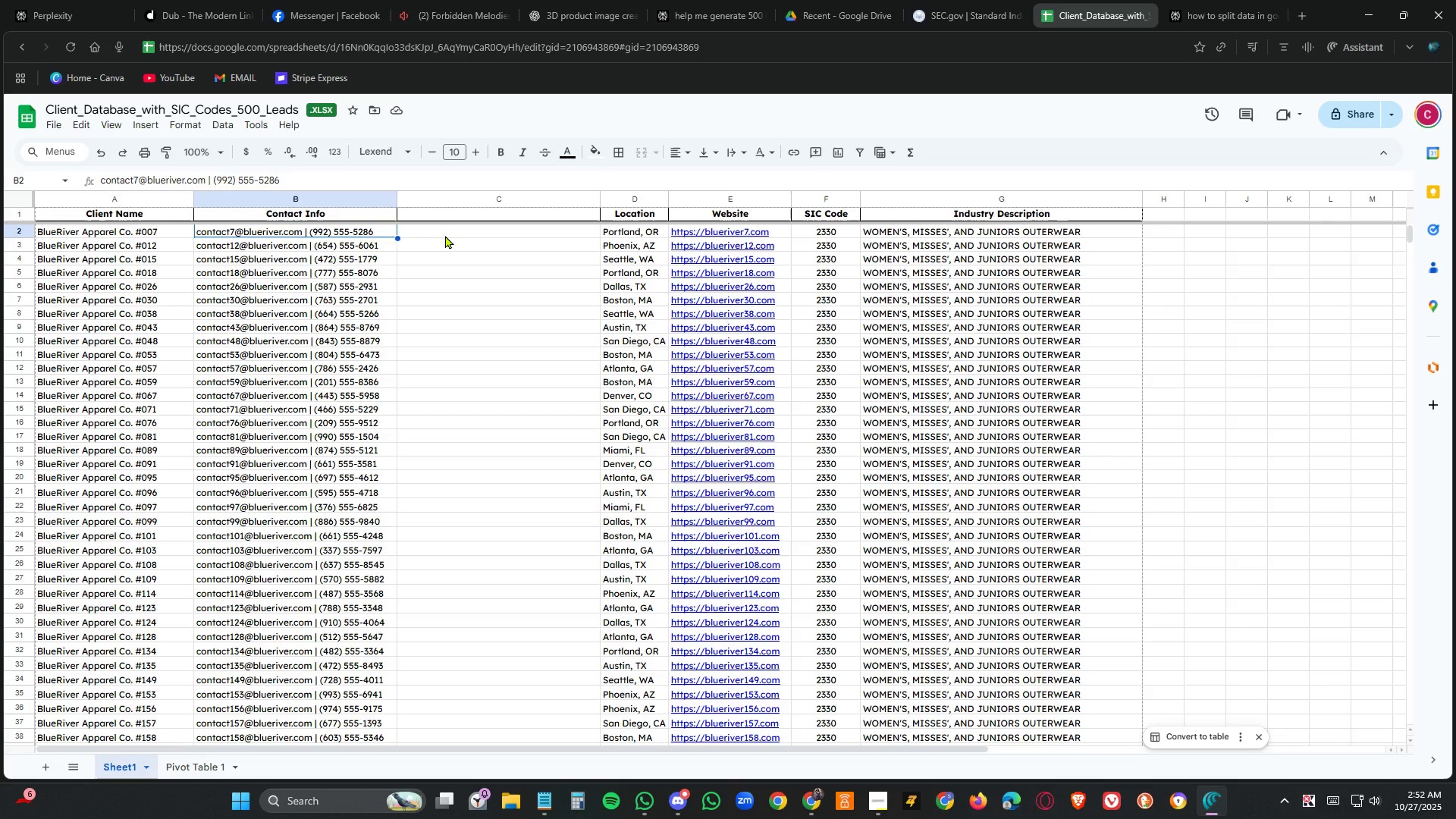 
left_click([445, 235])
 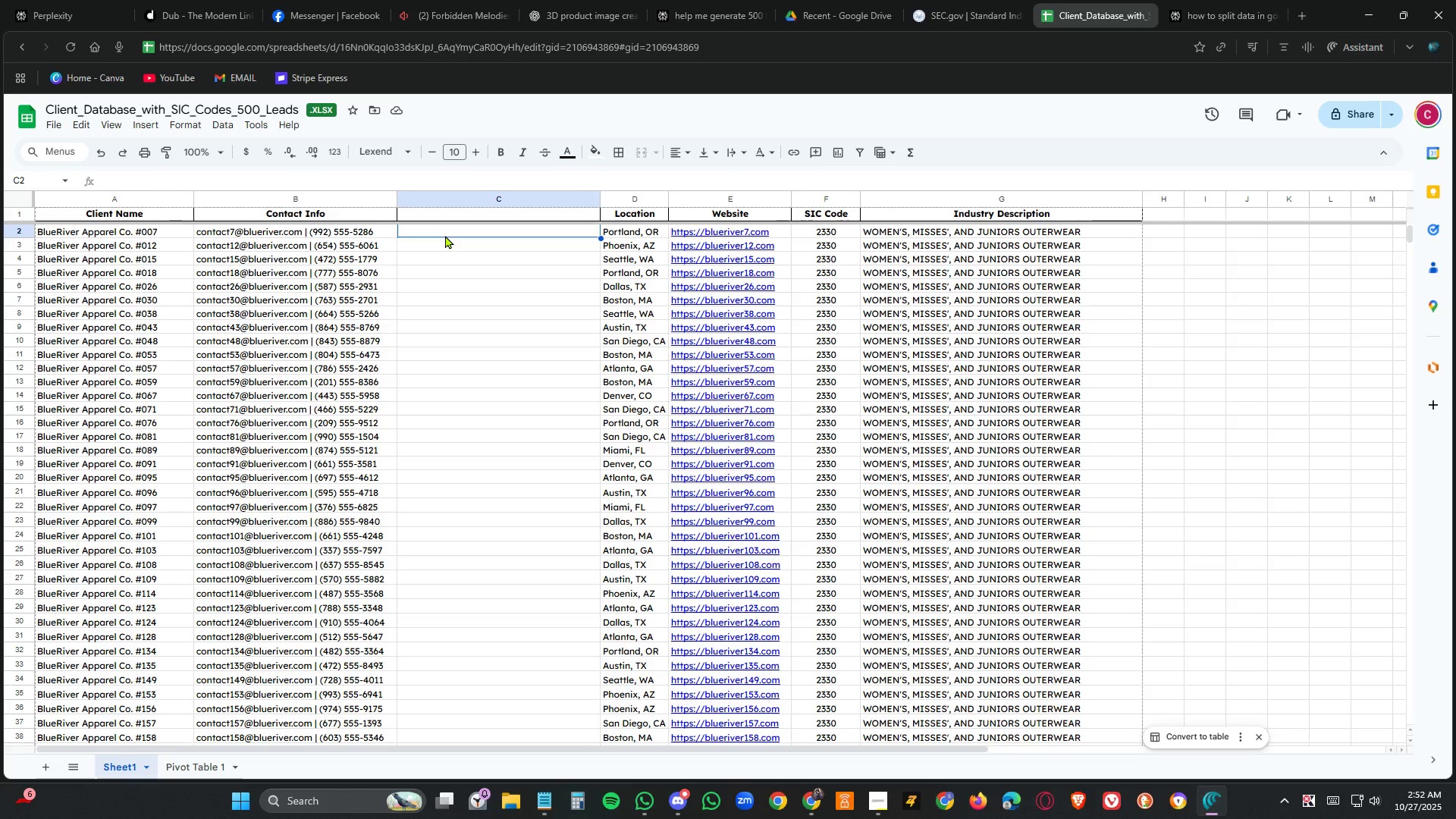 
key(Control+V)
 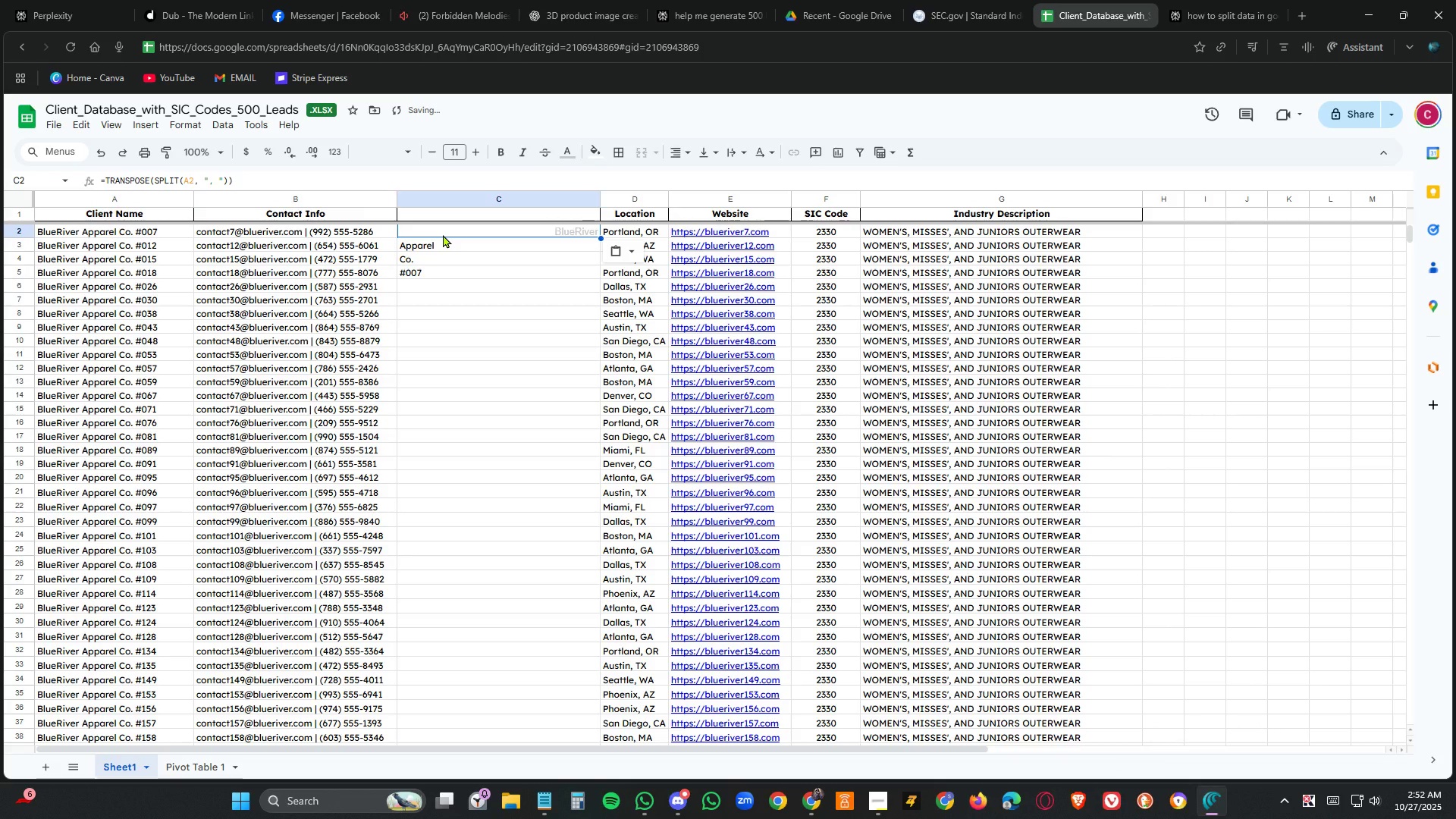 
key(Control+Z)
 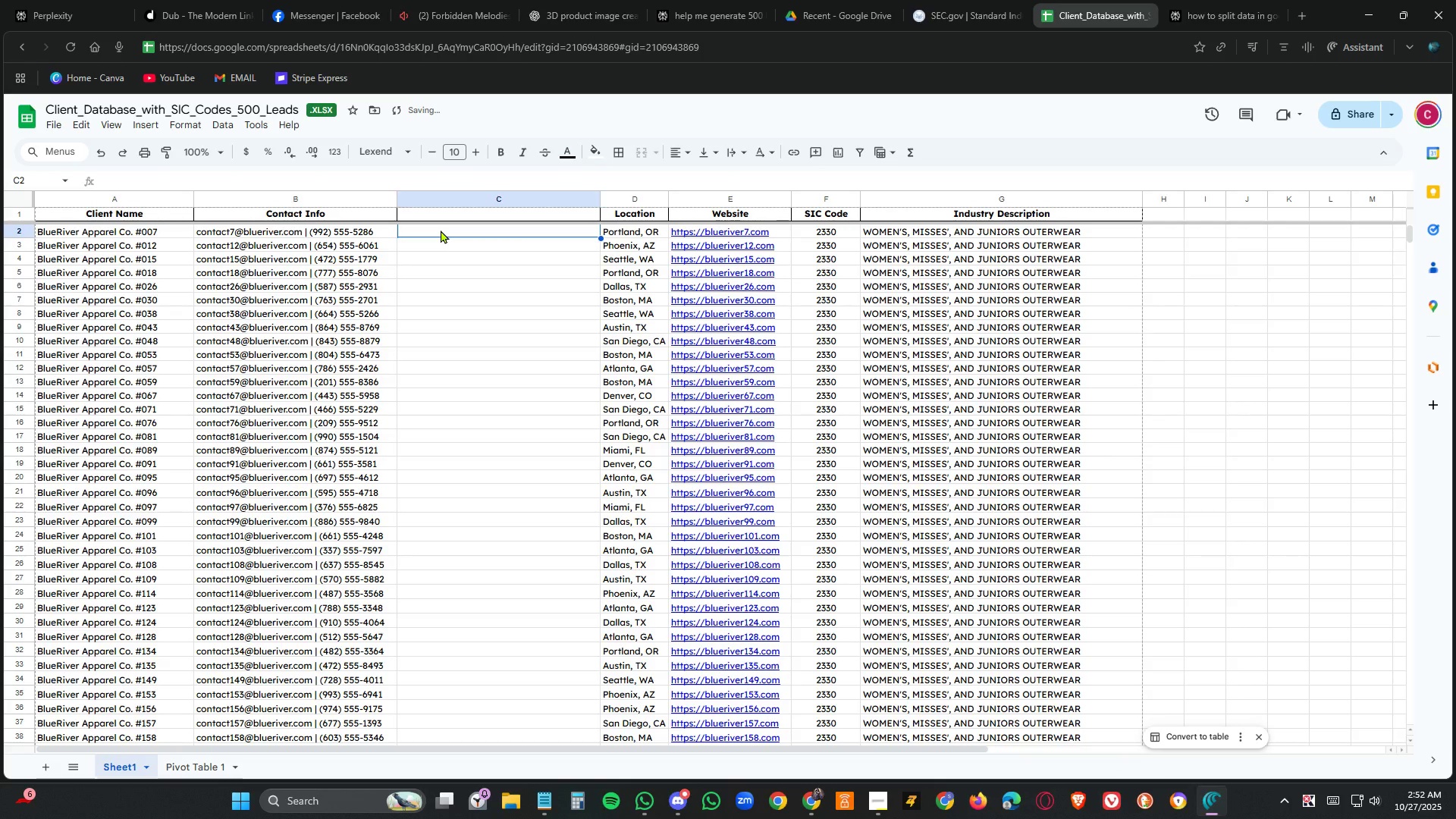 
double_click([441, 230])
 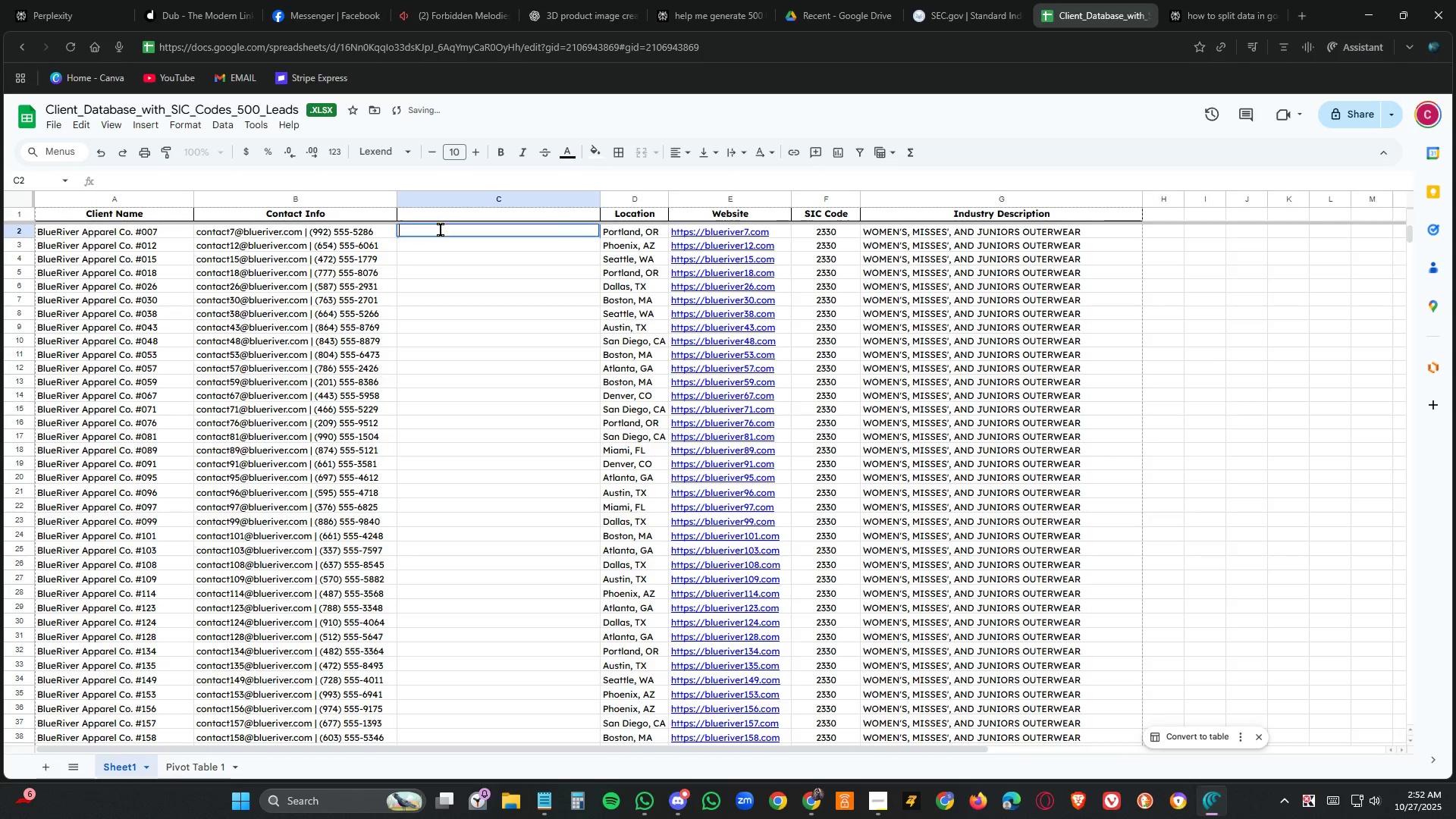 
key(Control+V)
 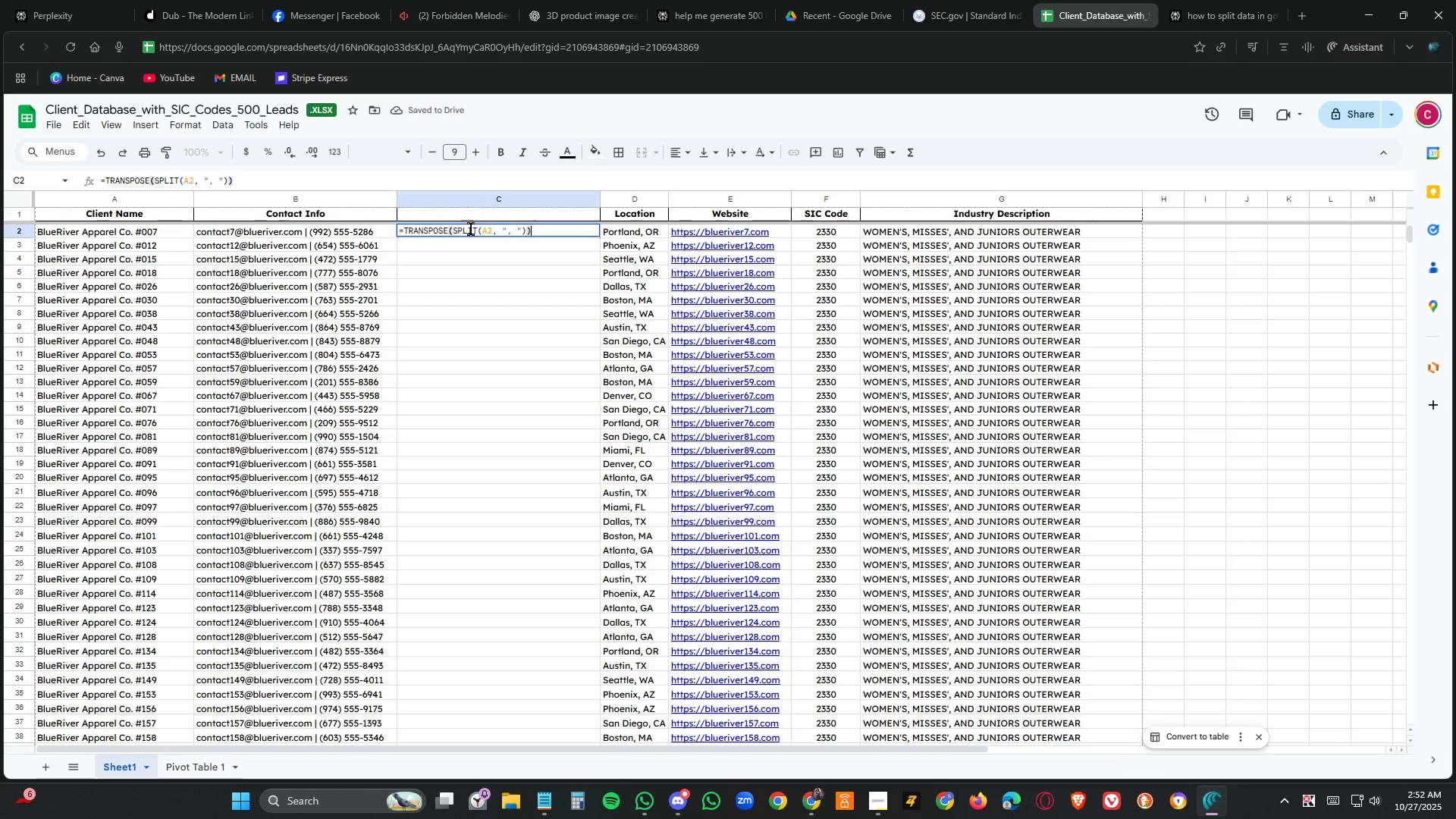 
left_click([488, 229])
 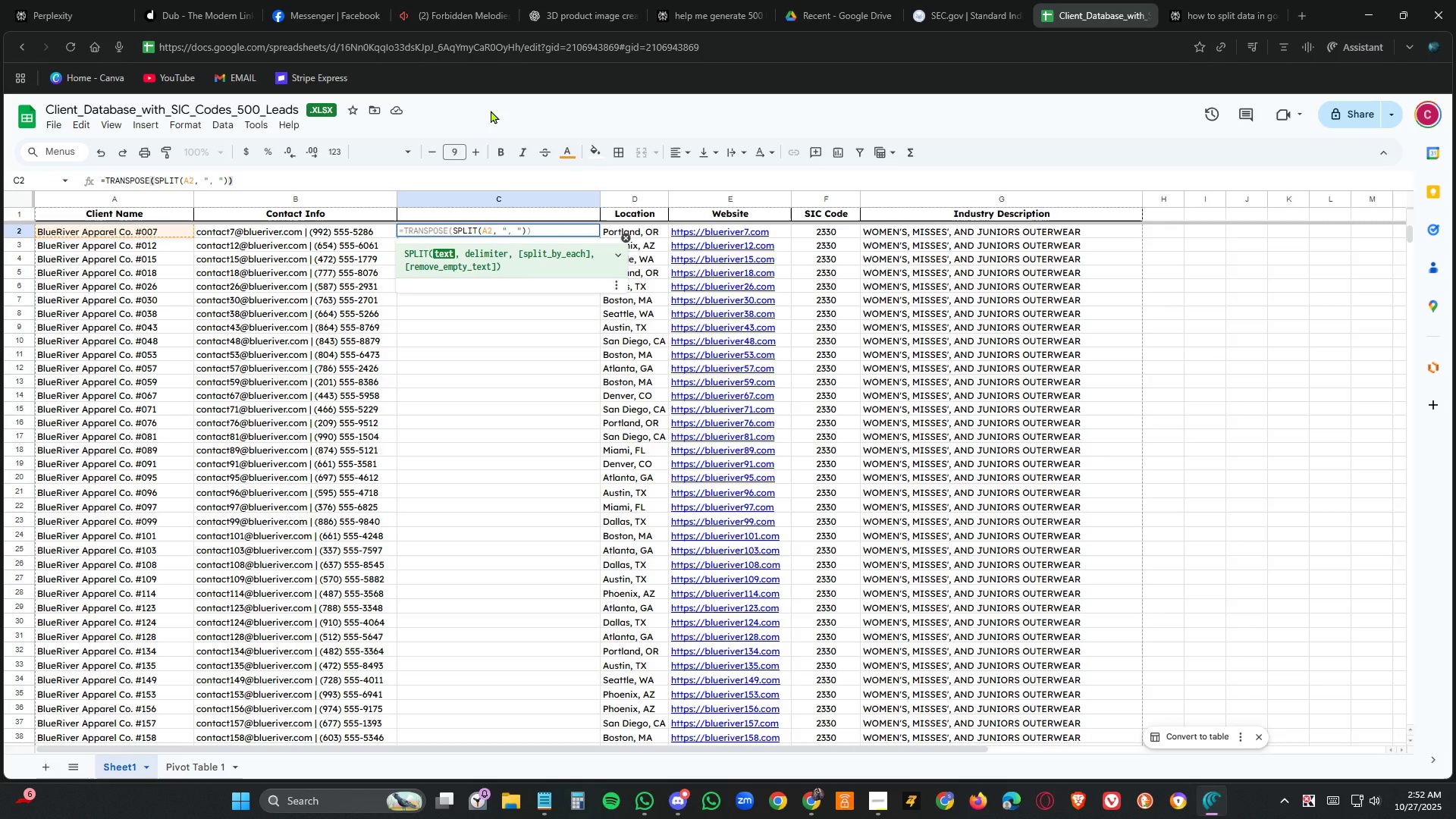 
key(Backspace)
 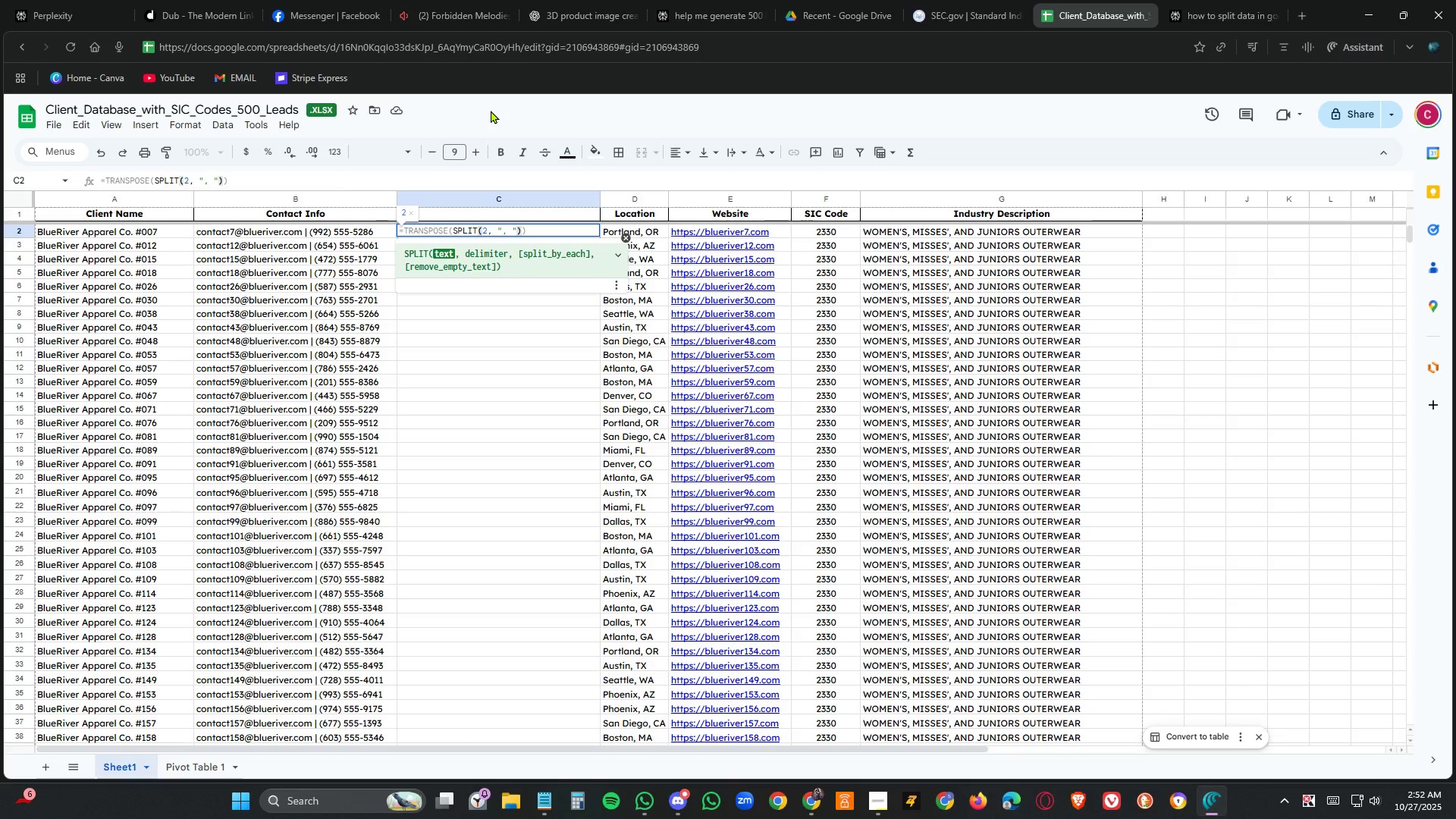 
key(Shift+B)
 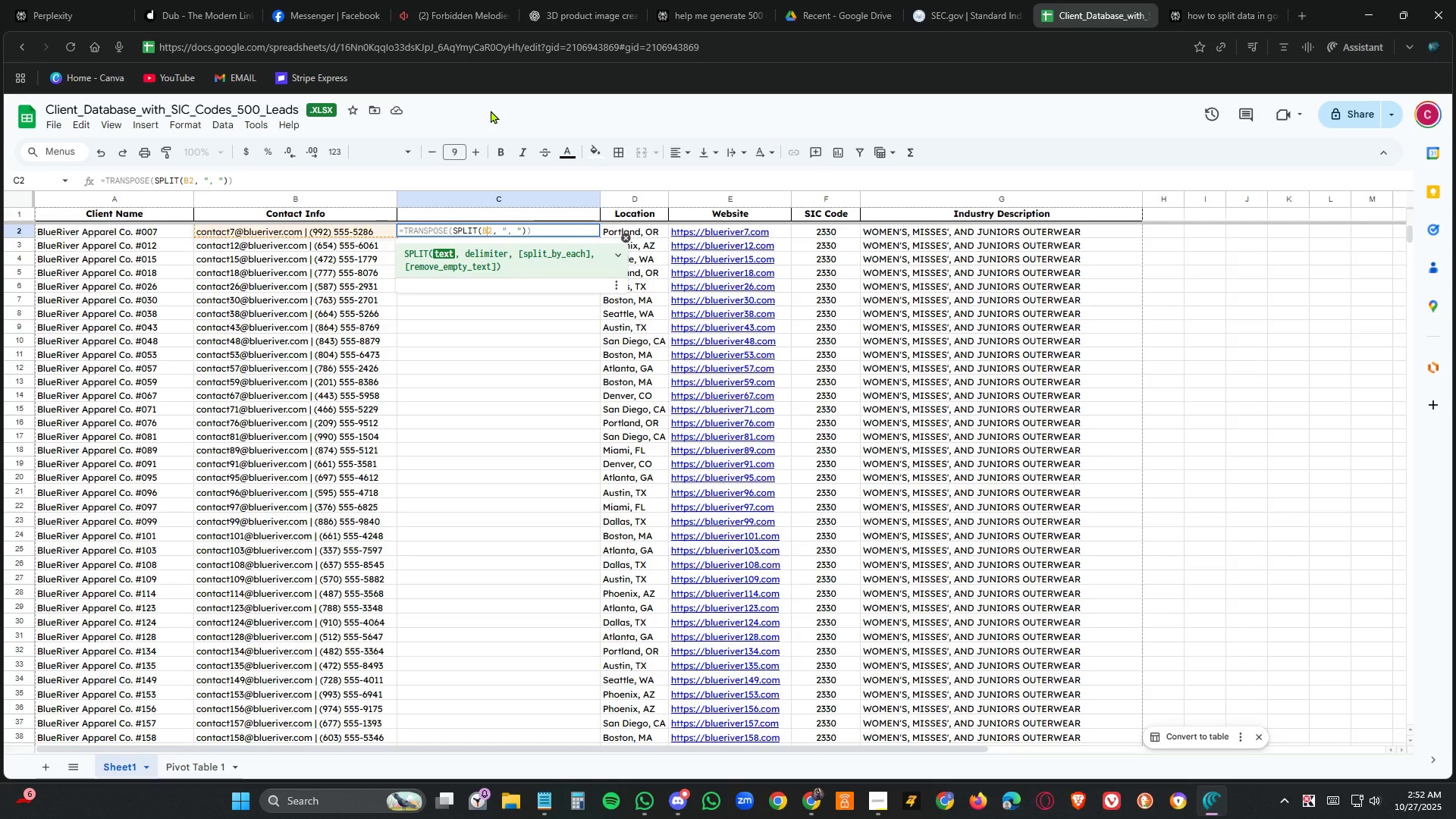 
key(NumpadEnter)
 